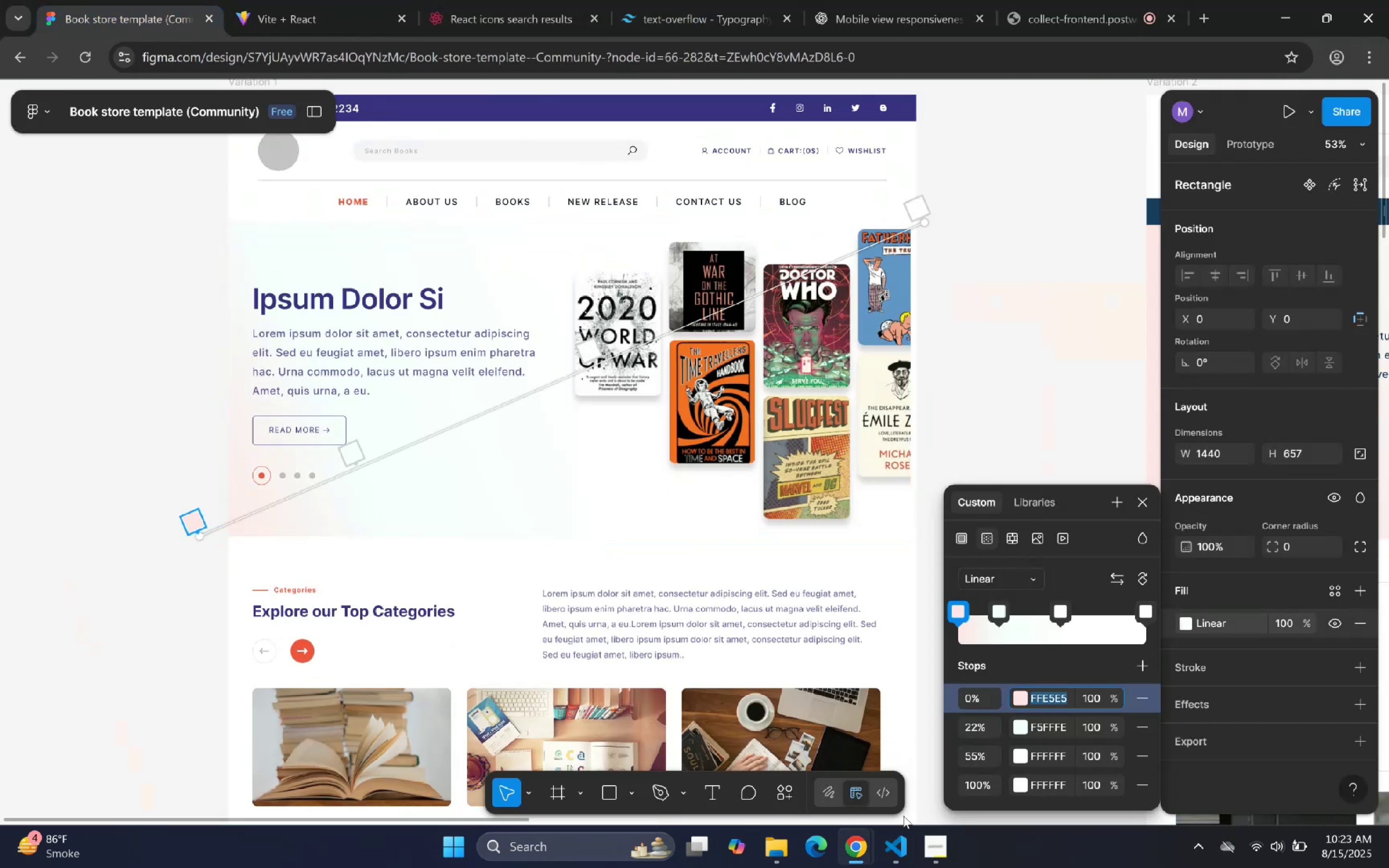 
key(Control+C)
 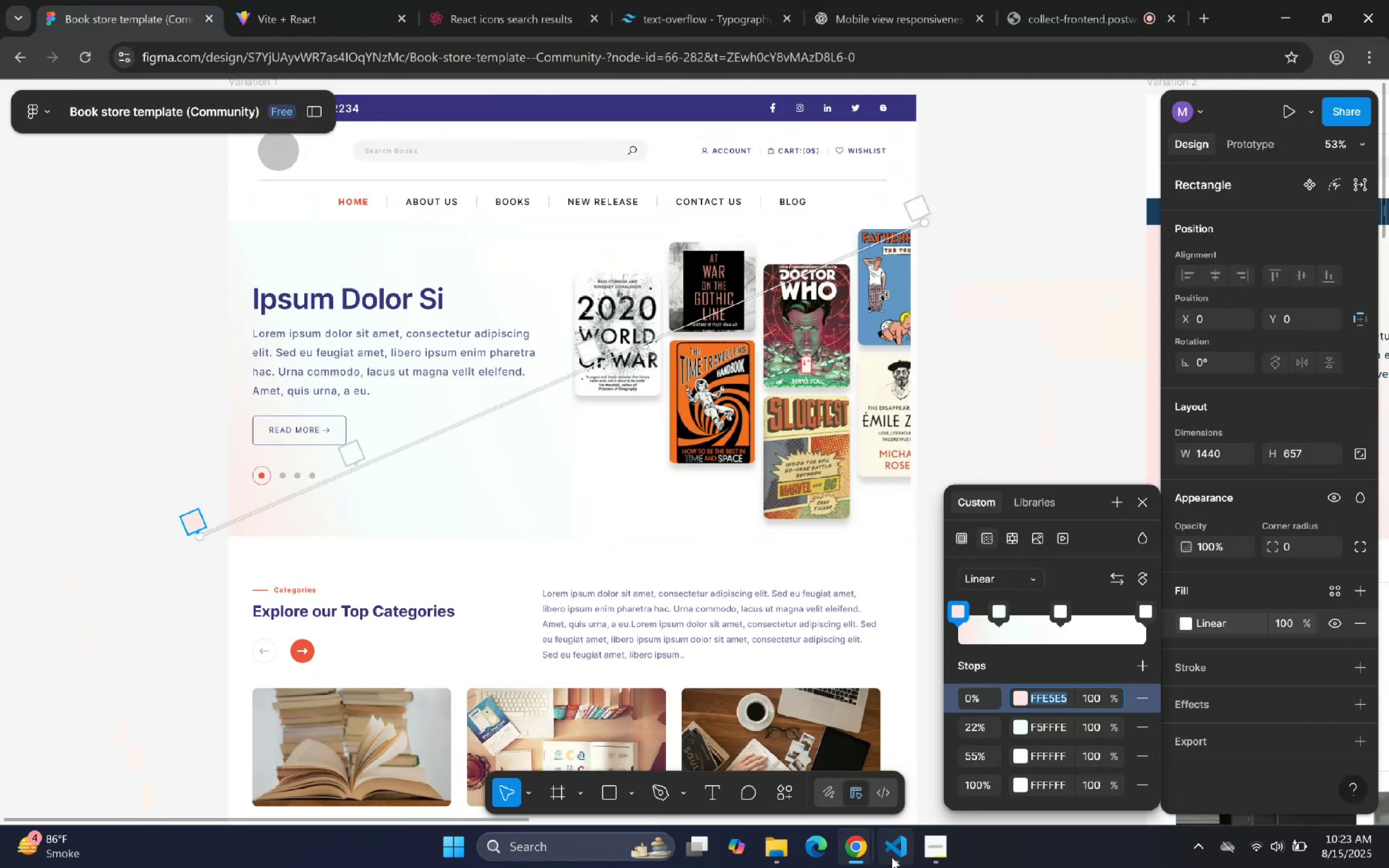 
left_click([892, 857])
 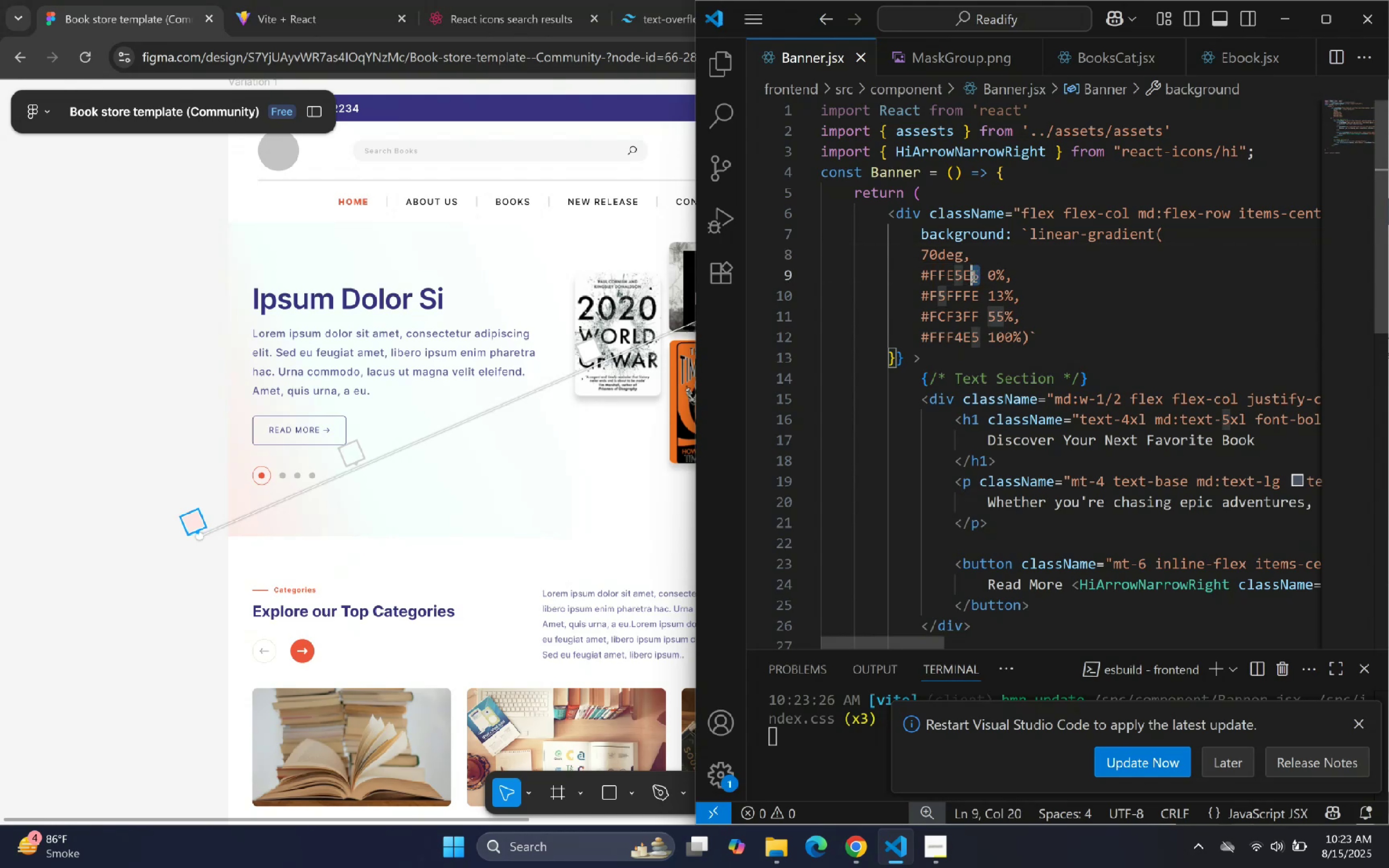 
key(Control+V)
 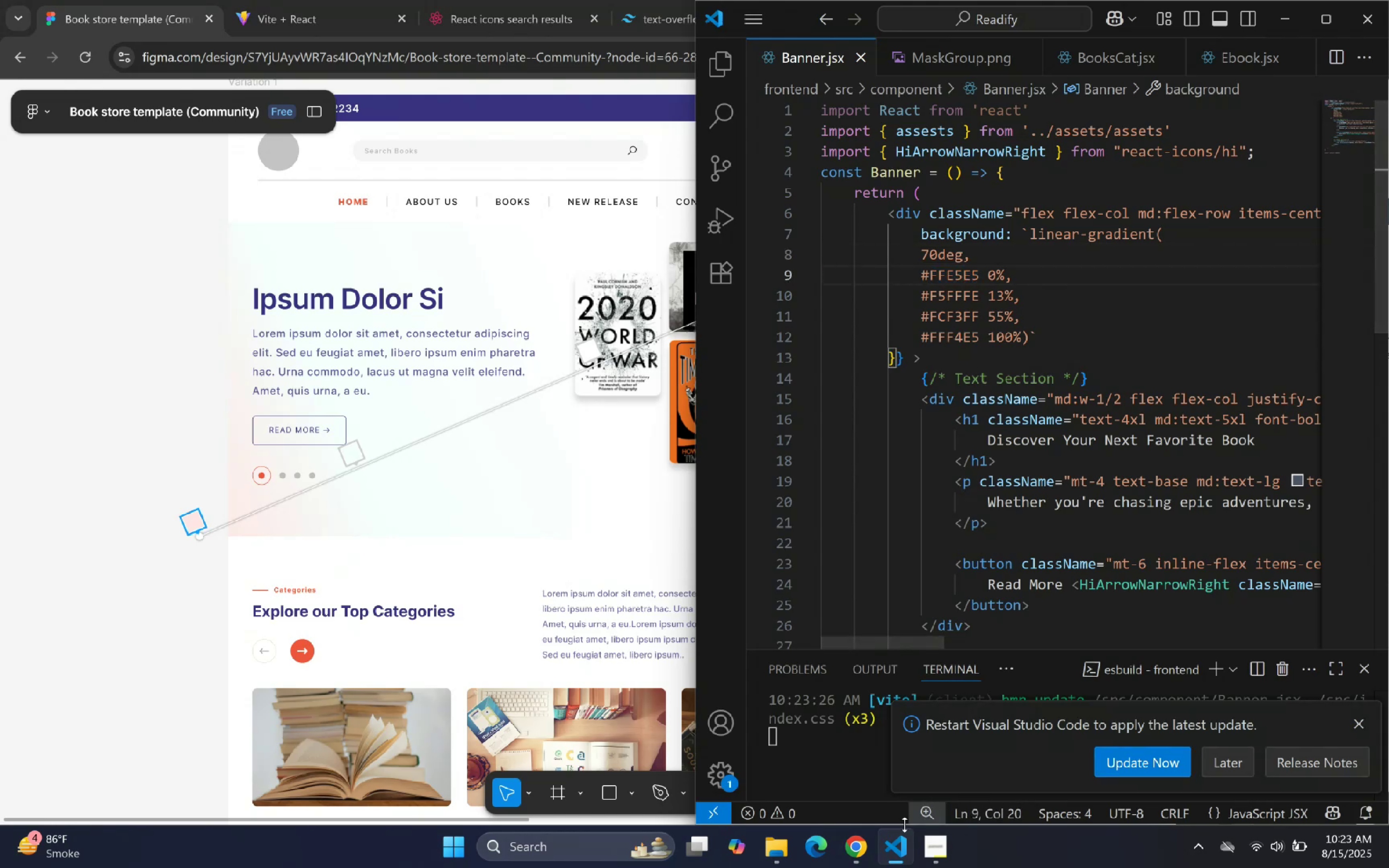 
left_click([897, 848])
 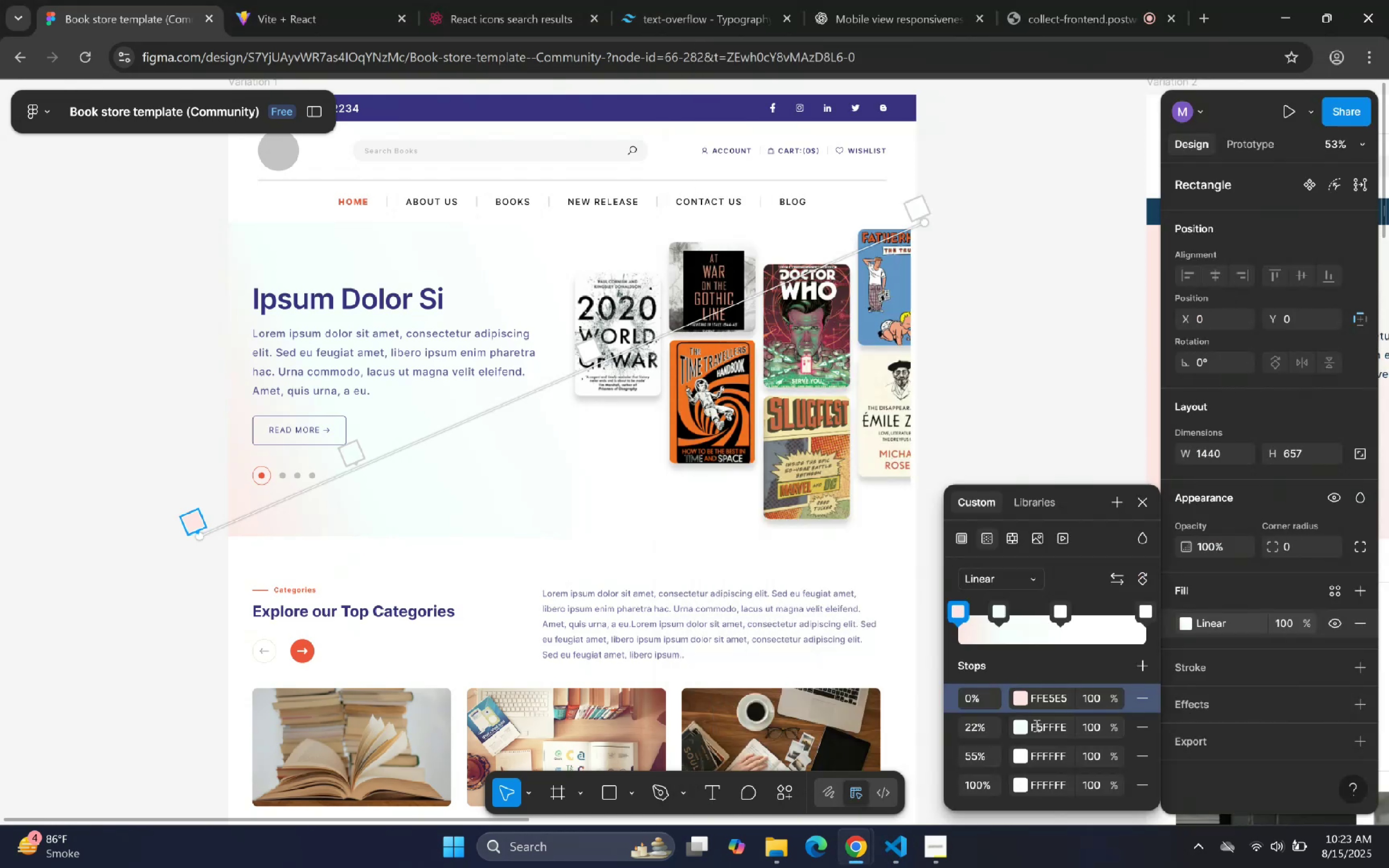 
double_click([1036, 726])
 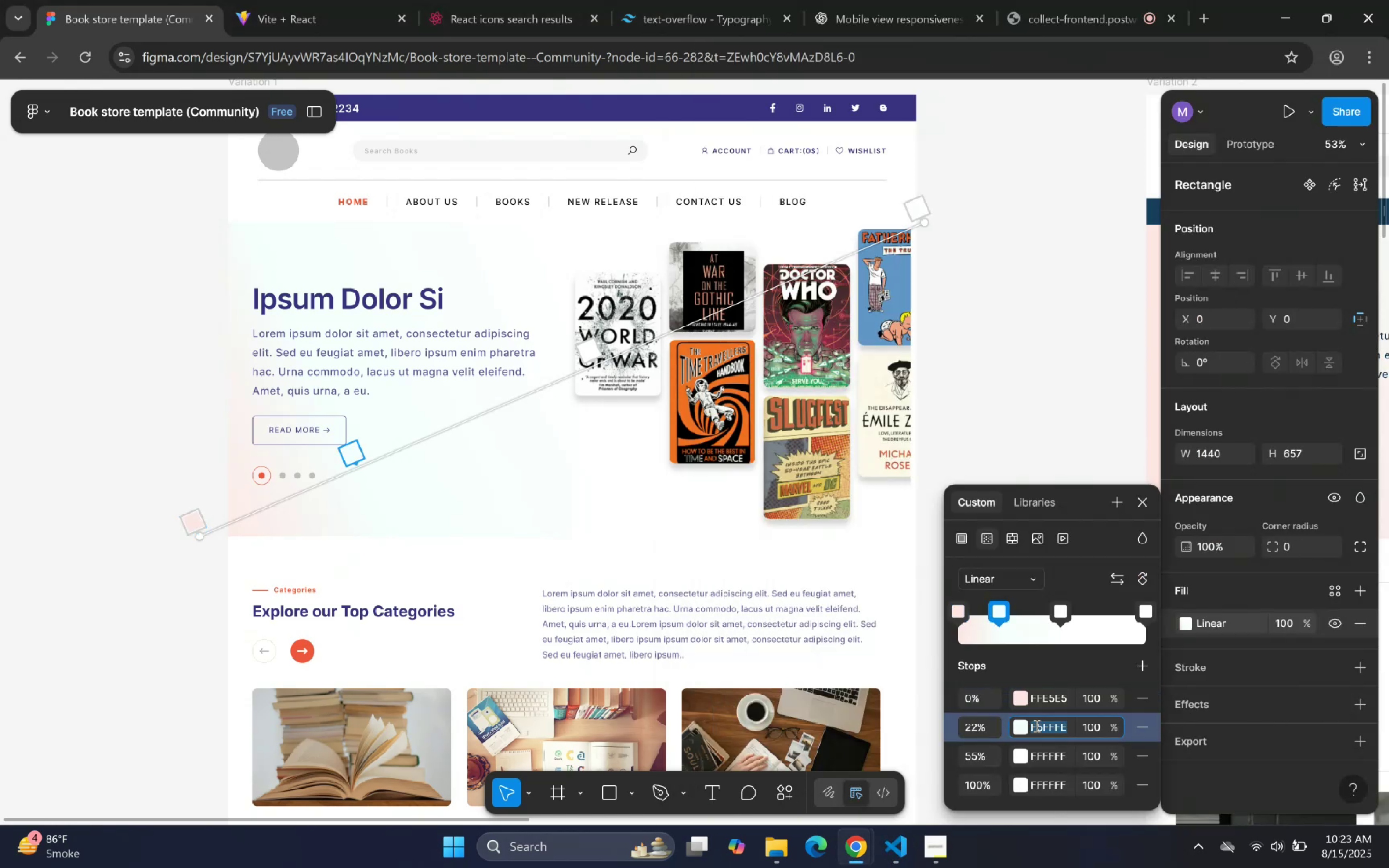 
triple_click([1036, 726])
 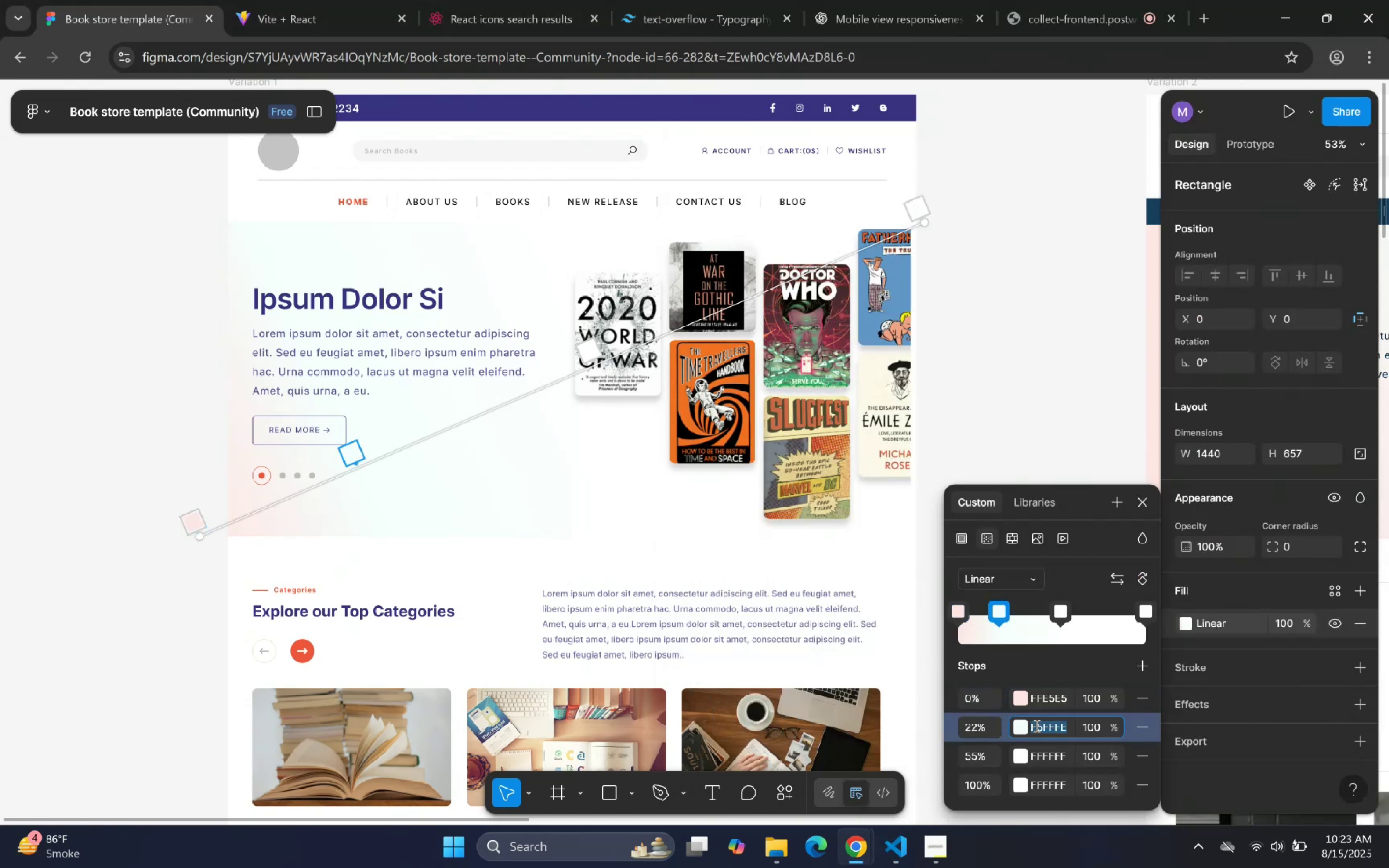 
key(Control+C)
 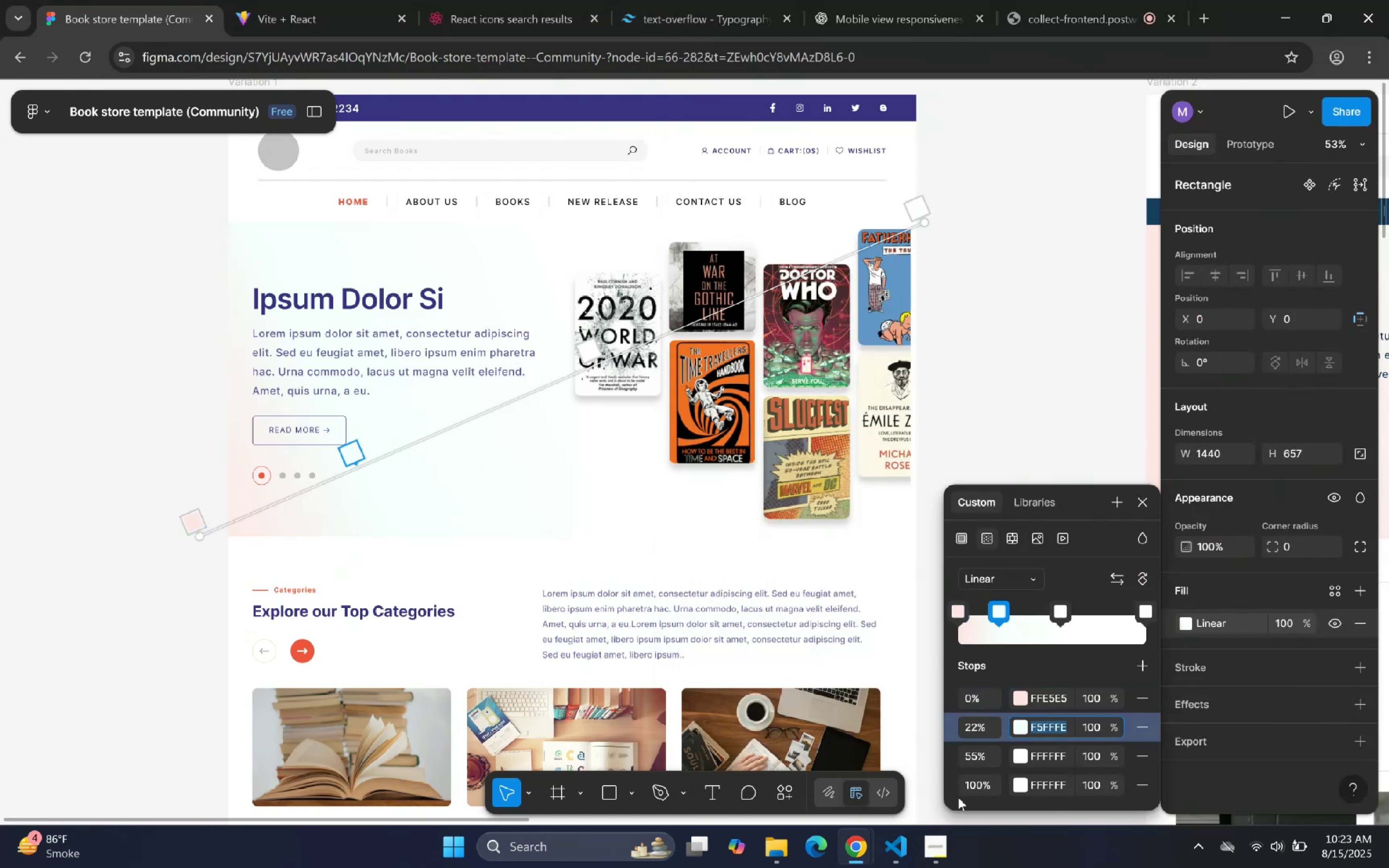 
key(Control+C)
 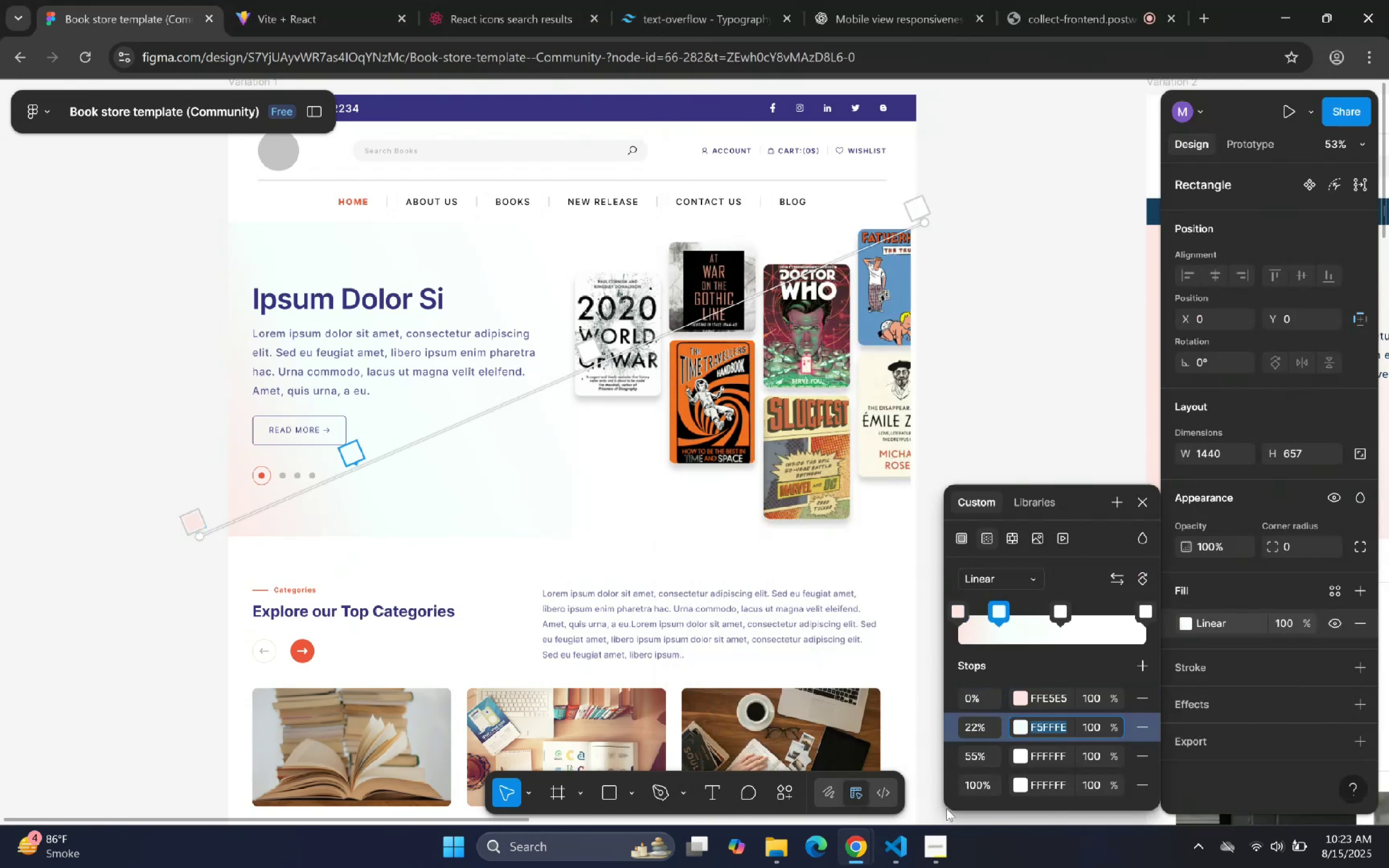 
key(Control+C)
 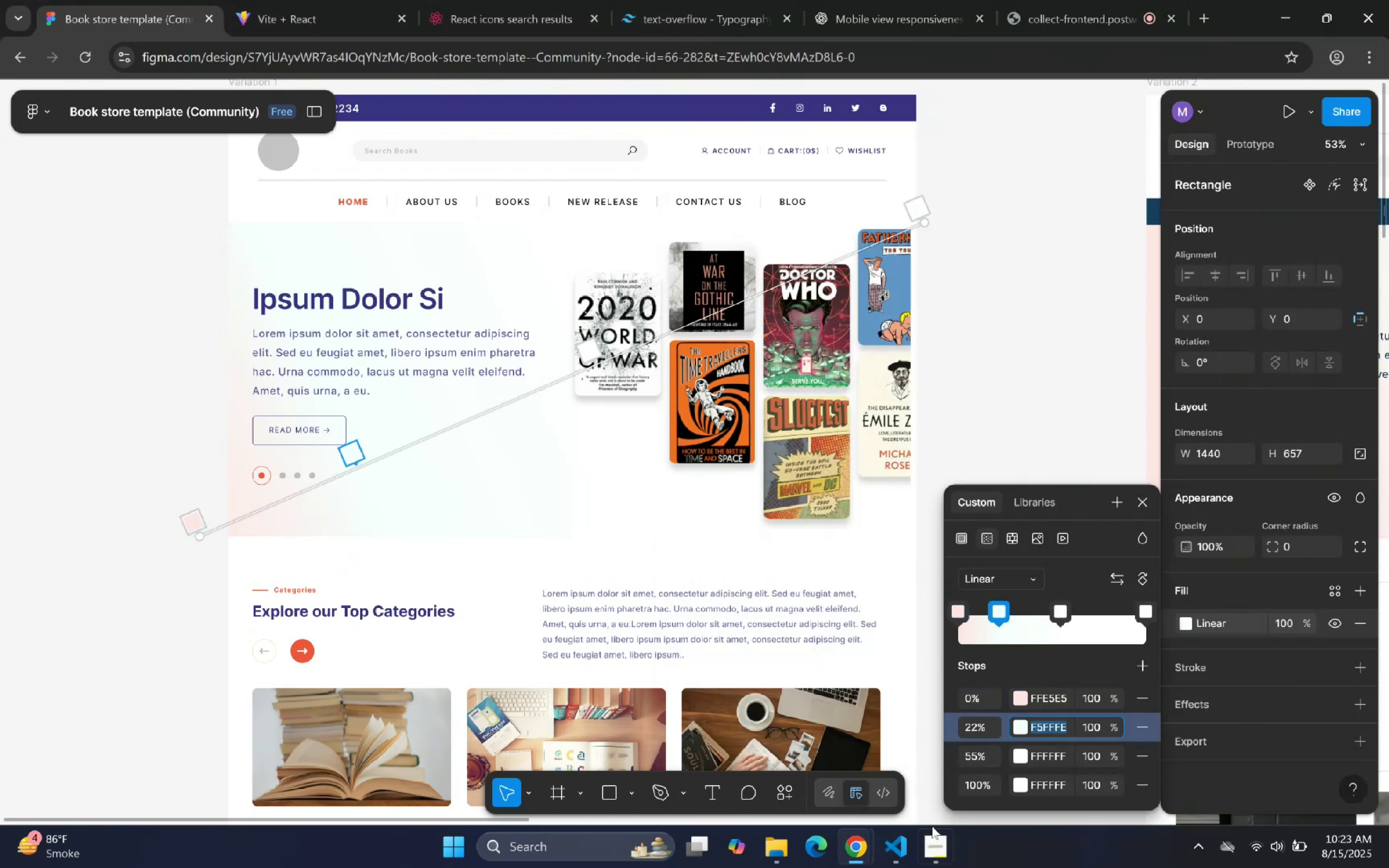 
left_click([904, 855])
 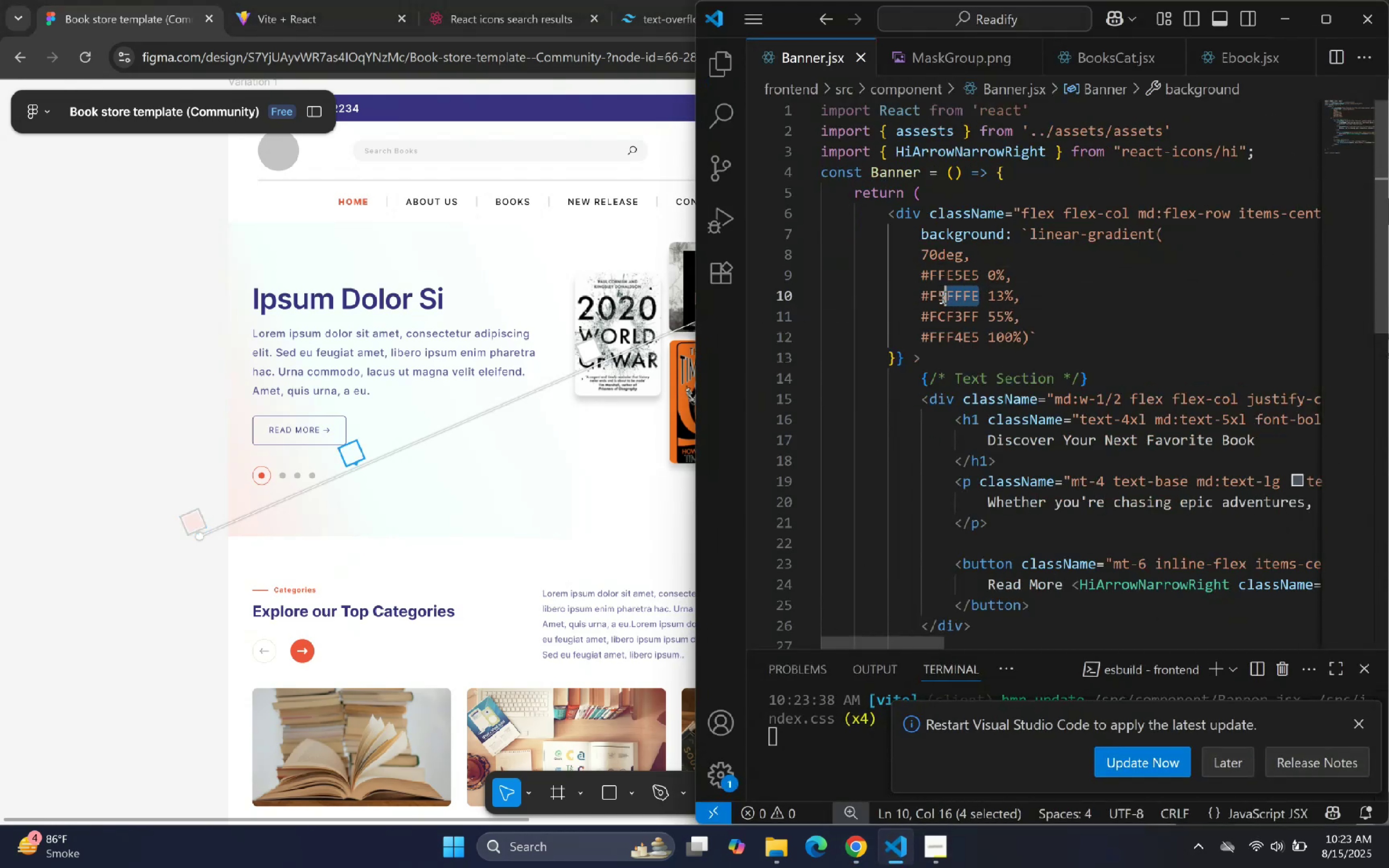 
key(Control+V)
 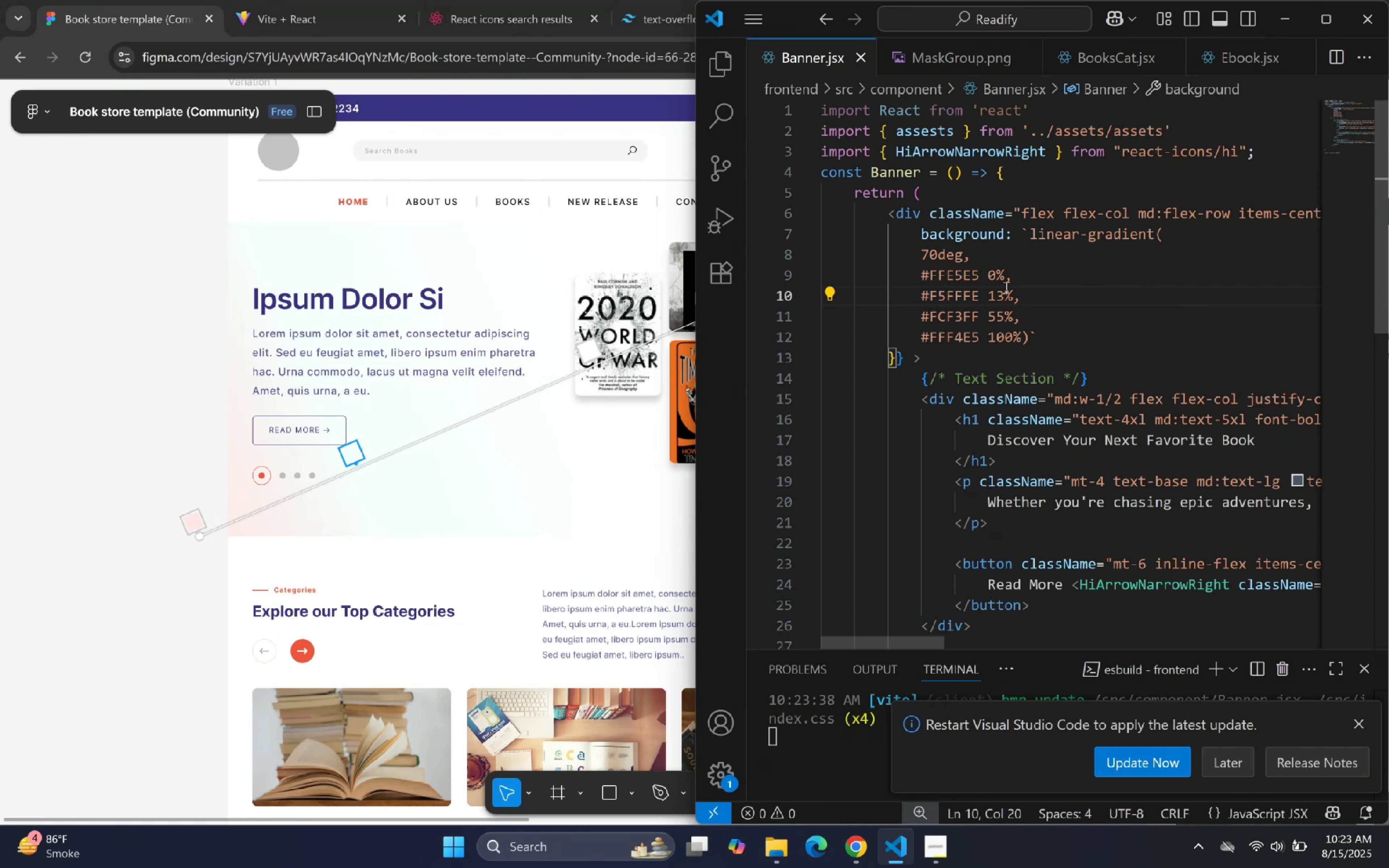 
left_click([1006, 288])
 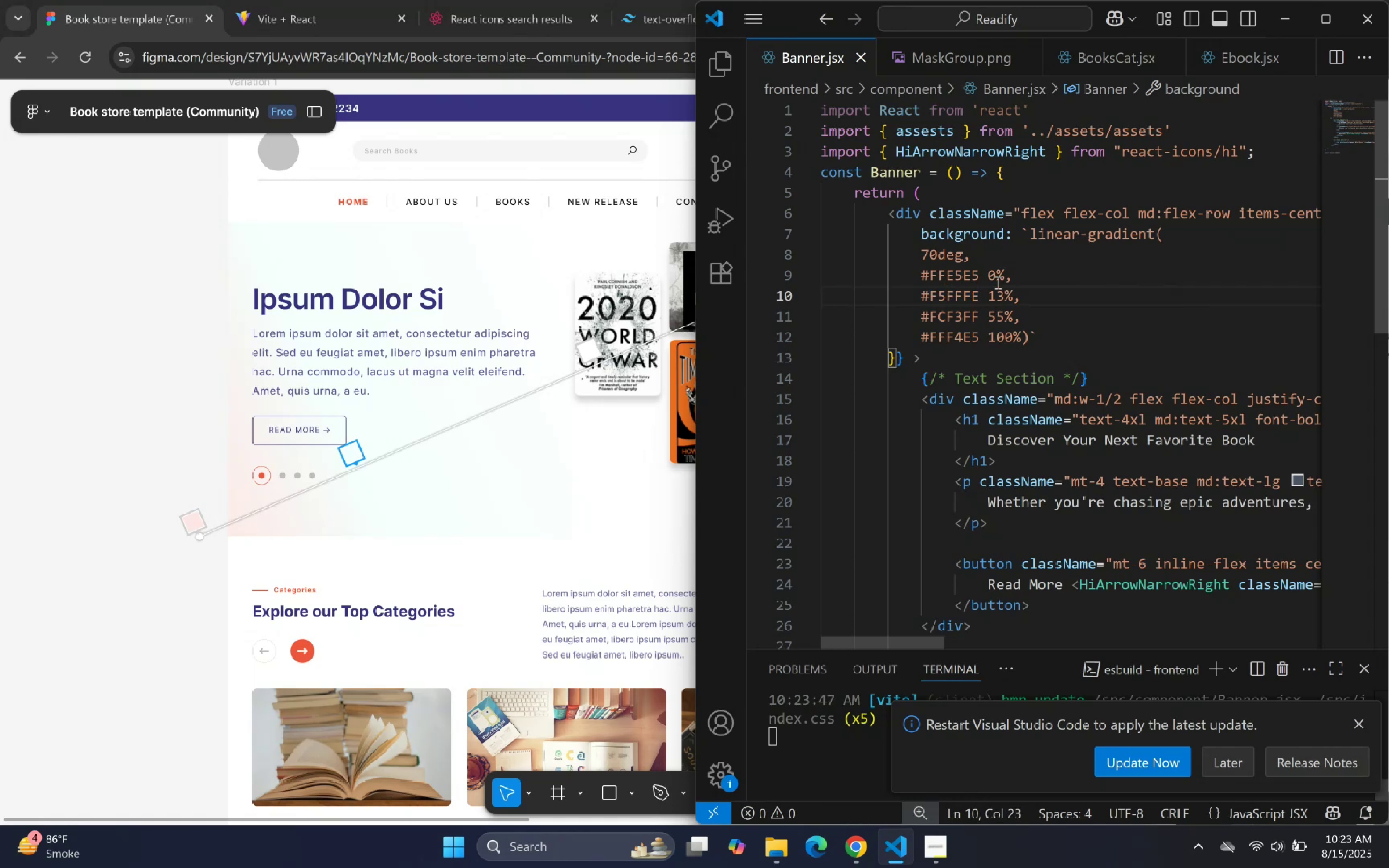 
key(Backspace)
key(Backspace)
type(22)
 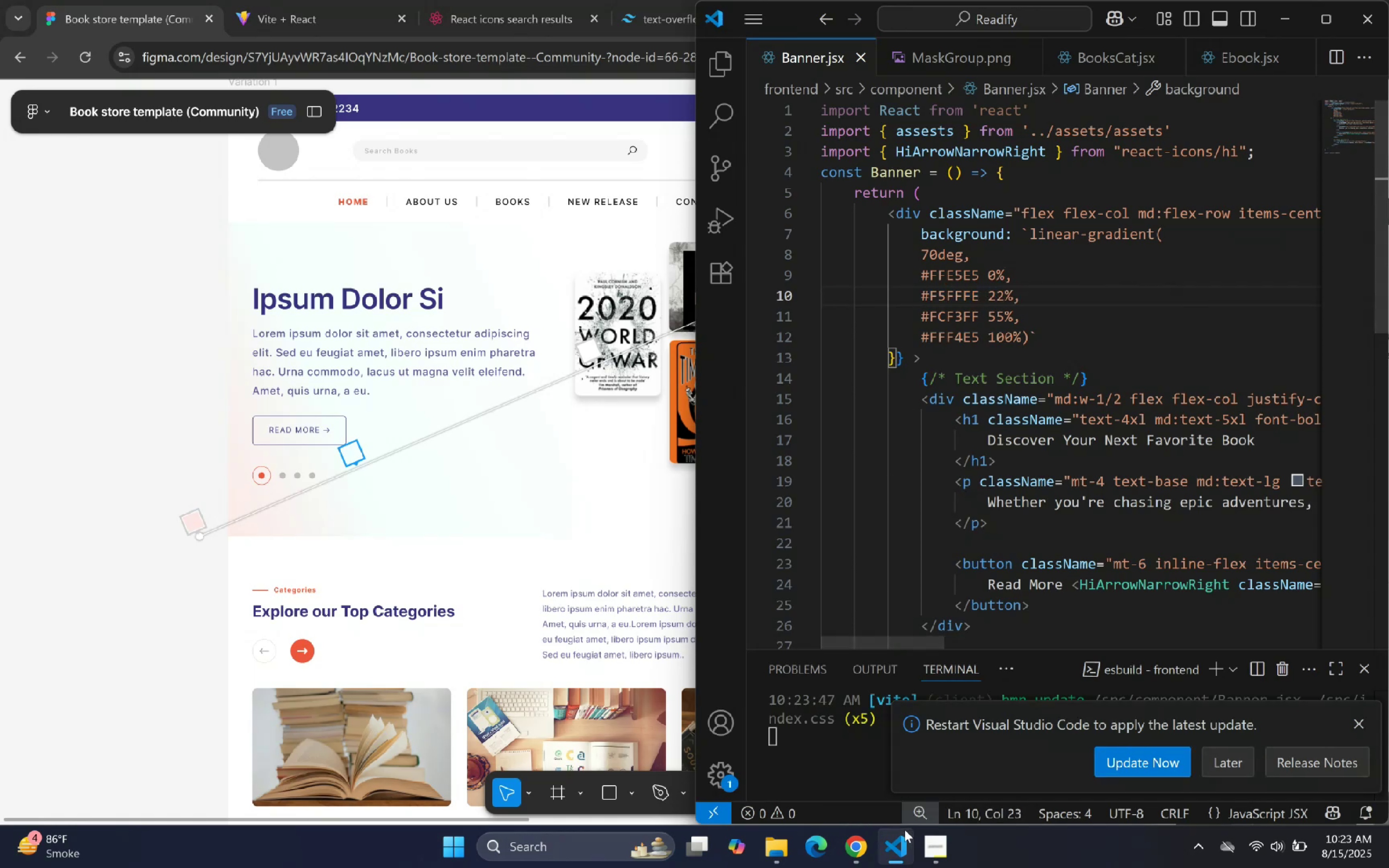 
left_click([910, 851])
 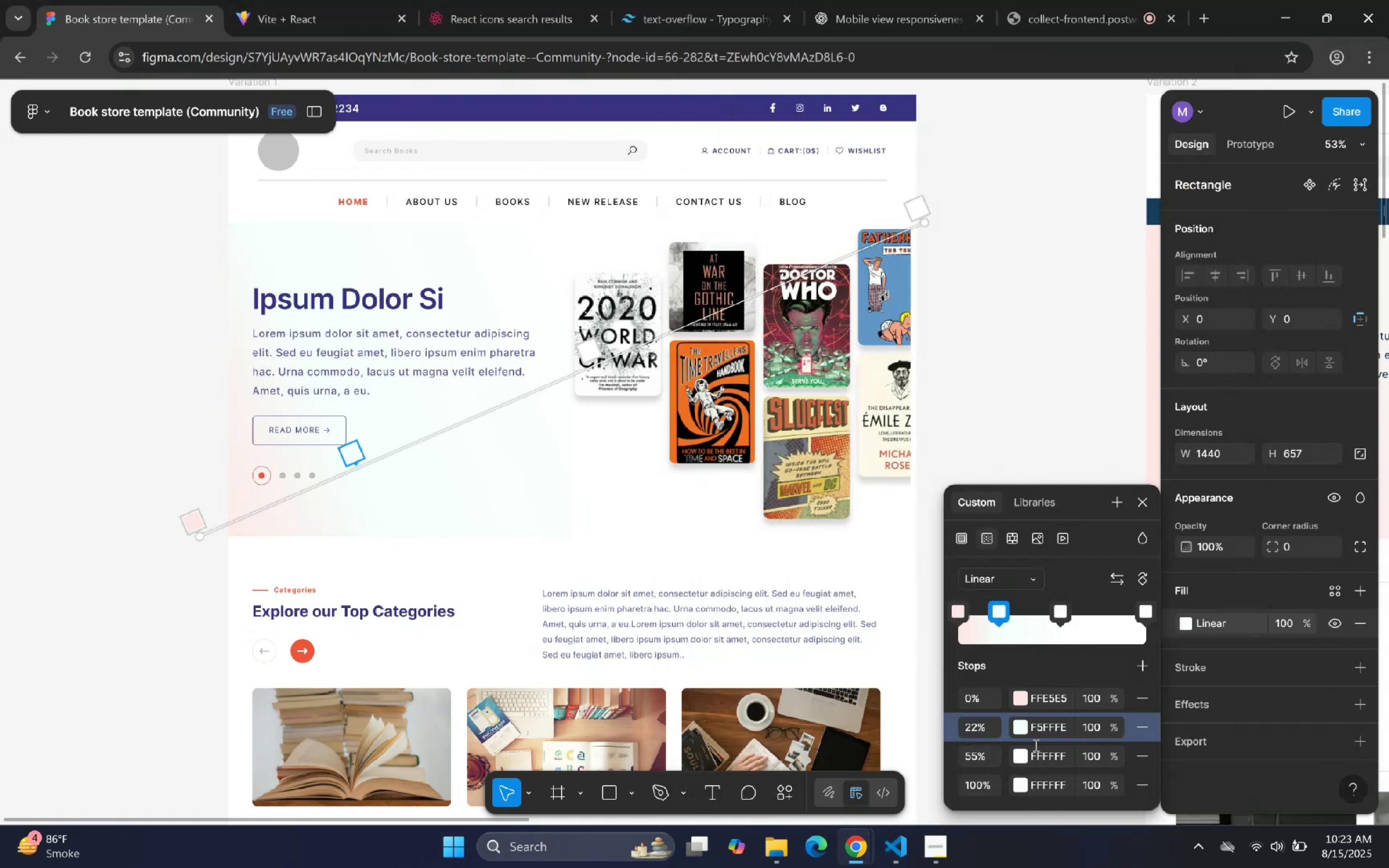 
double_click([1043, 756])
 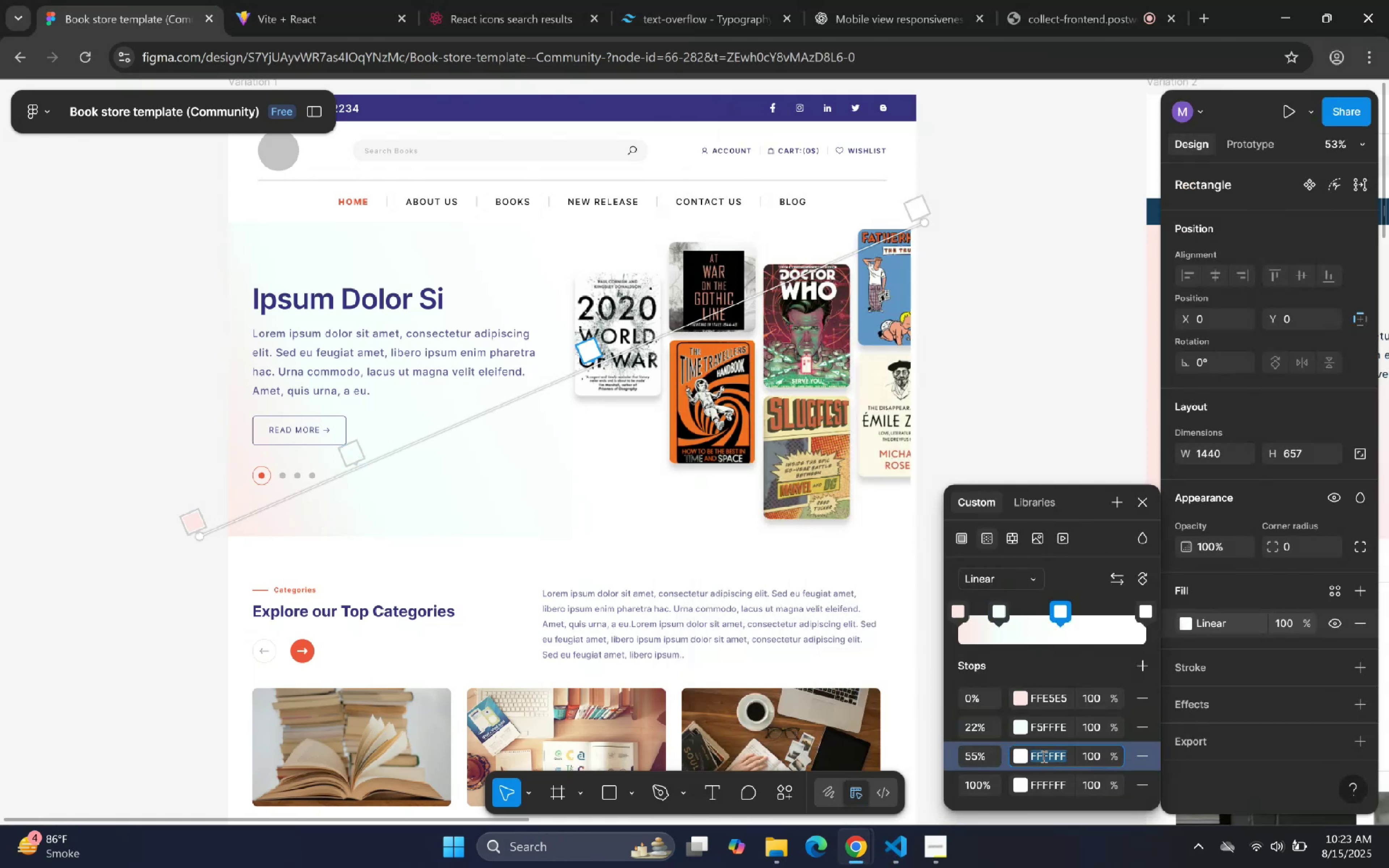 
triple_click([1043, 756])
 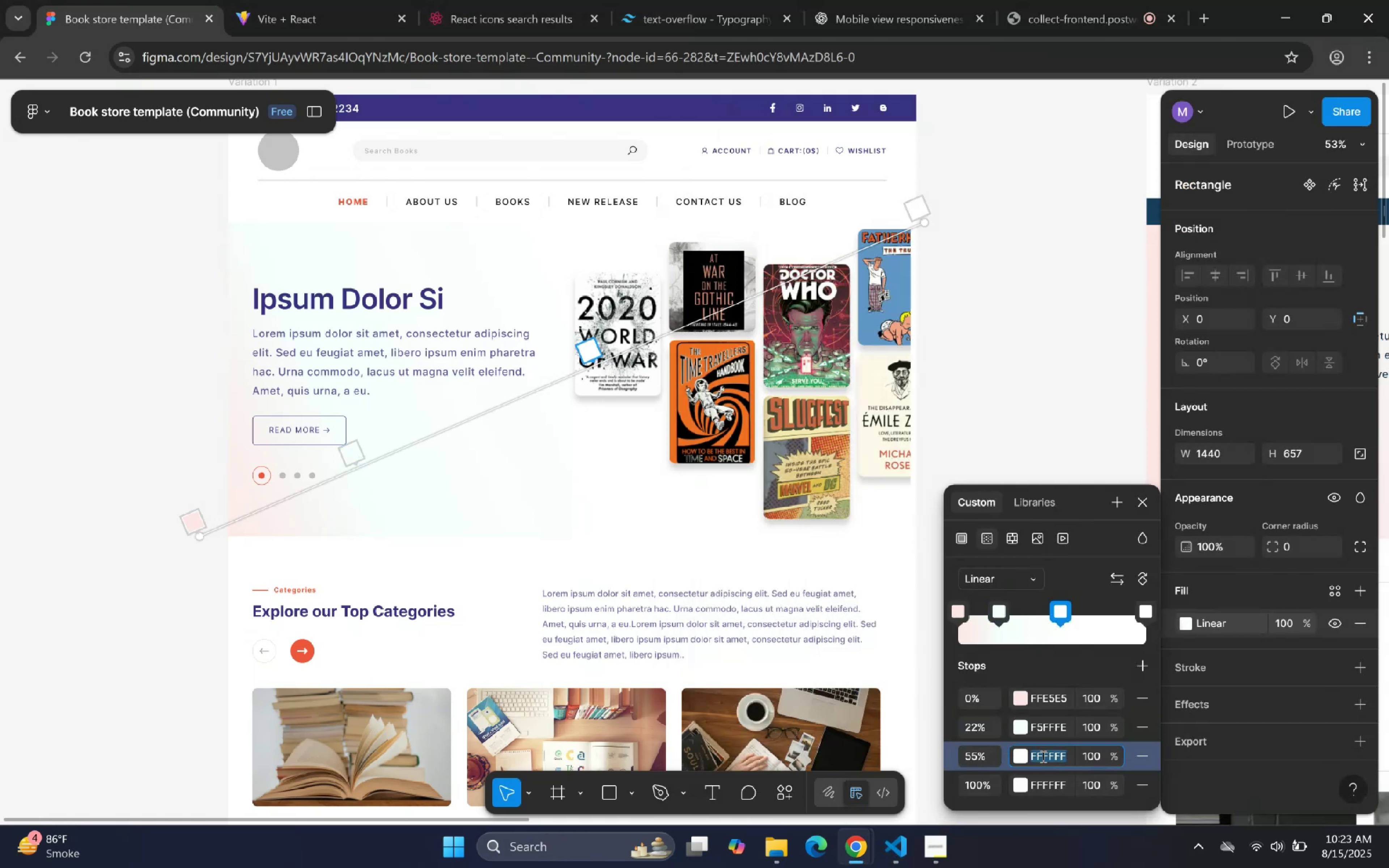 
key(Control+C)
 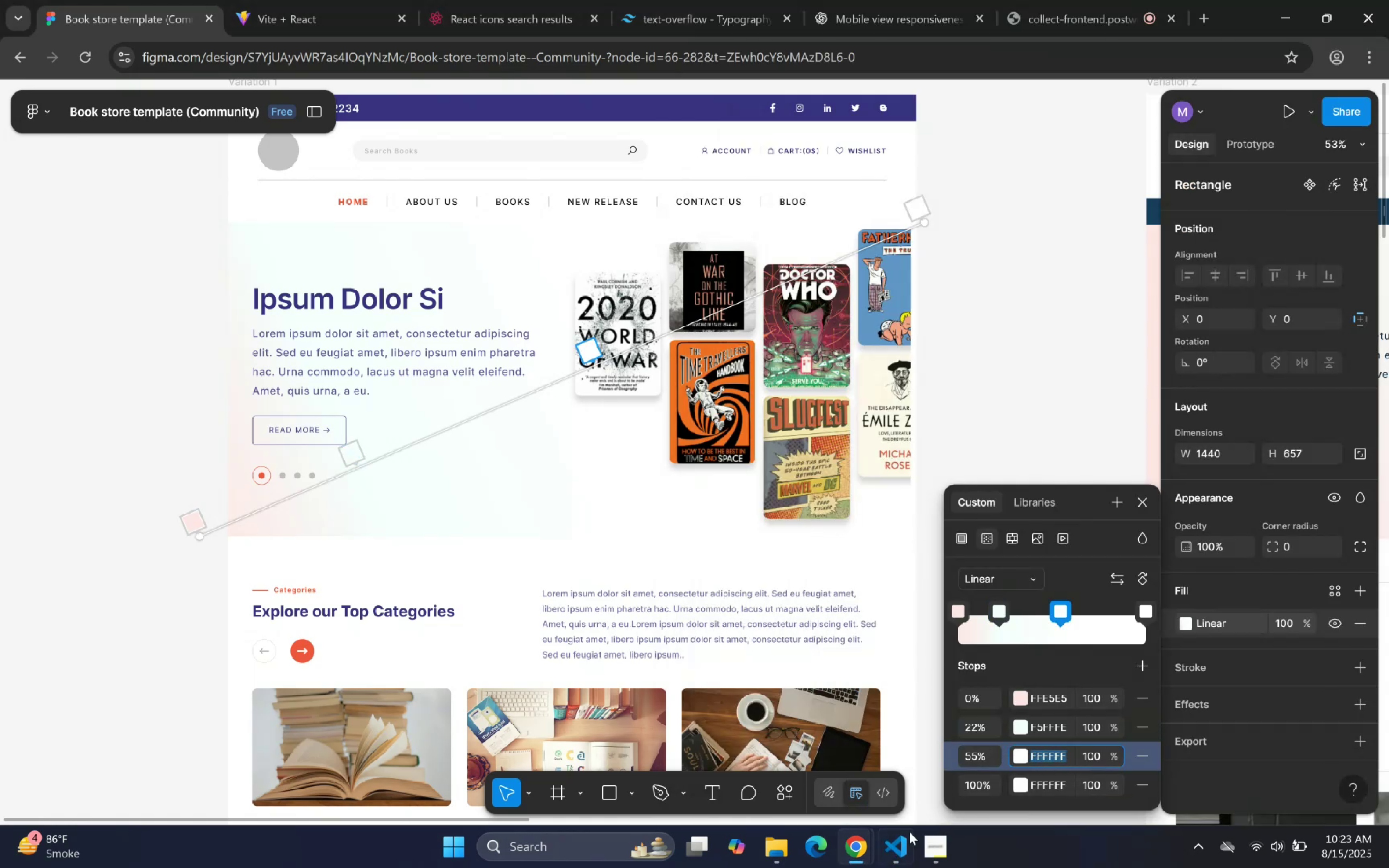 
key(Control+C)
 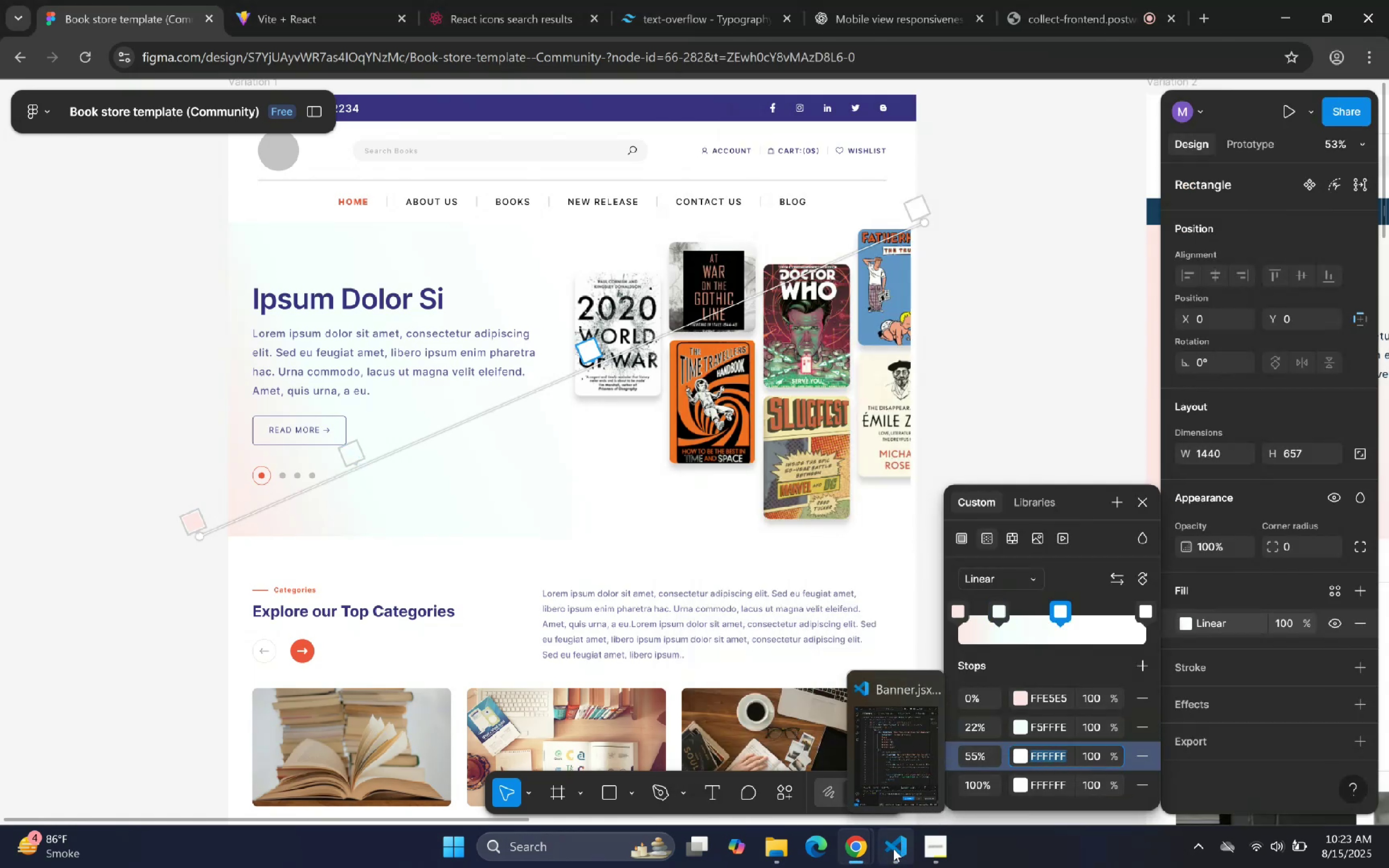 
key(Control+C)
 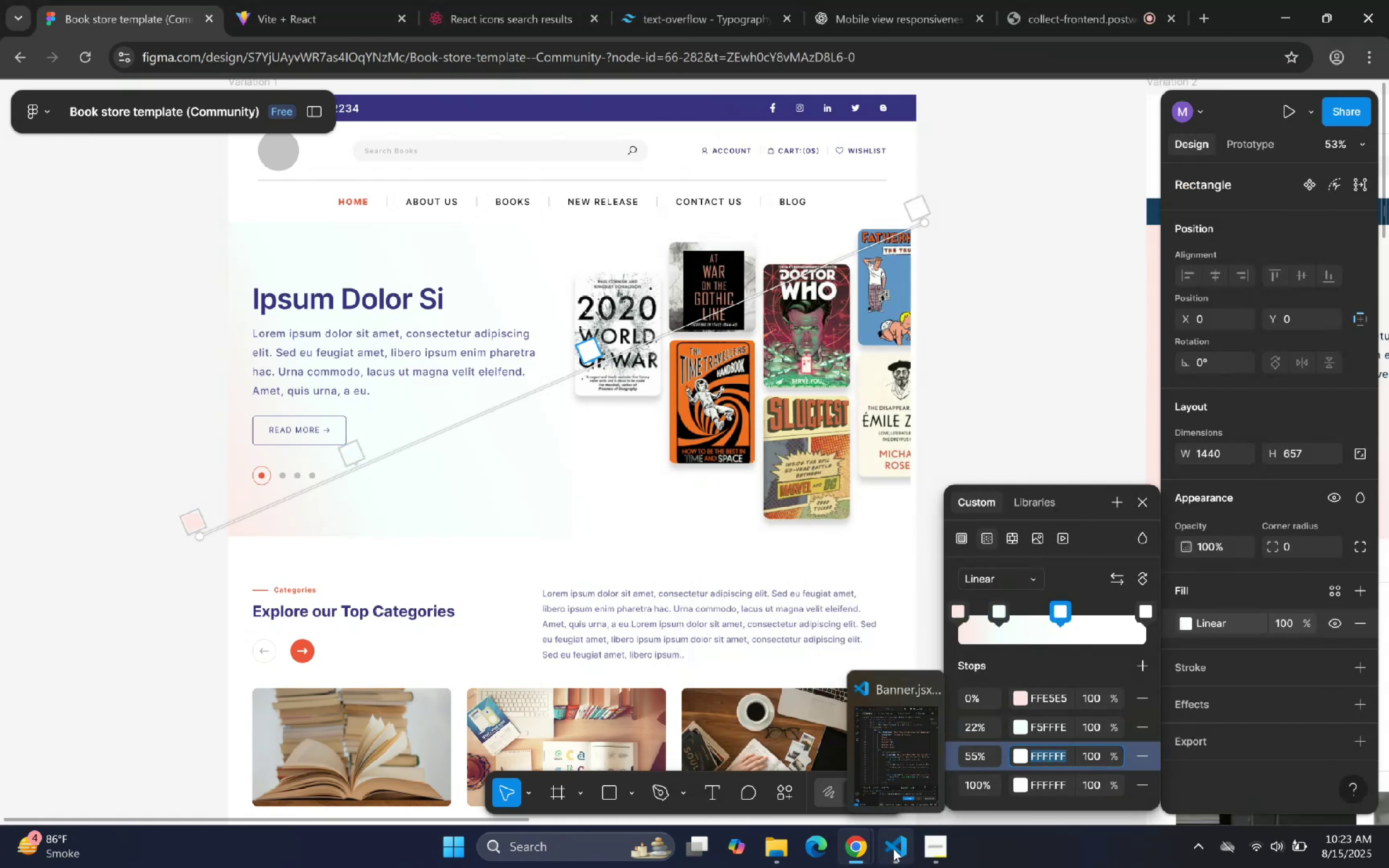 
key(Control+C)
 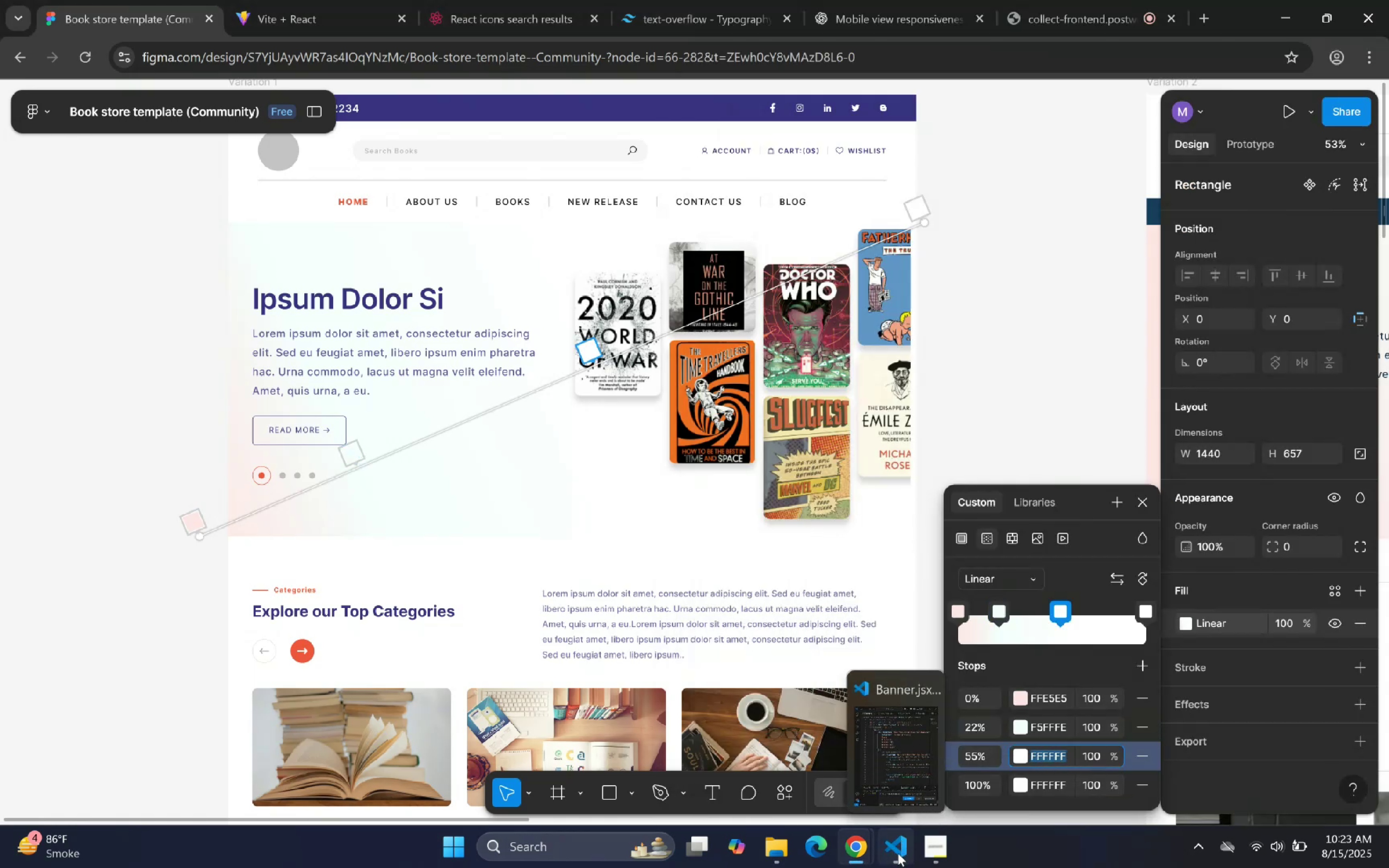 
left_click([898, 853])
 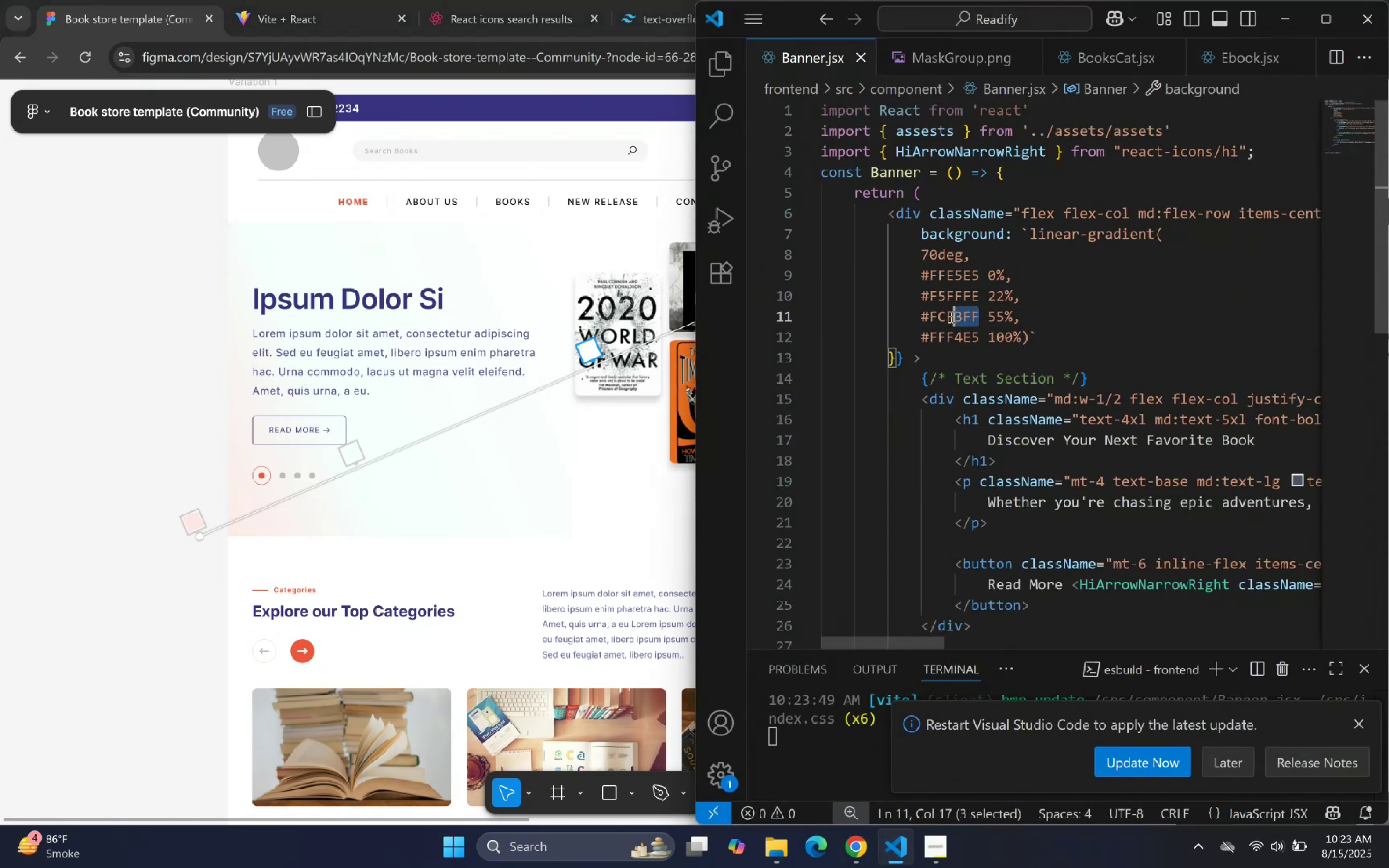 
key(Control+V)
 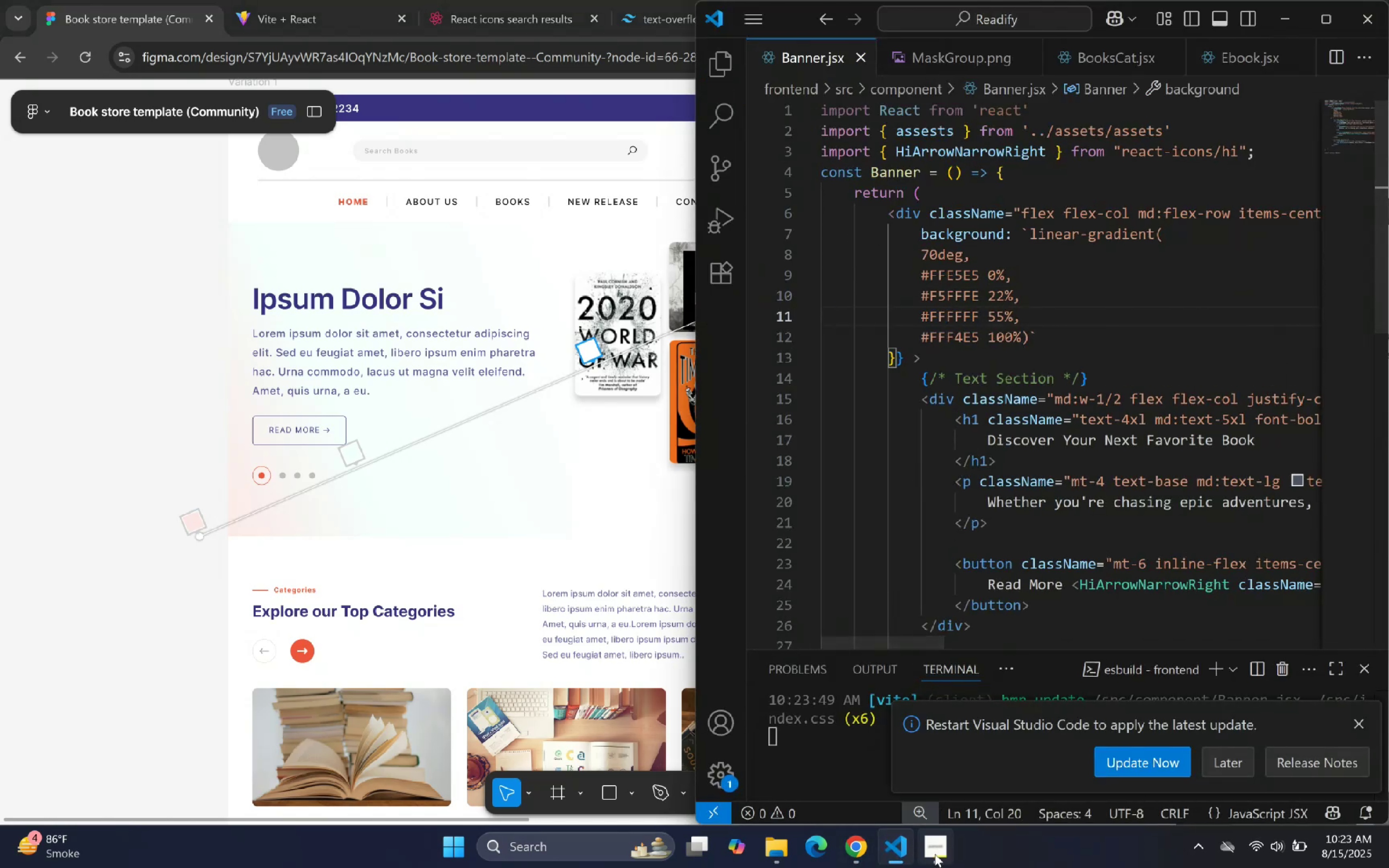 
left_click([902, 850])
 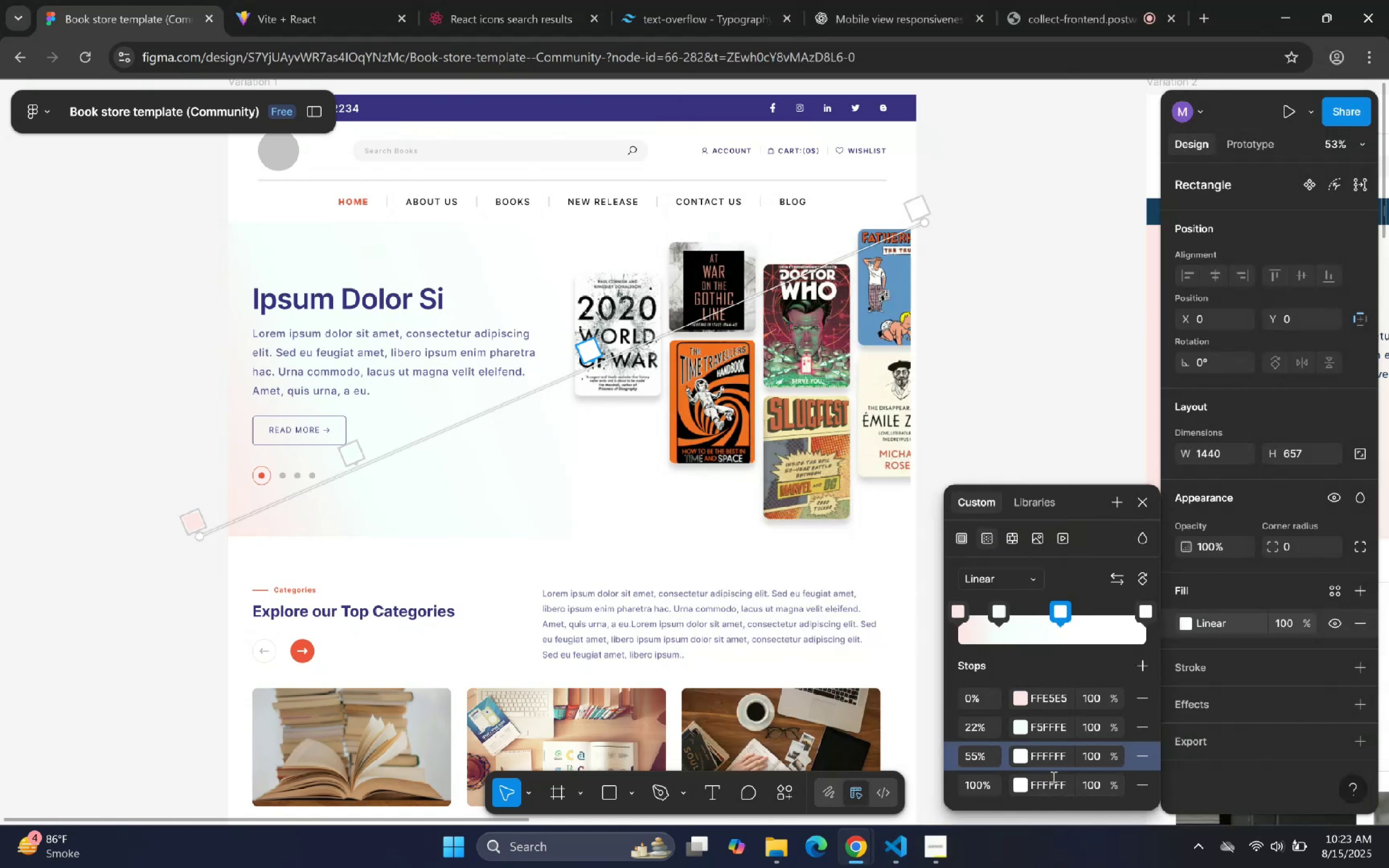 
left_click([1052, 787])
 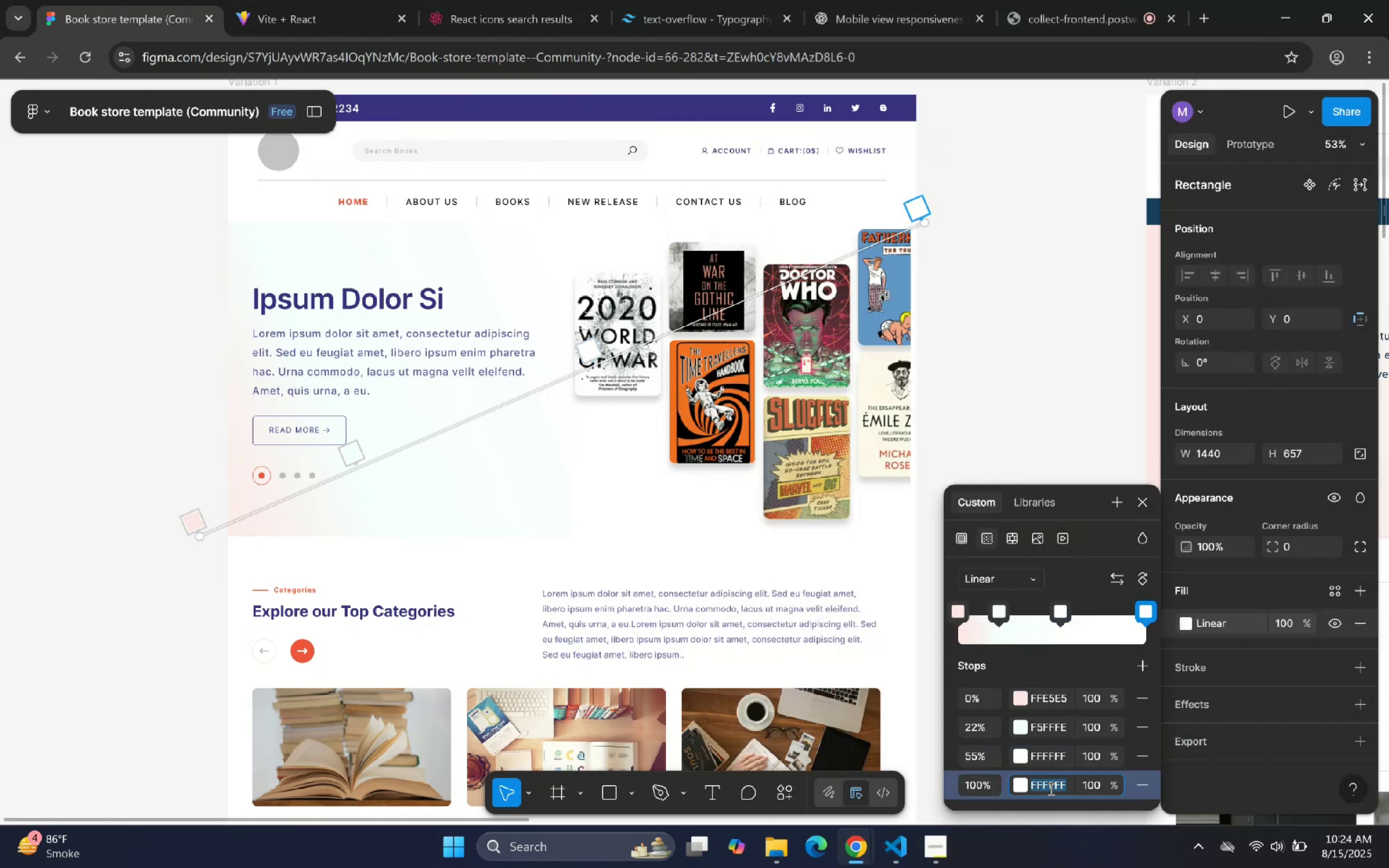 
triple_click([1049, 788])
 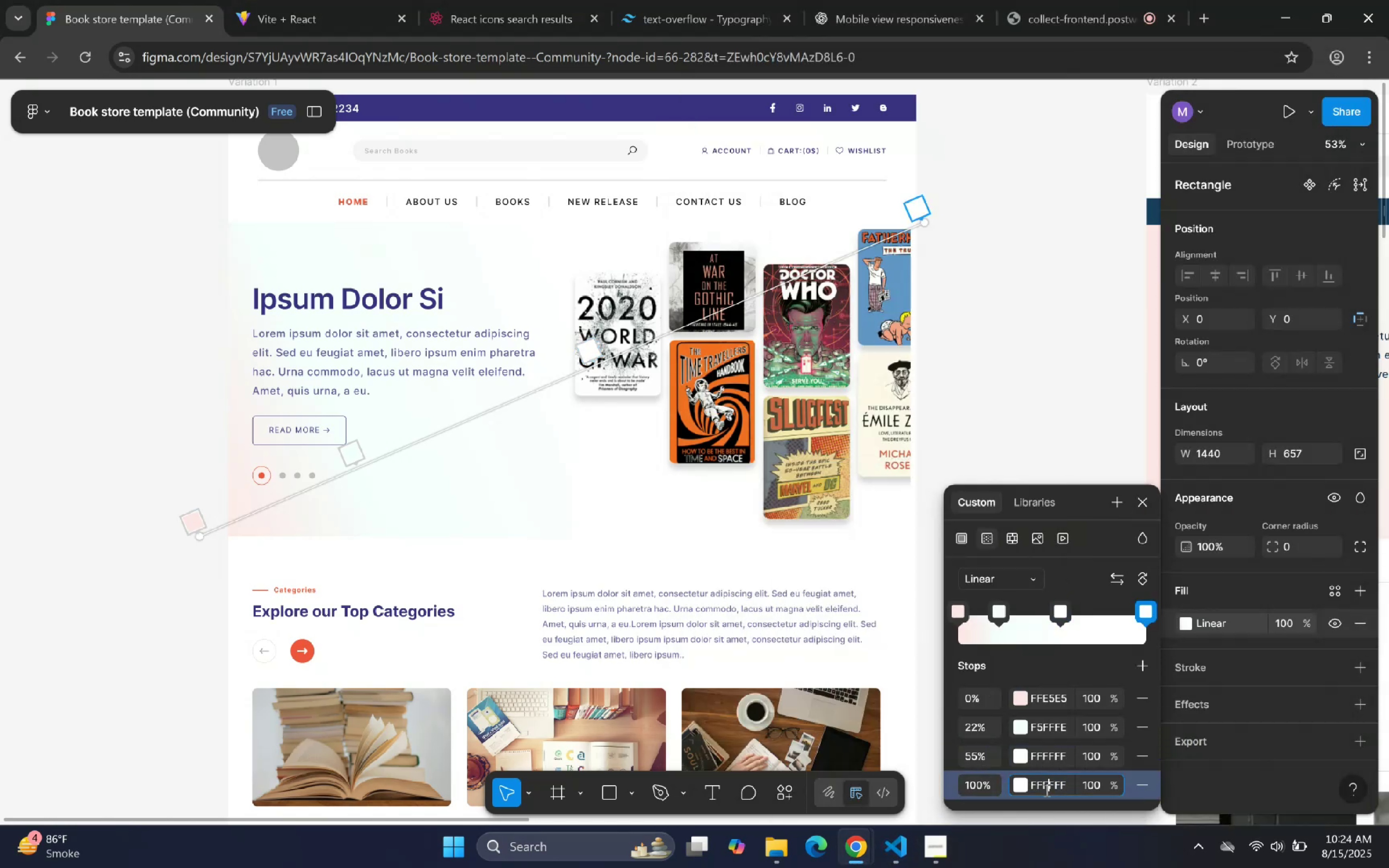 
triple_click([1046, 790])
 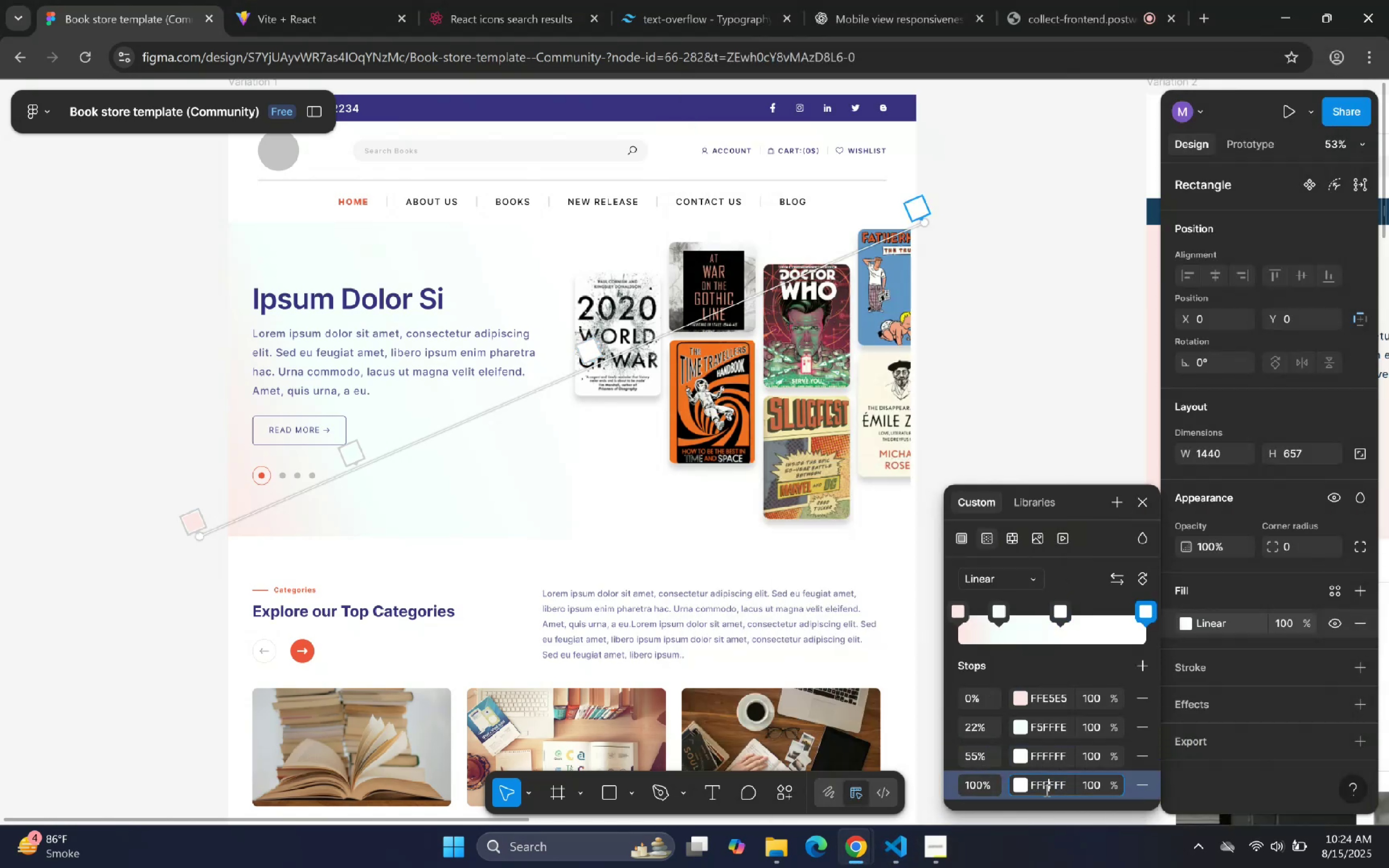 
triple_click([1046, 790])
 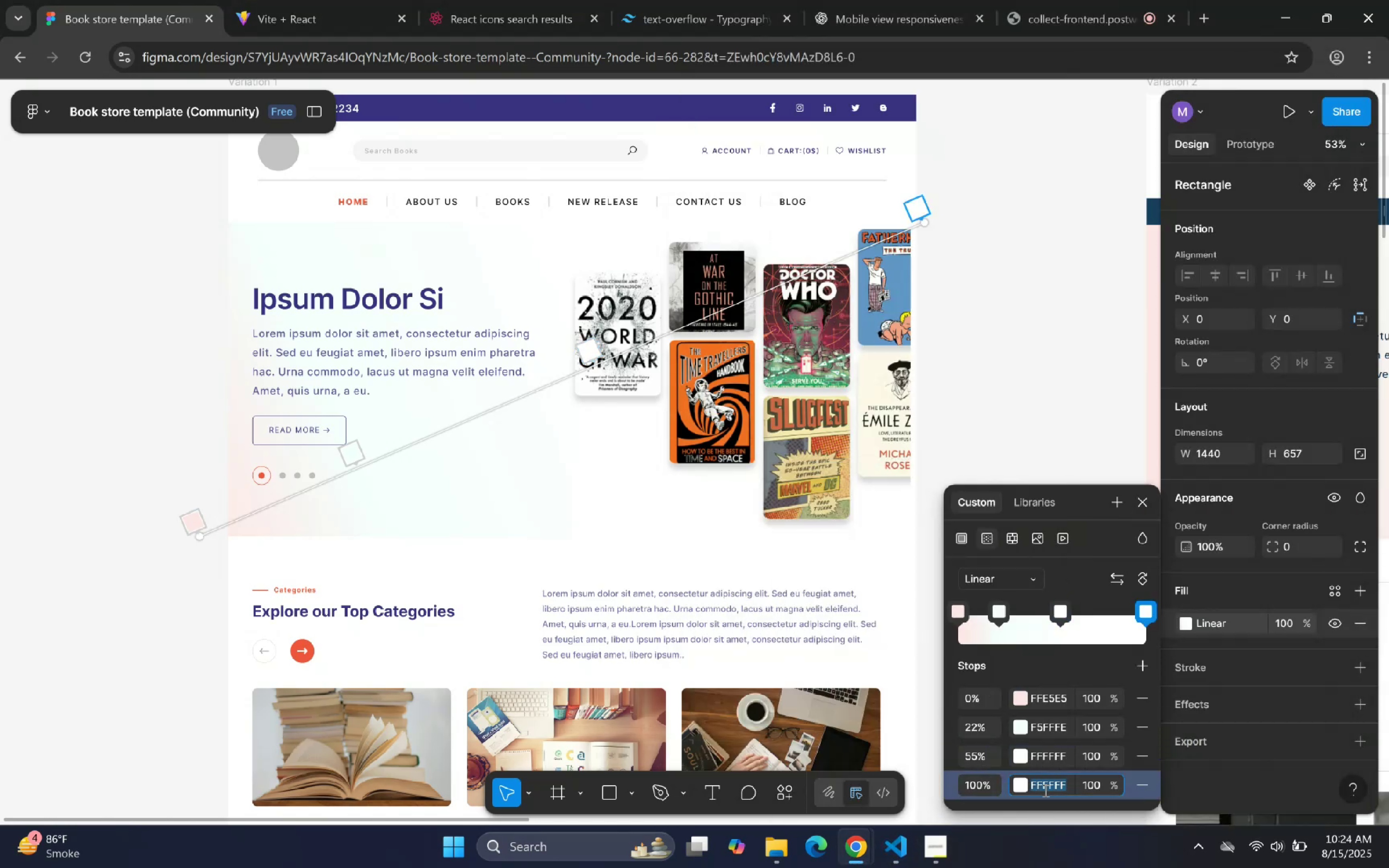 
key(Control+C)
 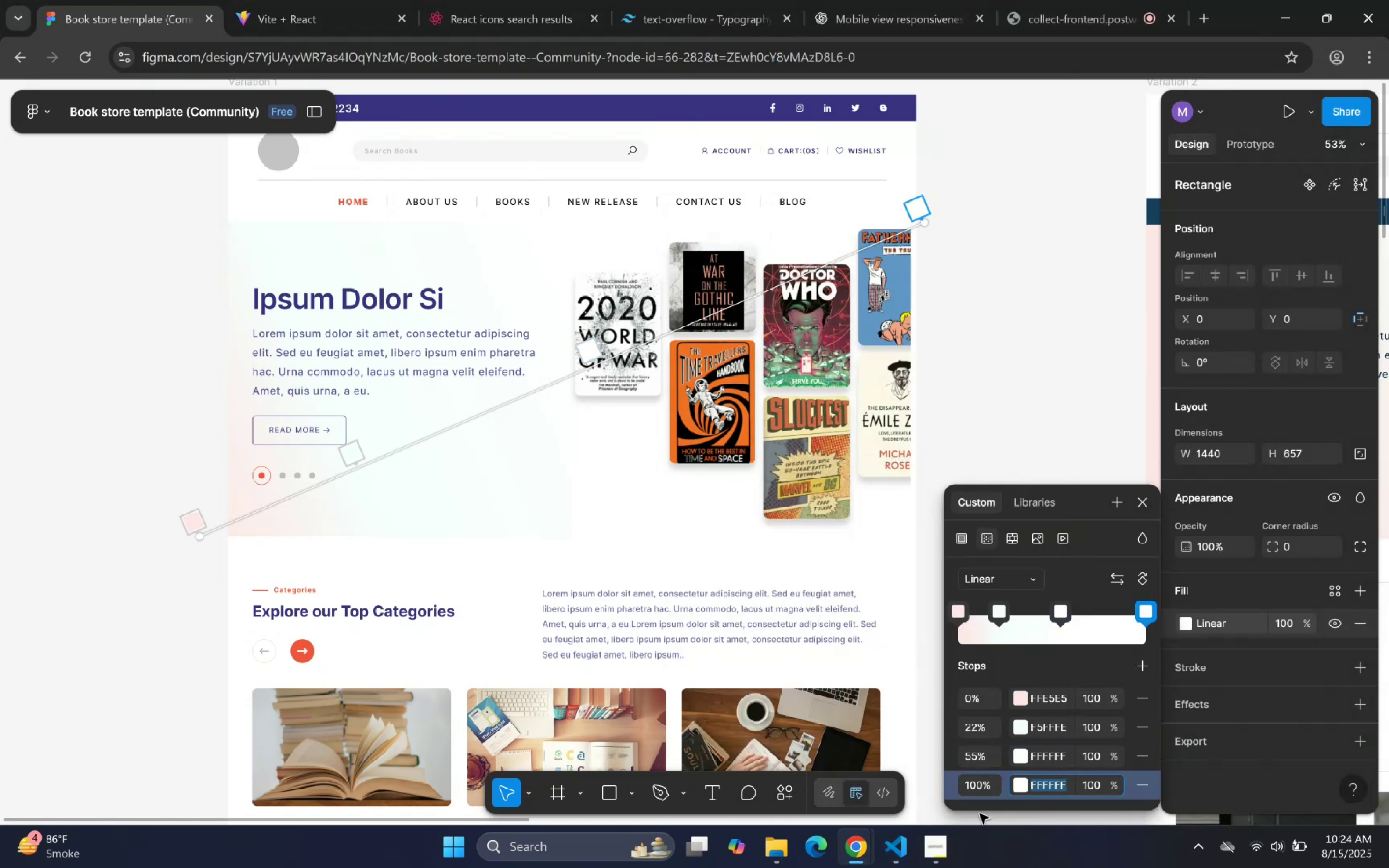 
key(Control+C)
 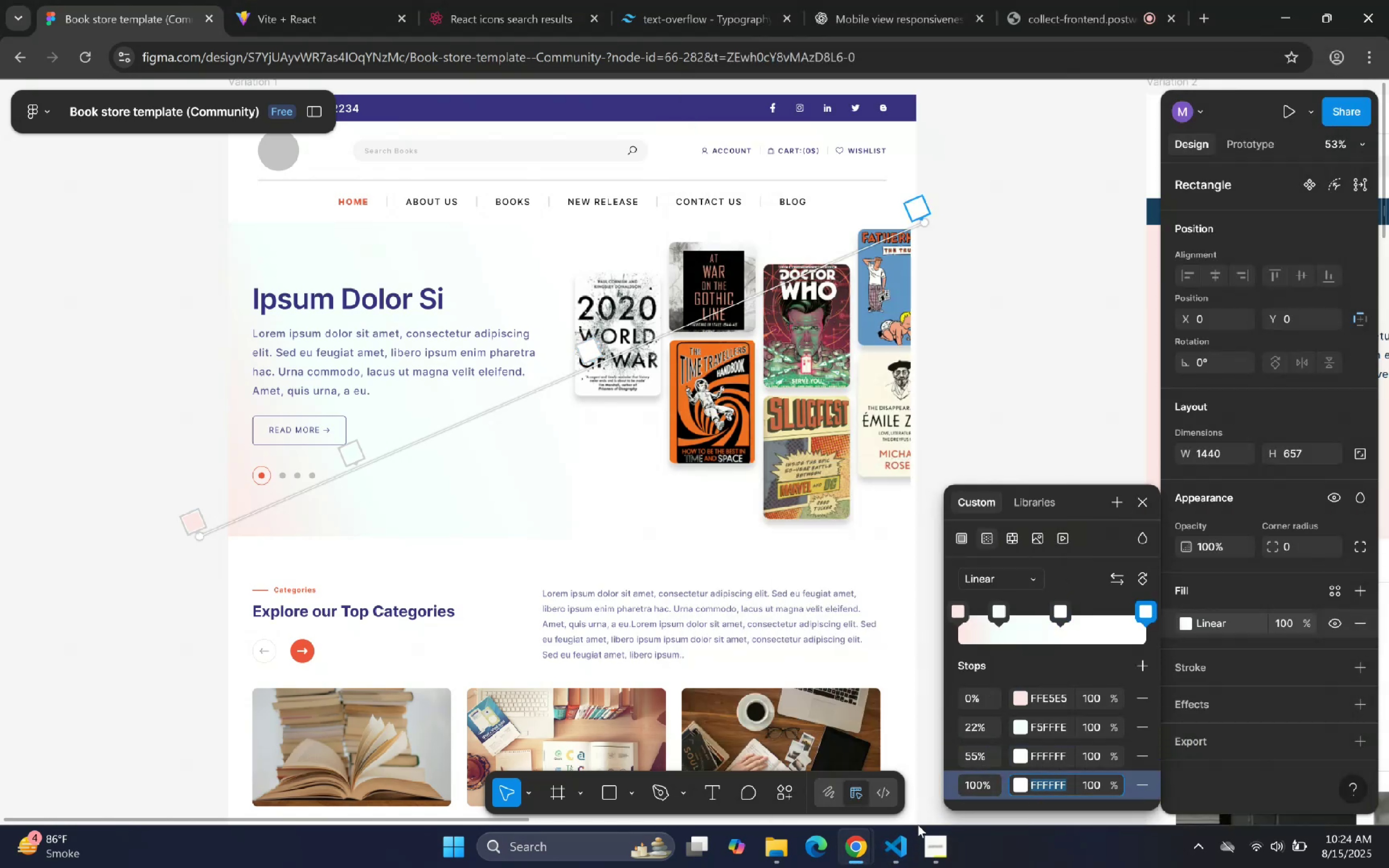 
key(Control+C)
 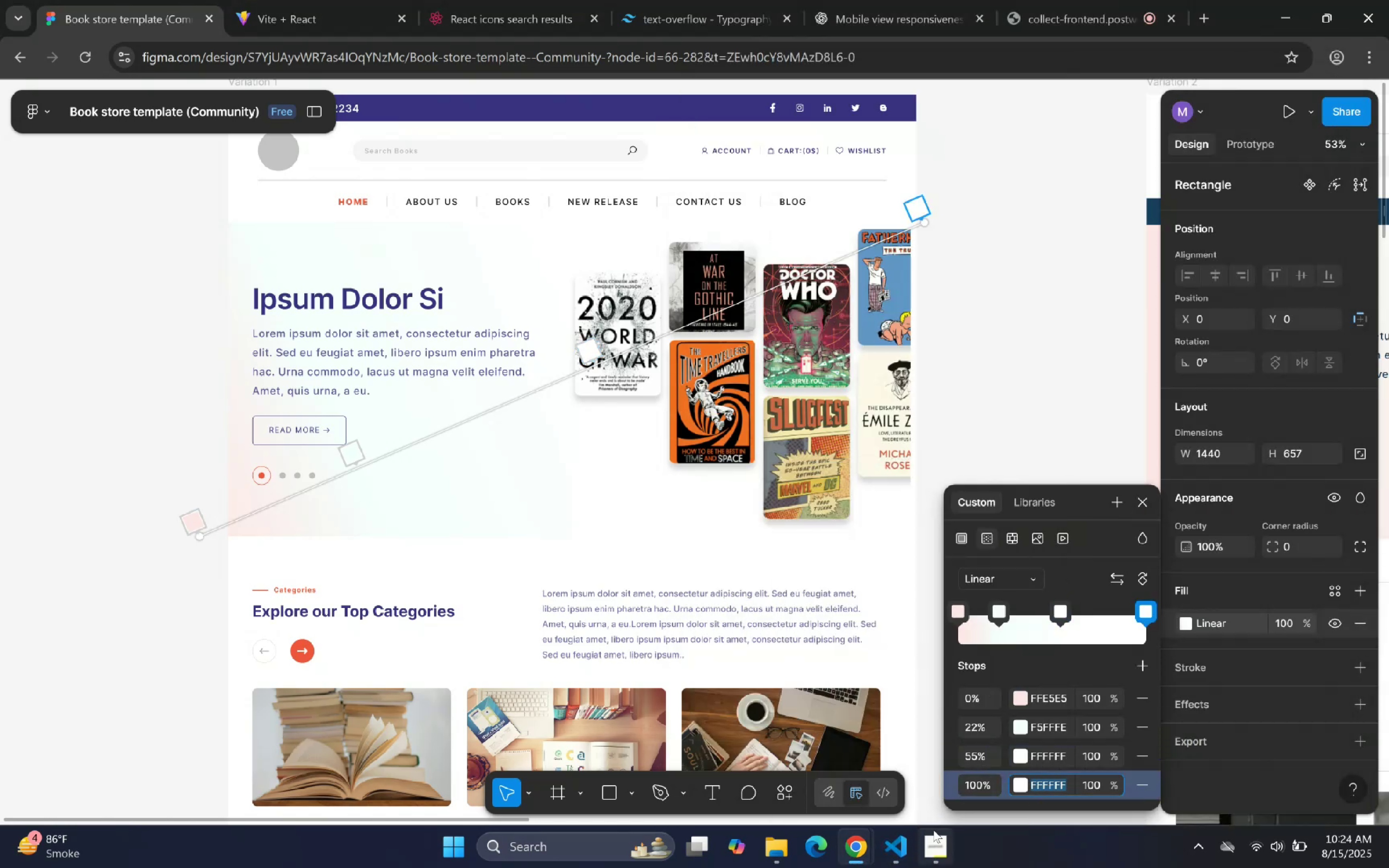 
key(Control+C)
 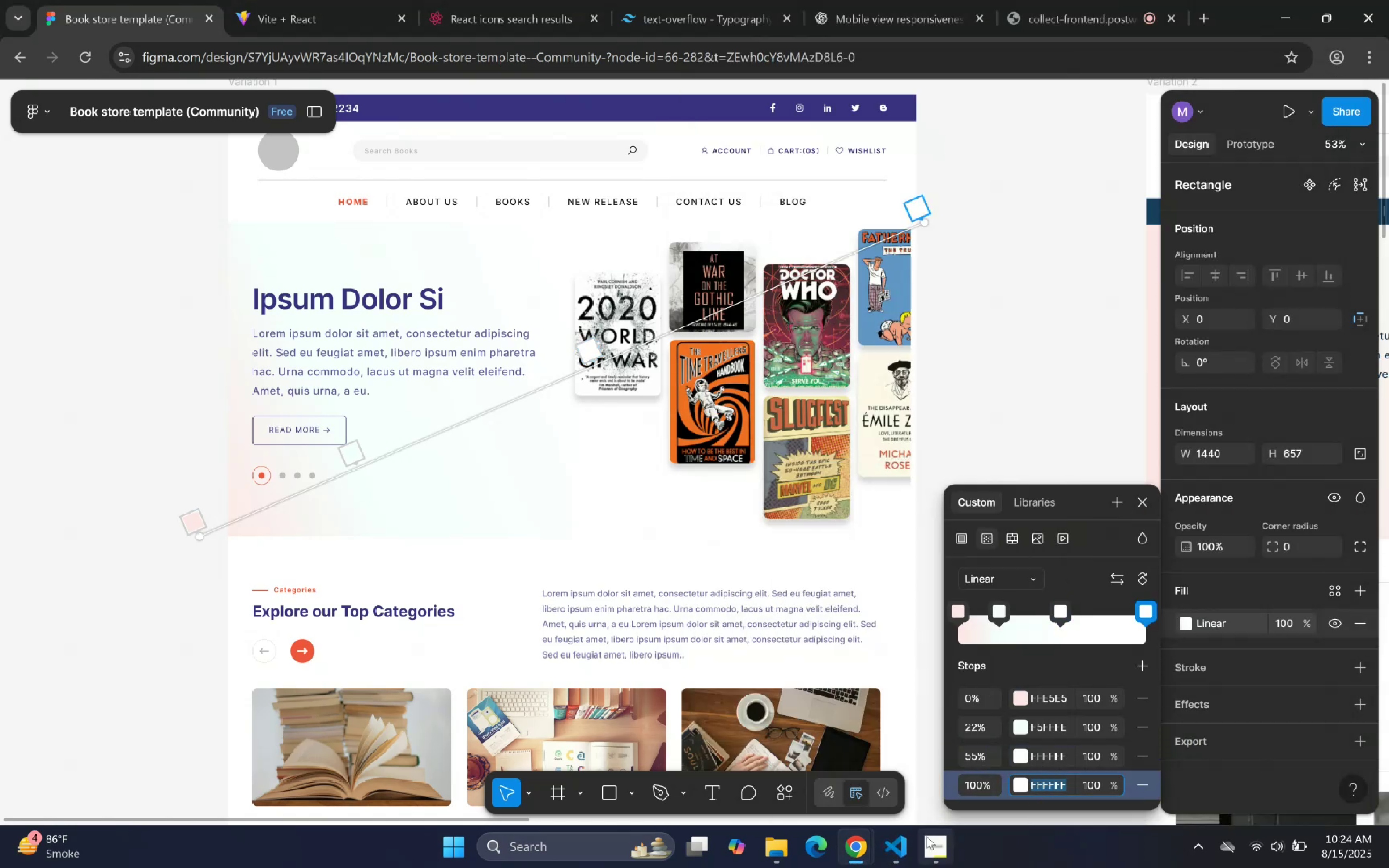 
left_click([912, 846])
 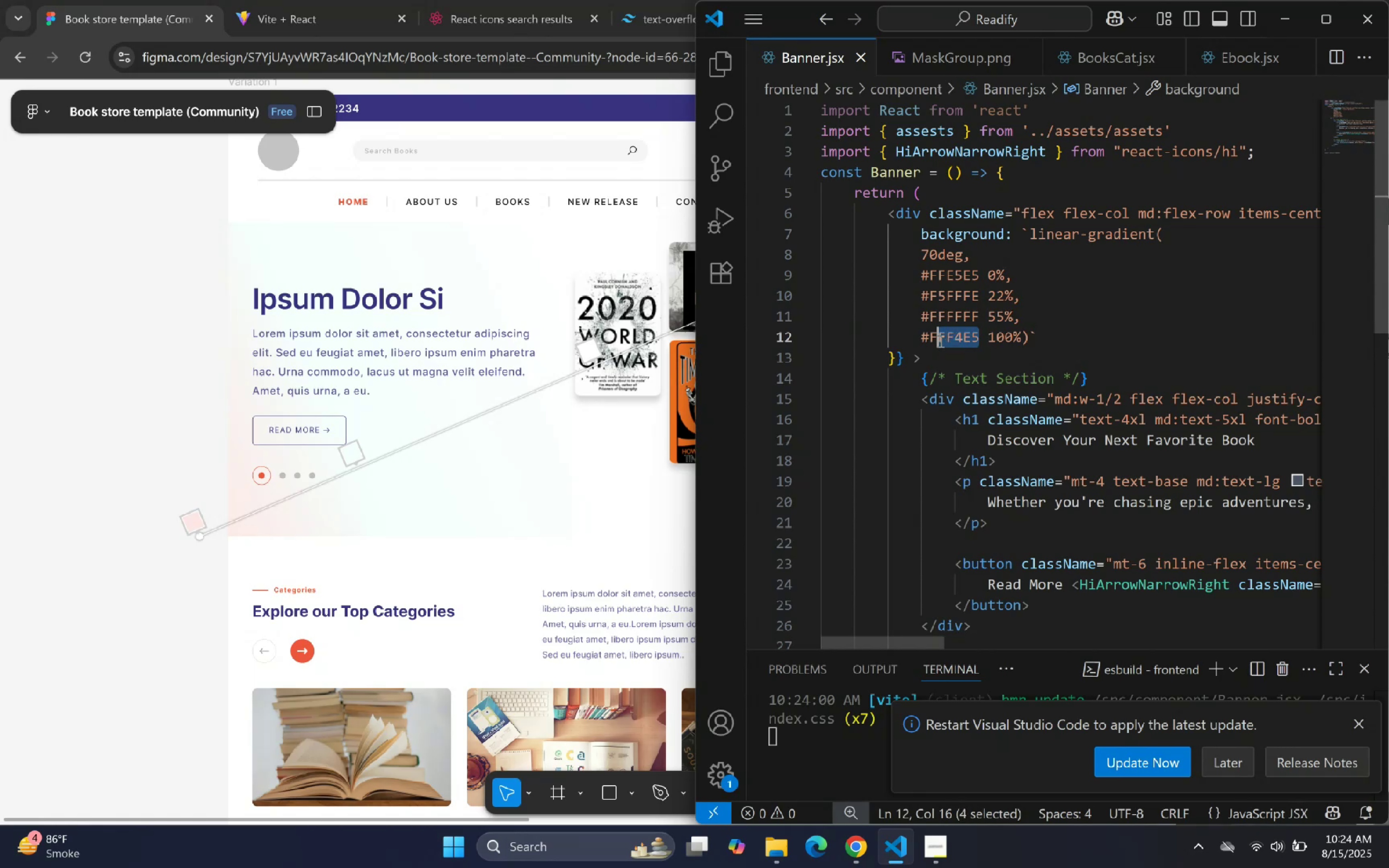 
key(Control+V)
 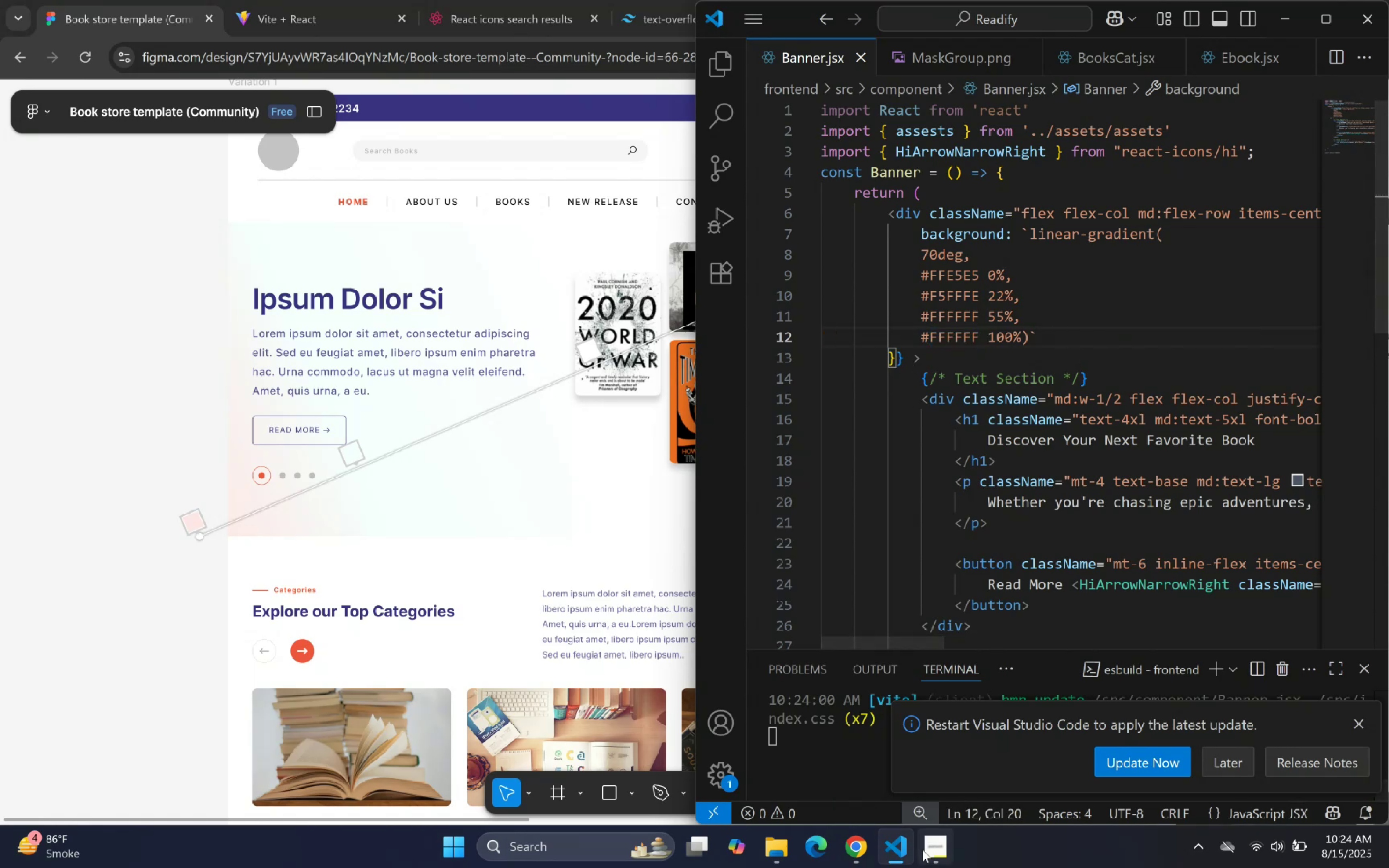 
left_click([906, 848])
 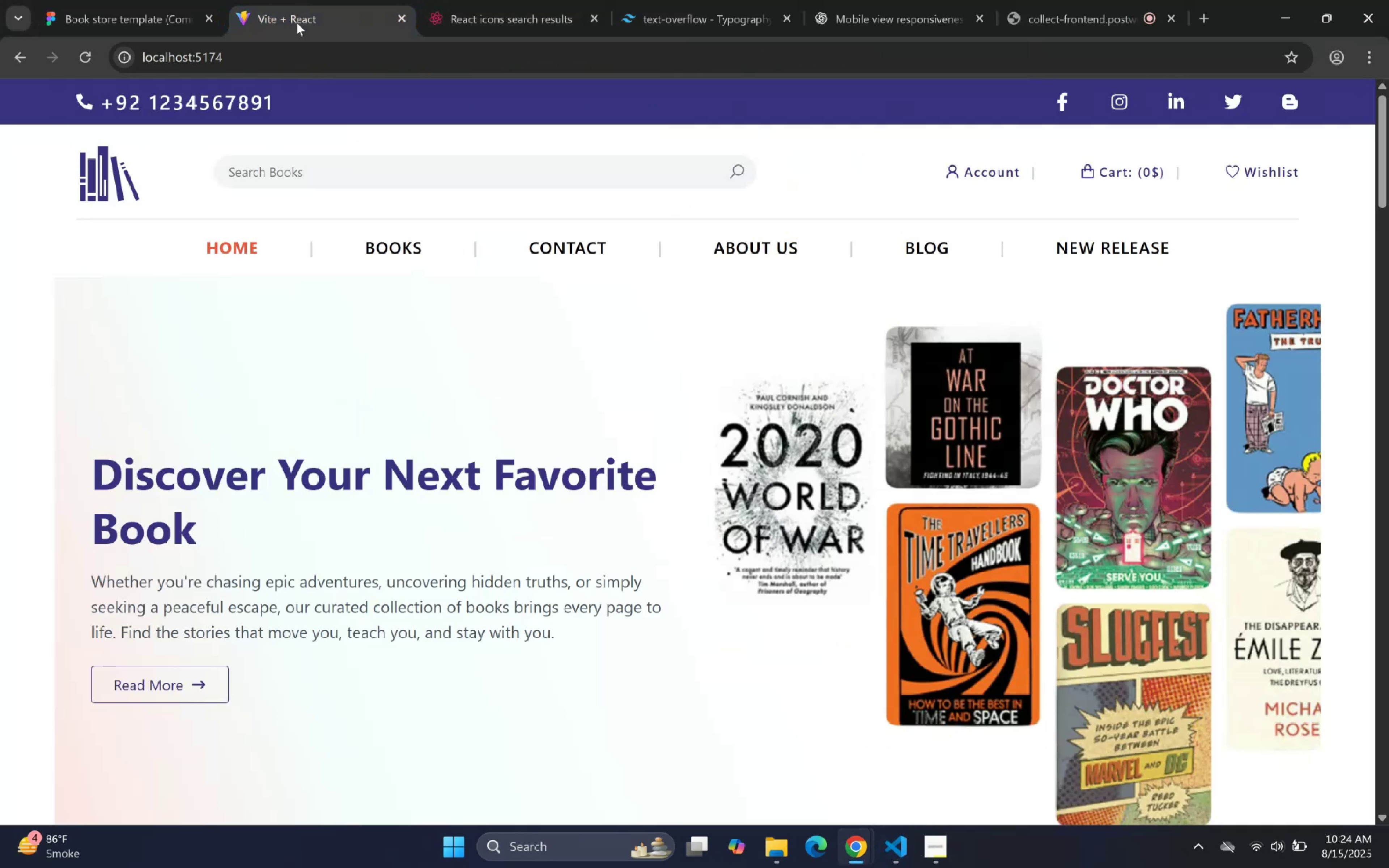 
scroll: coordinate [450, 355], scroll_direction: down, amount: 1.0
 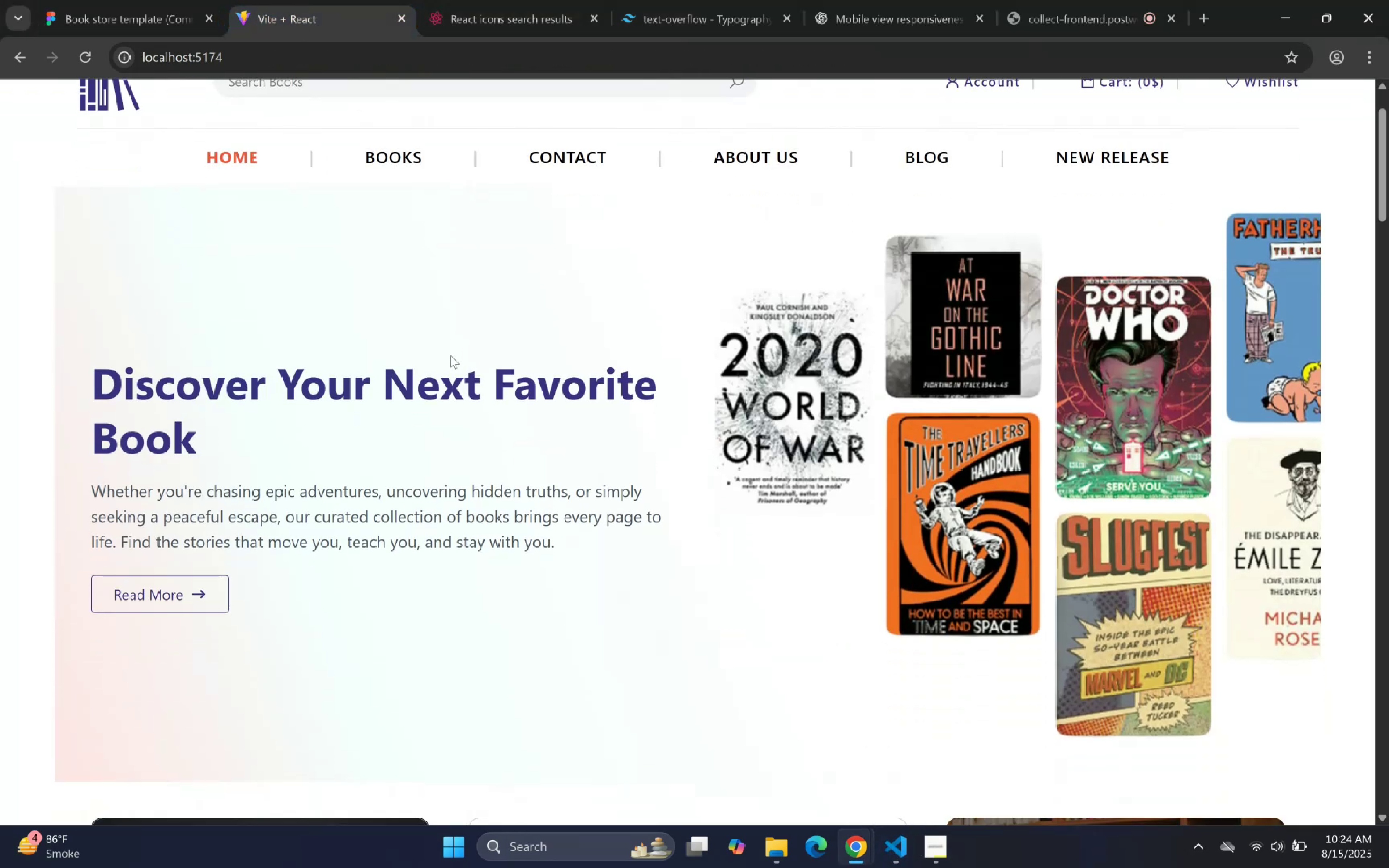 
scroll: coordinate [453, 354], scroll_direction: up, amount: 1.0
 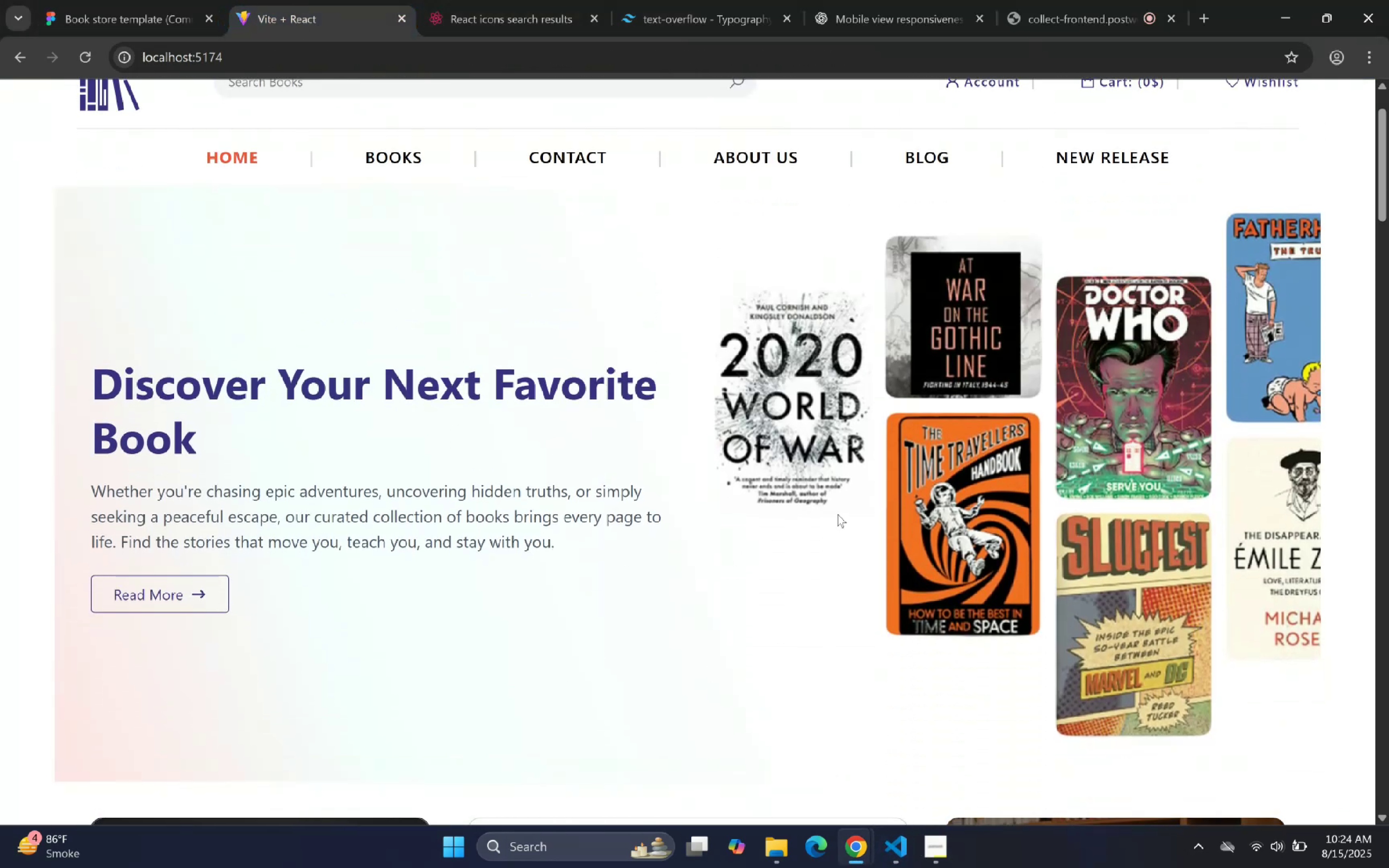 
left_click([909, 843])
 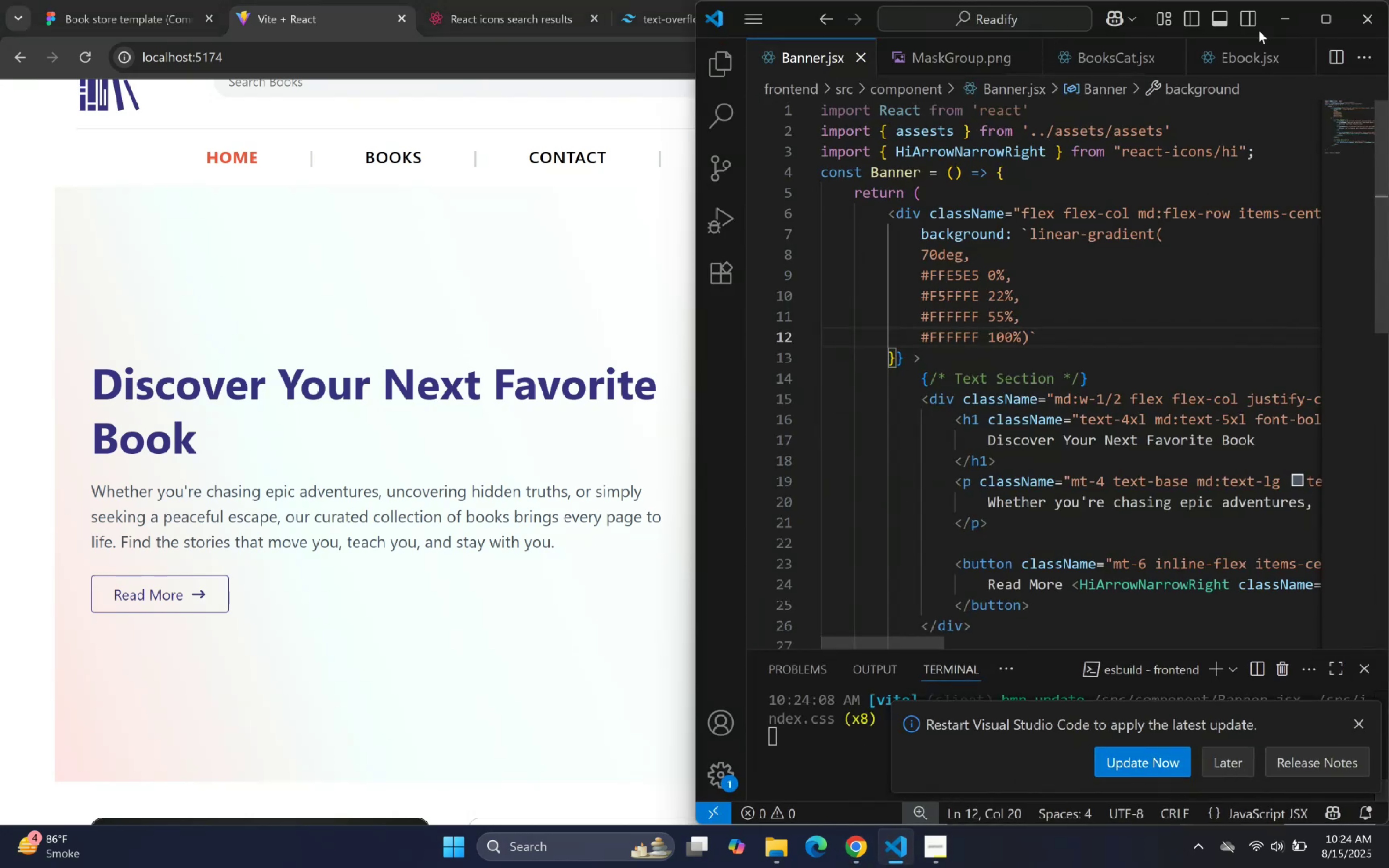 
left_click([1328, 14])
 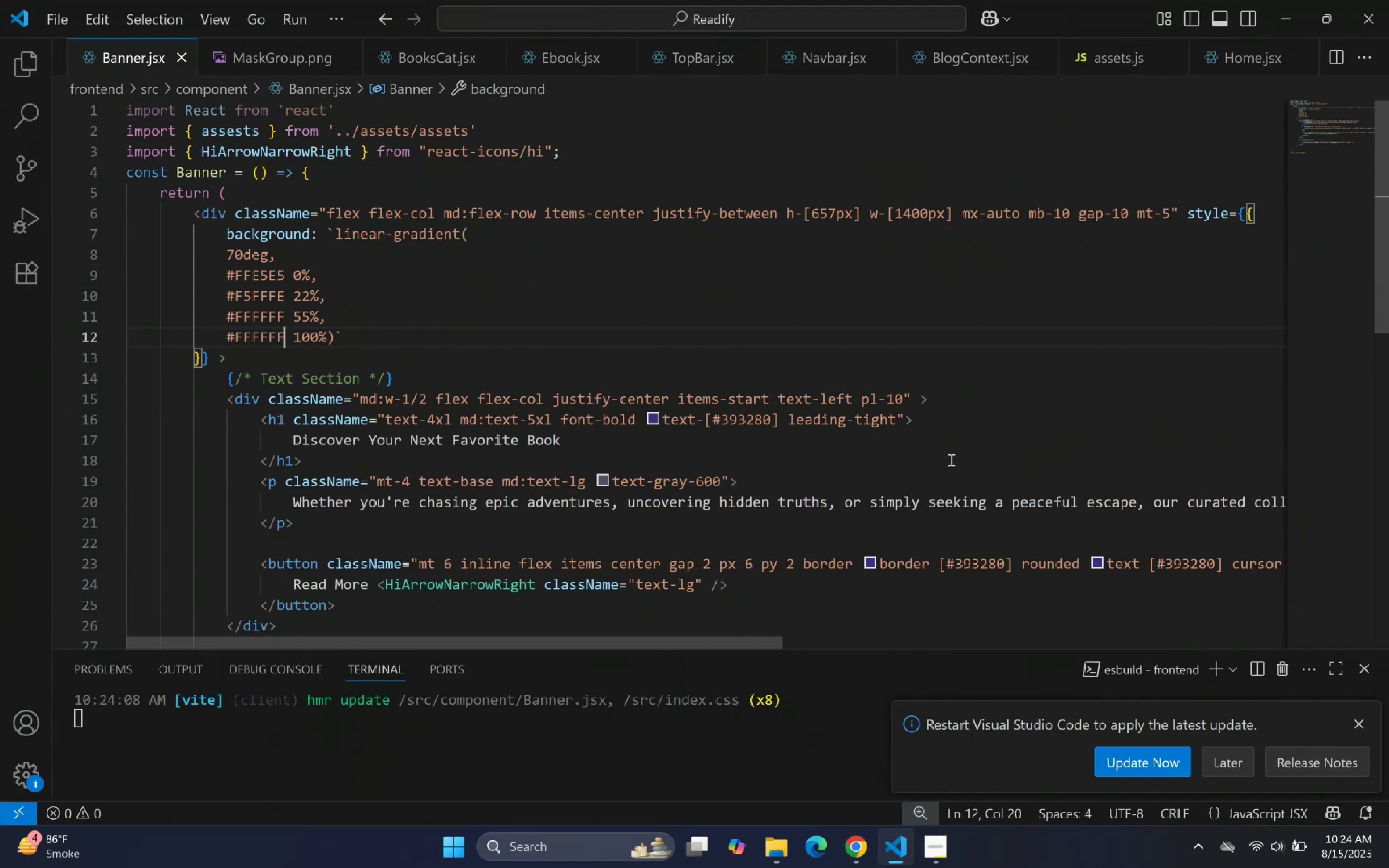 
scroll: coordinate [840, 288], scroll_direction: up, amount: 1.0
 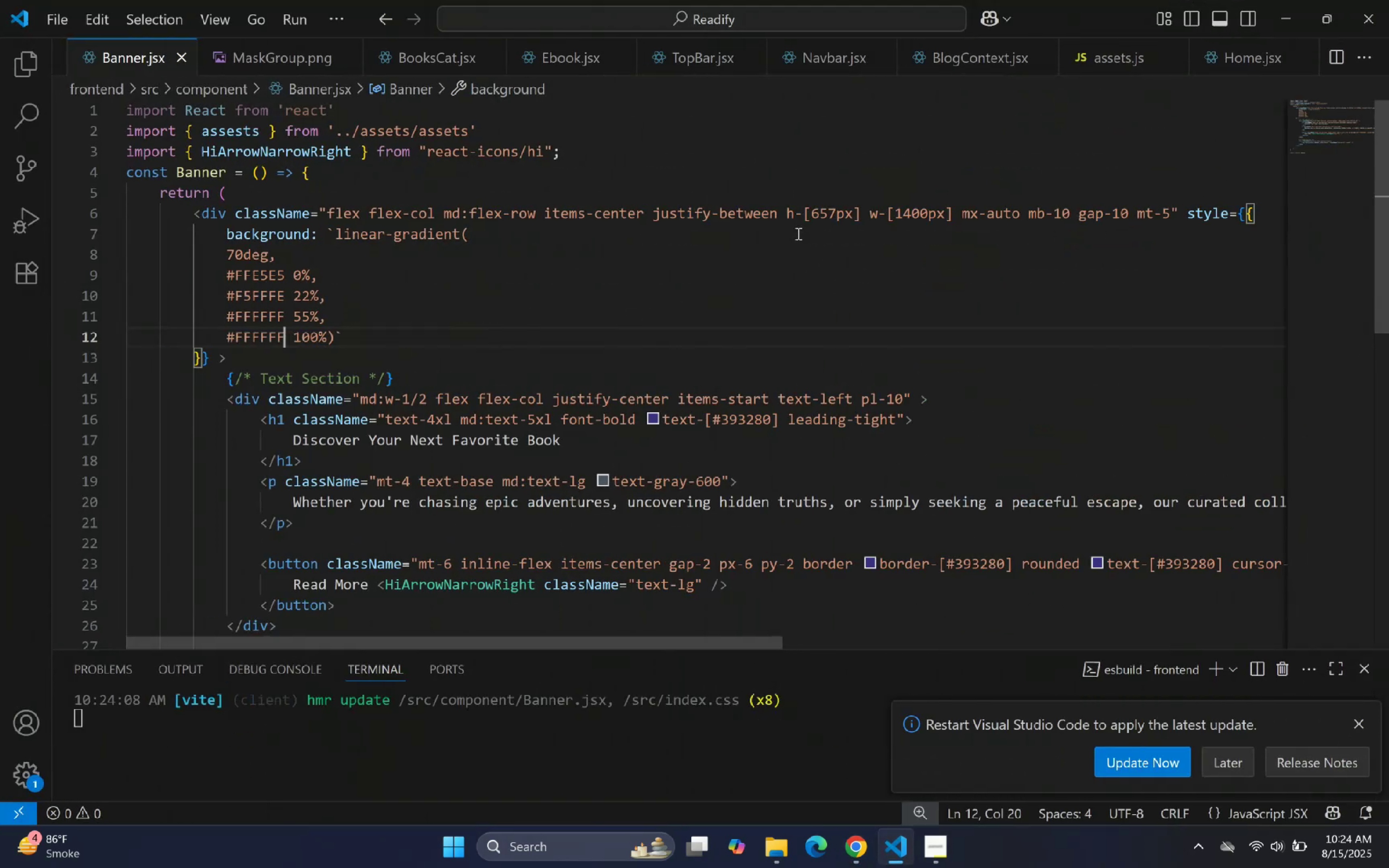 
wait(8.1)
 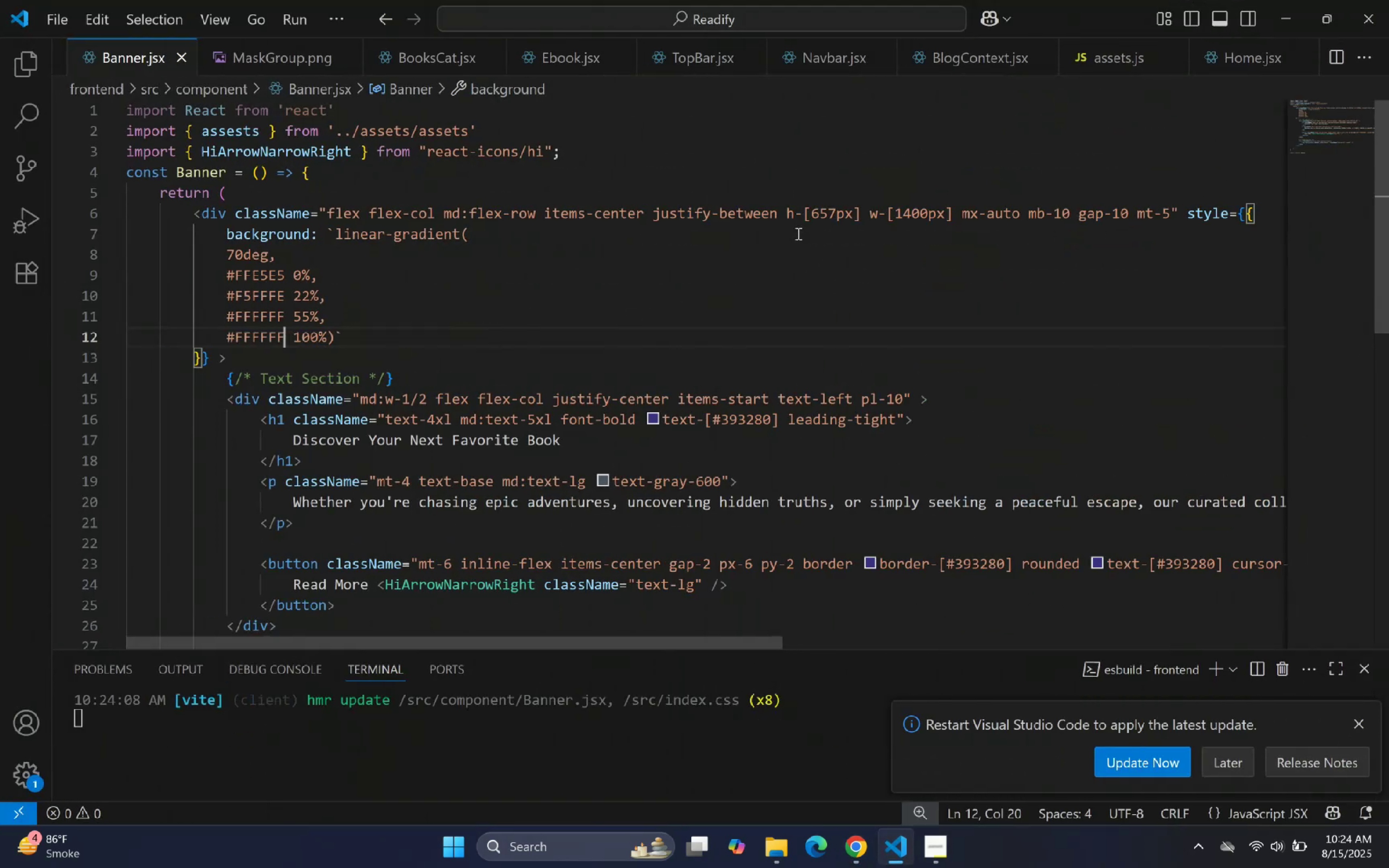 
left_click([923, 208])
 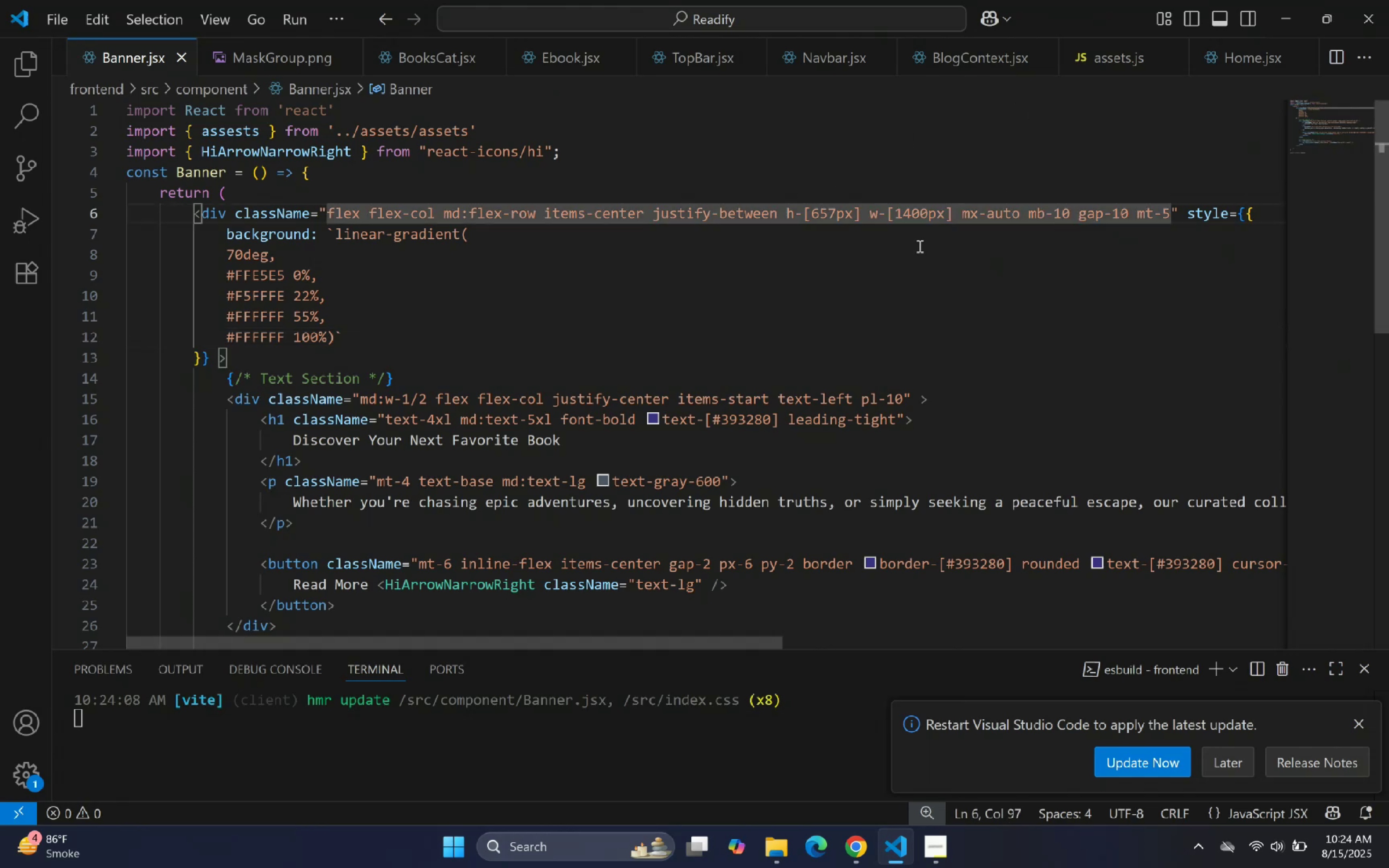 
key(ArrowLeft)
 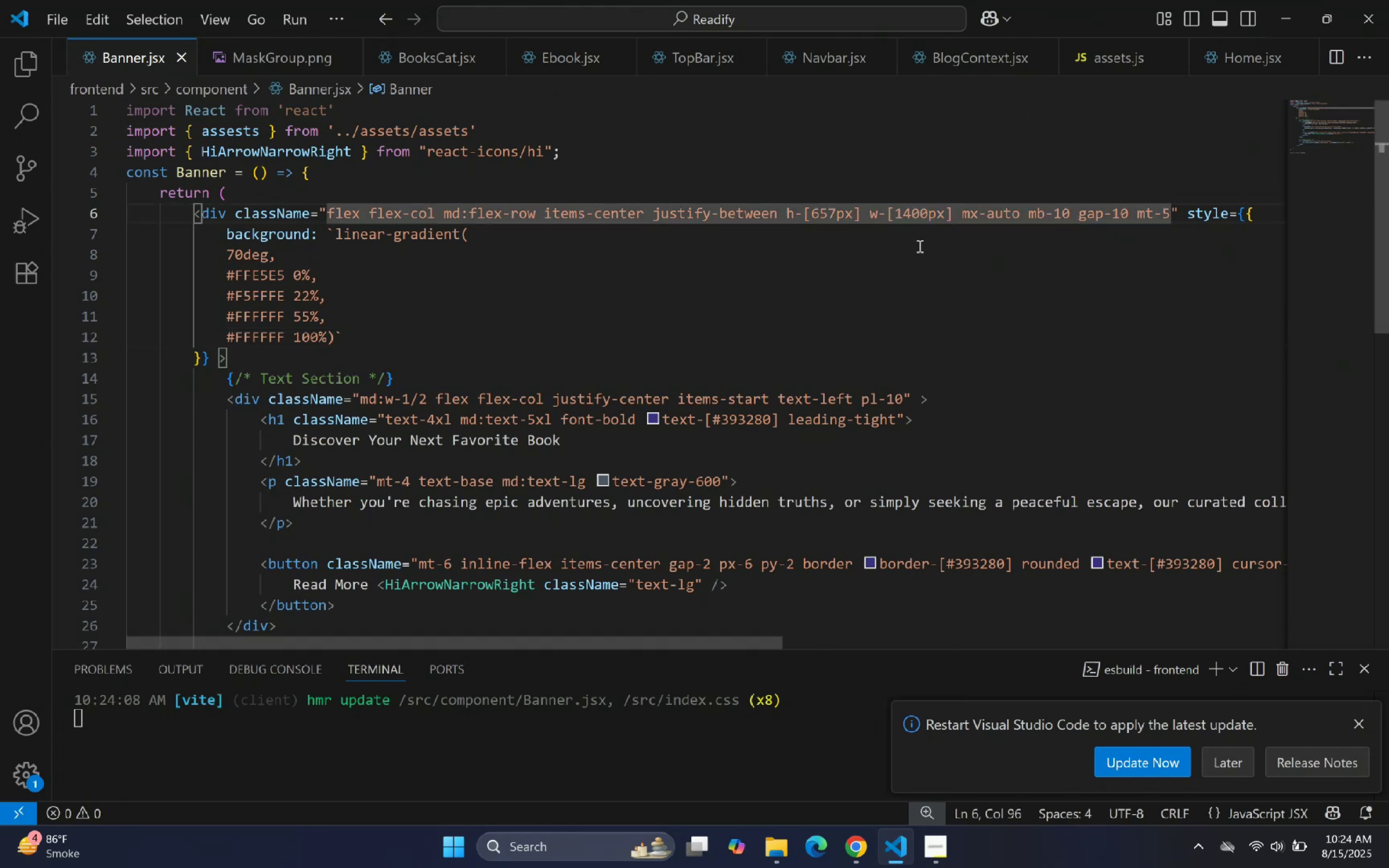 
key(Backspace)
key(Backspace)
type(50)
 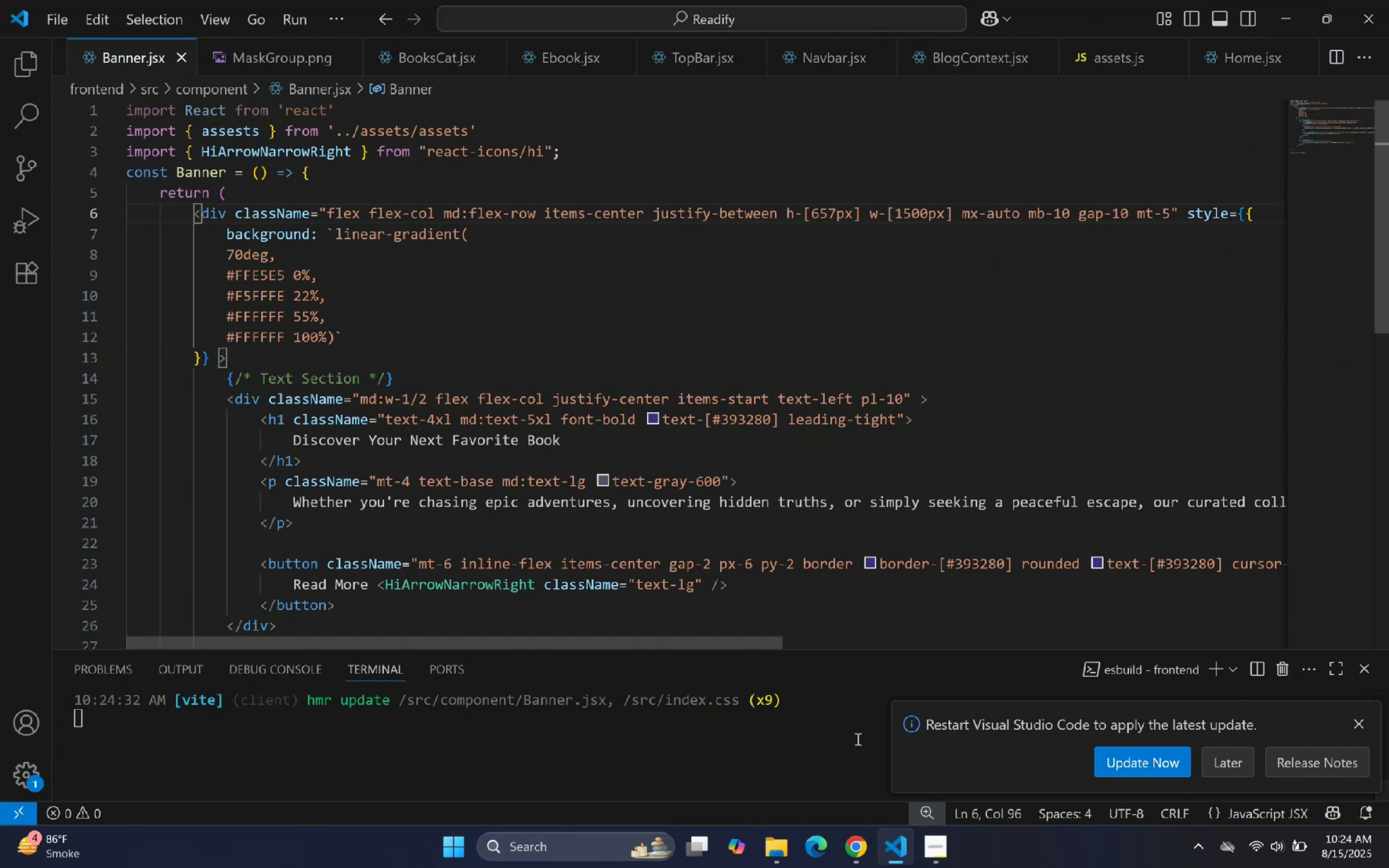 
left_click([893, 833])
 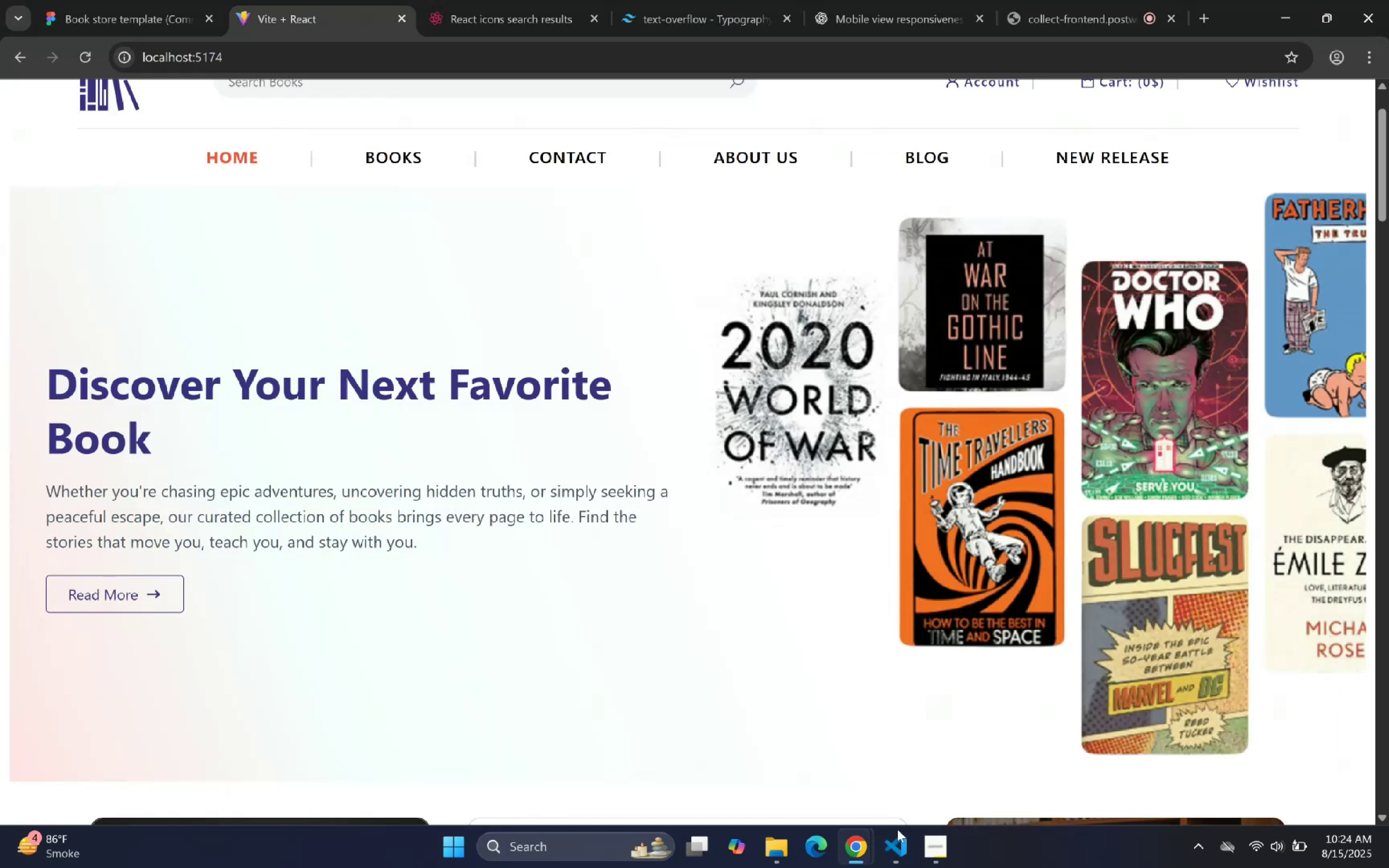 
scroll: coordinate [936, 585], scroll_direction: down, amount: 2.0
 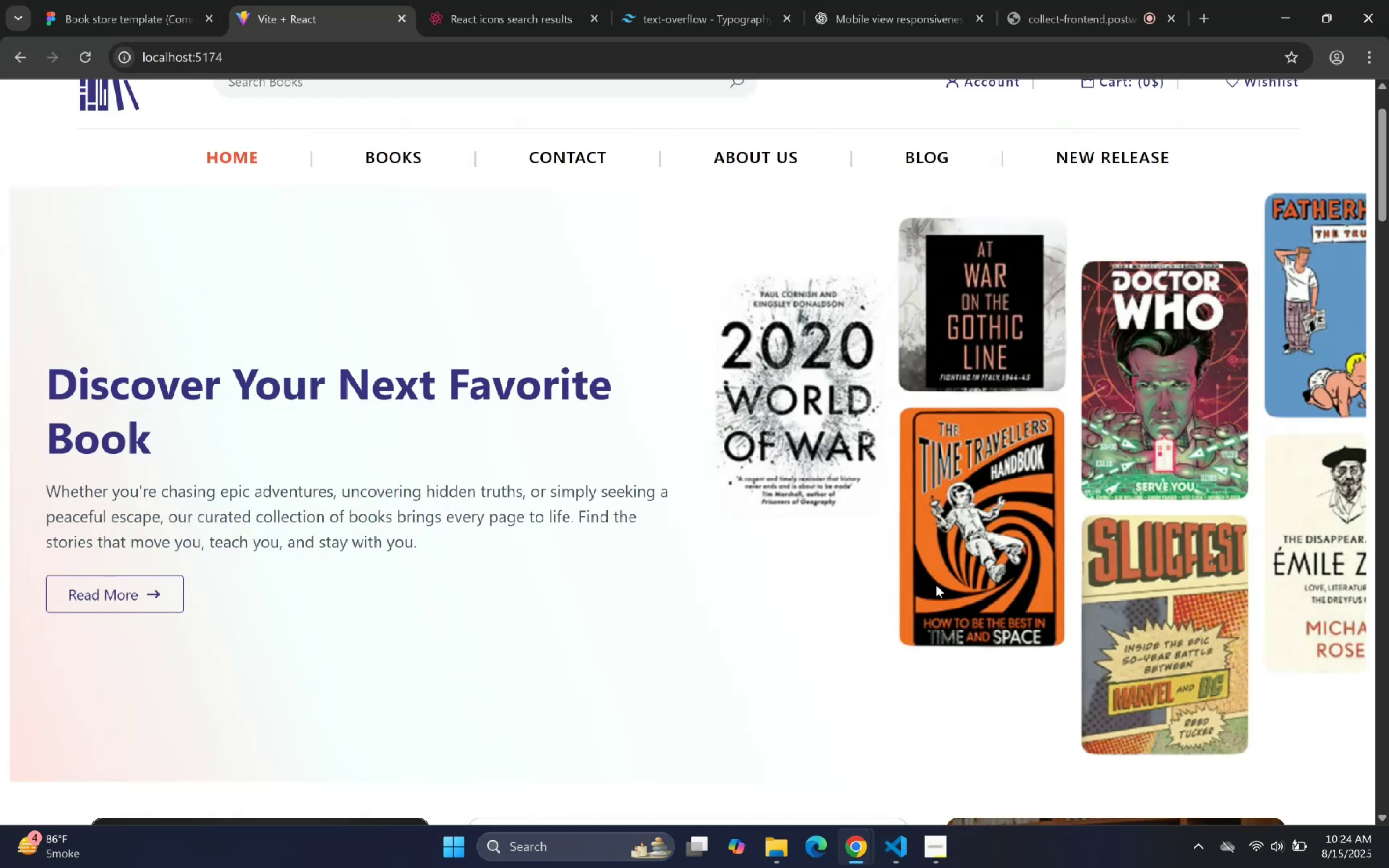 
hold_key(key=ControlLeft, duration=0.36)
 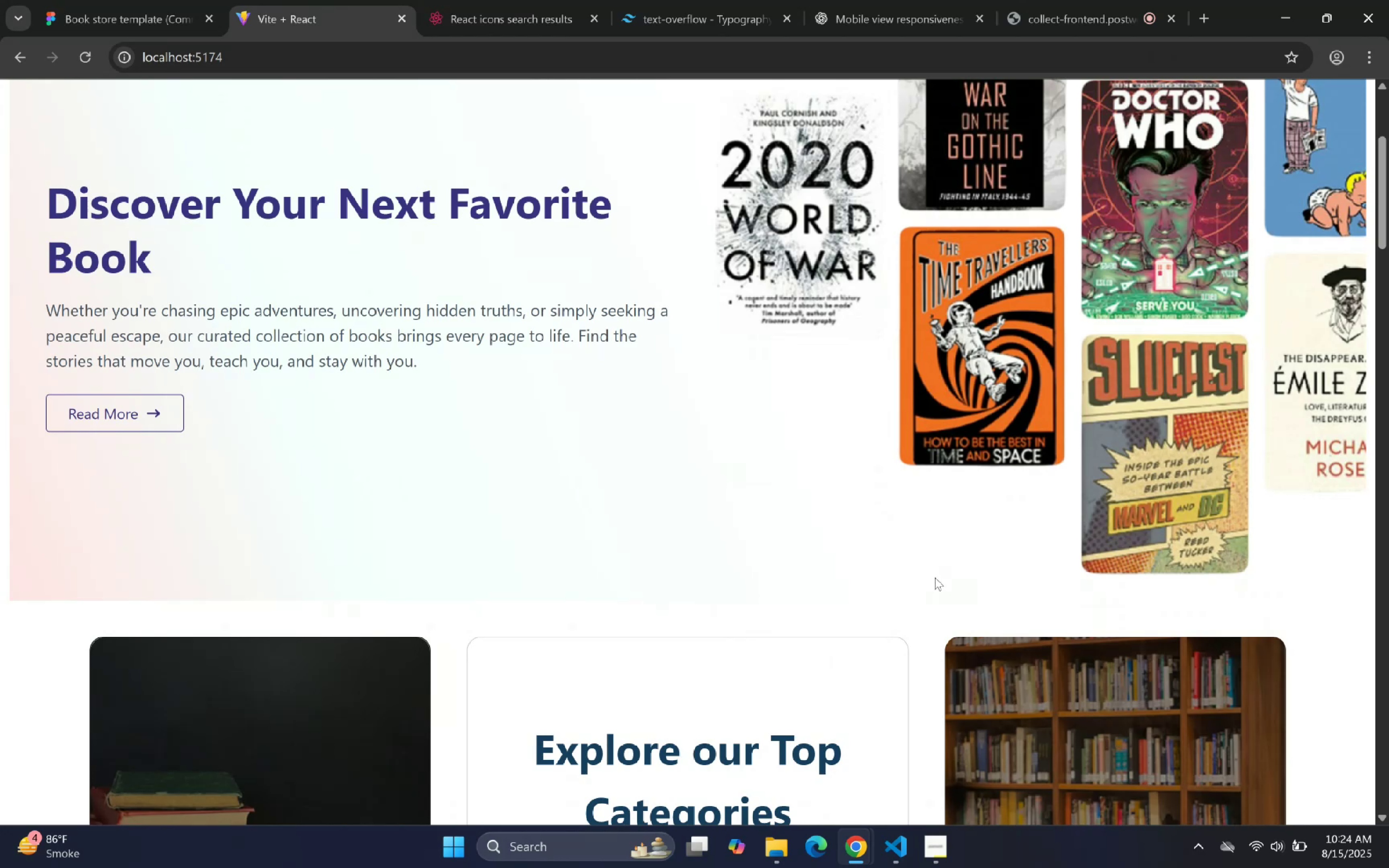 
hold_key(key=ControlLeft, duration=0.62)
scroll: coordinate [907, 499], scroll_direction: down, amount: 2.0
 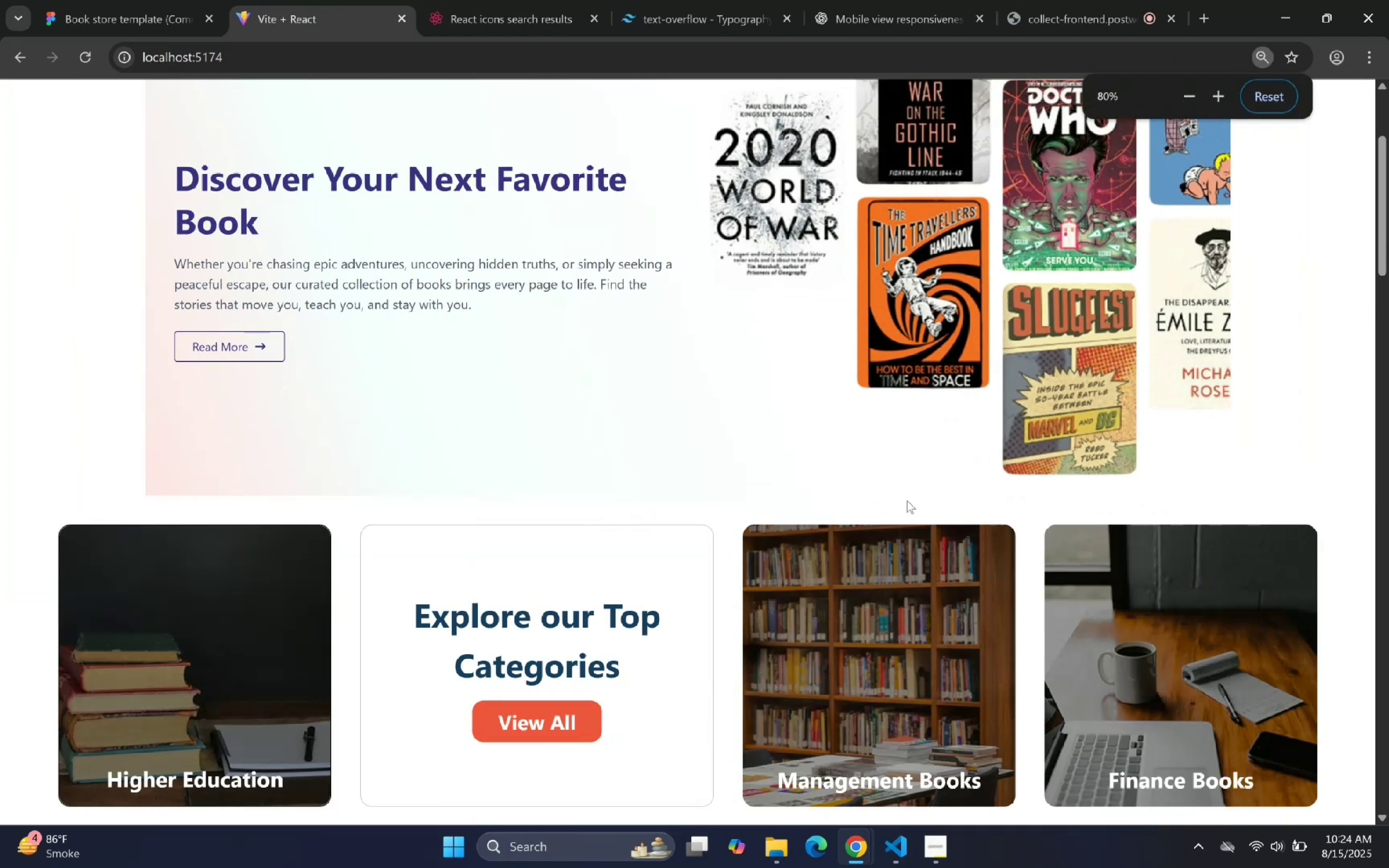 
scroll: coordinate [902, 503], scroll_direction: up, amount: 3.0
 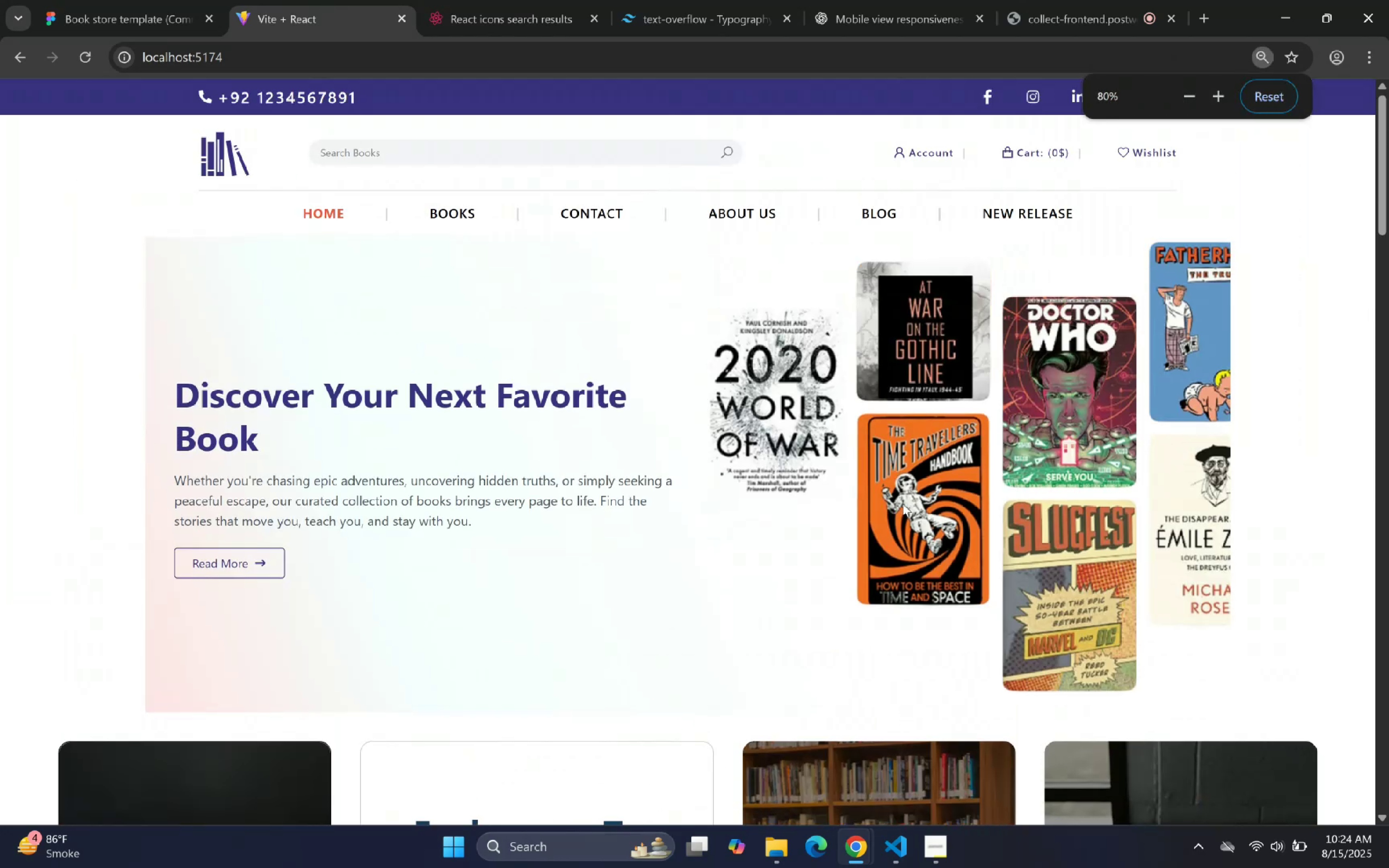 
hold_key(key=ControlLeft, duration=1.32)
scroll: coordinate [907, 501], scroll_direction: down, amount: 1.0
 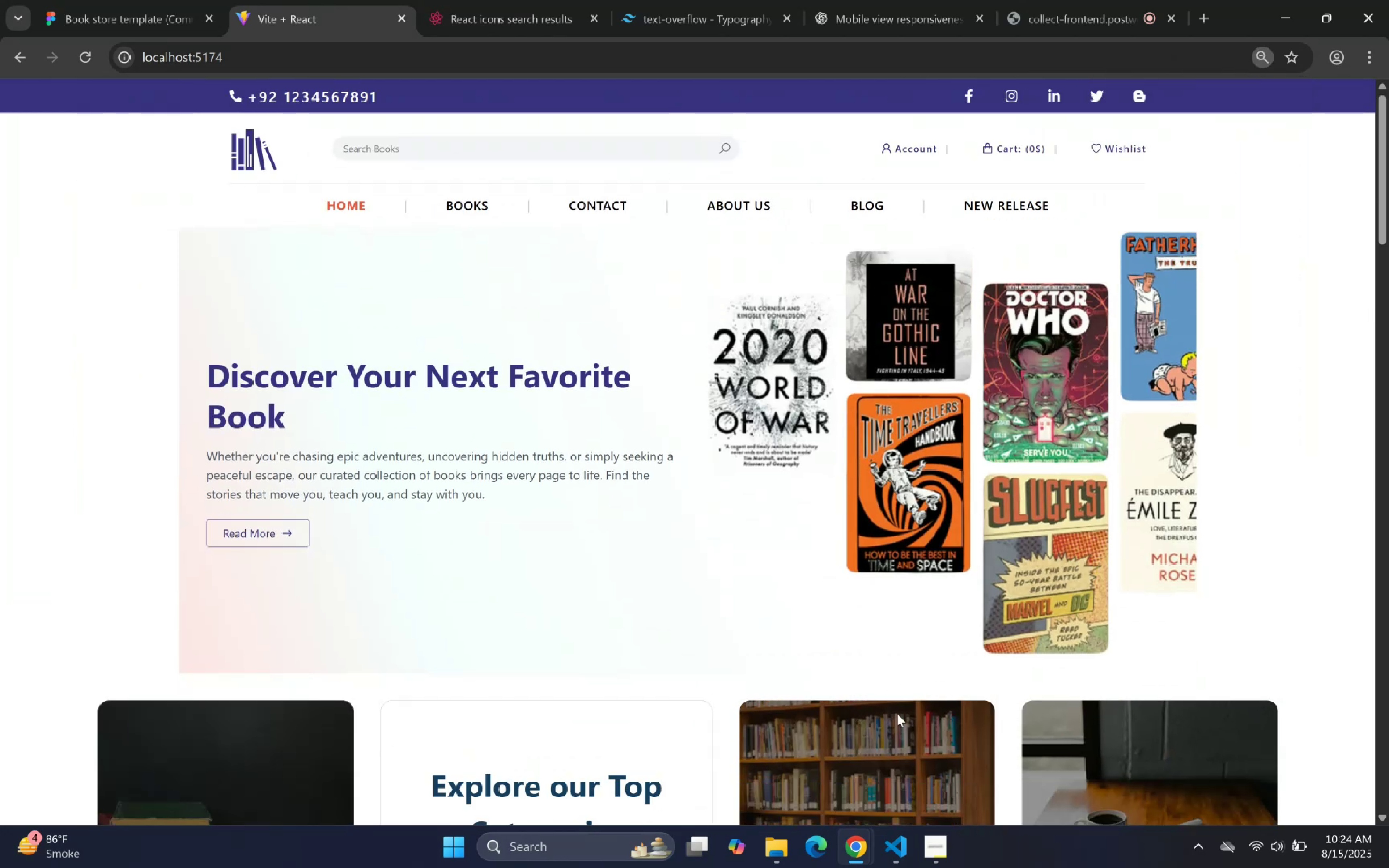 
left_click([888, 850])
 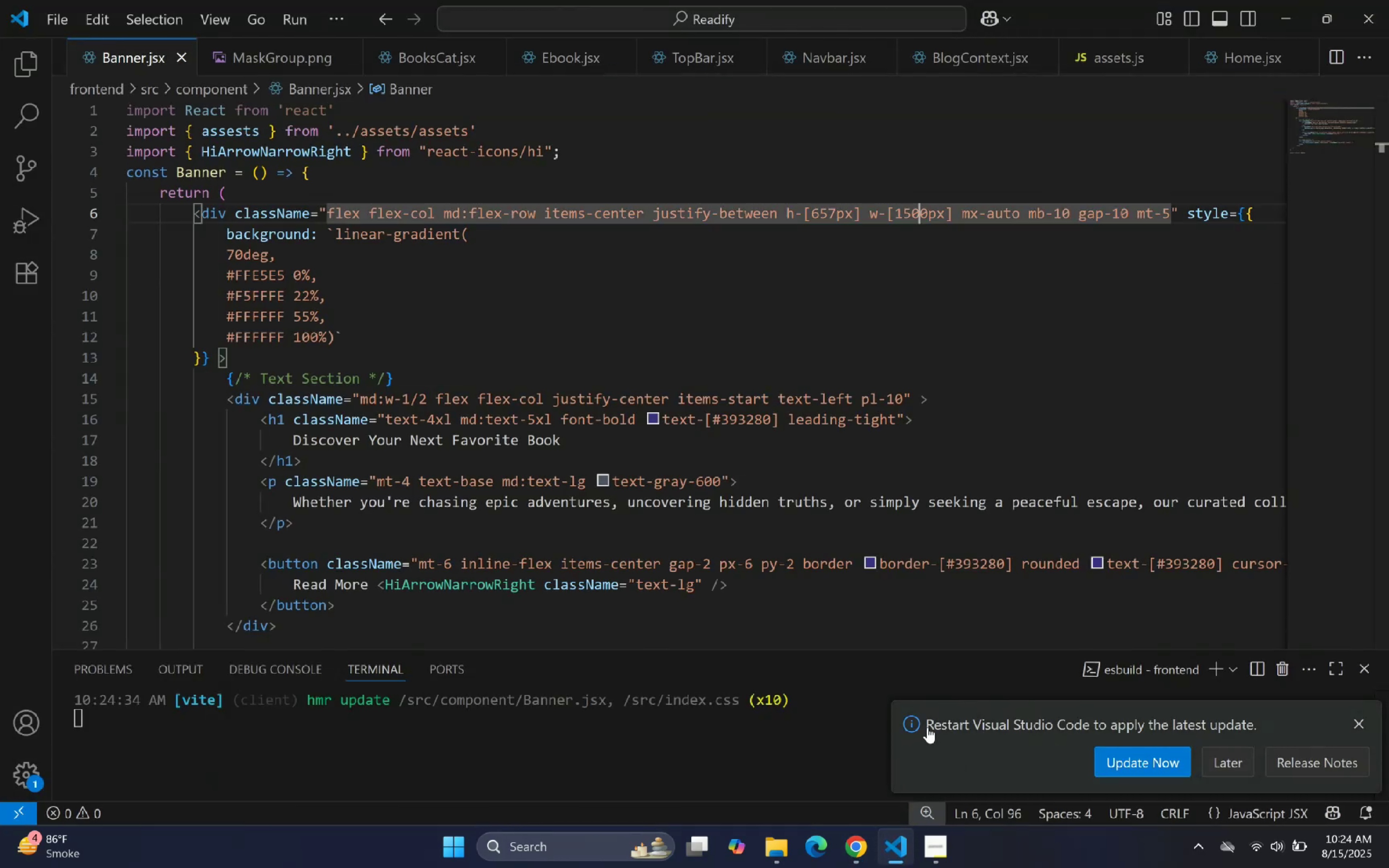 
key(Backspace)
 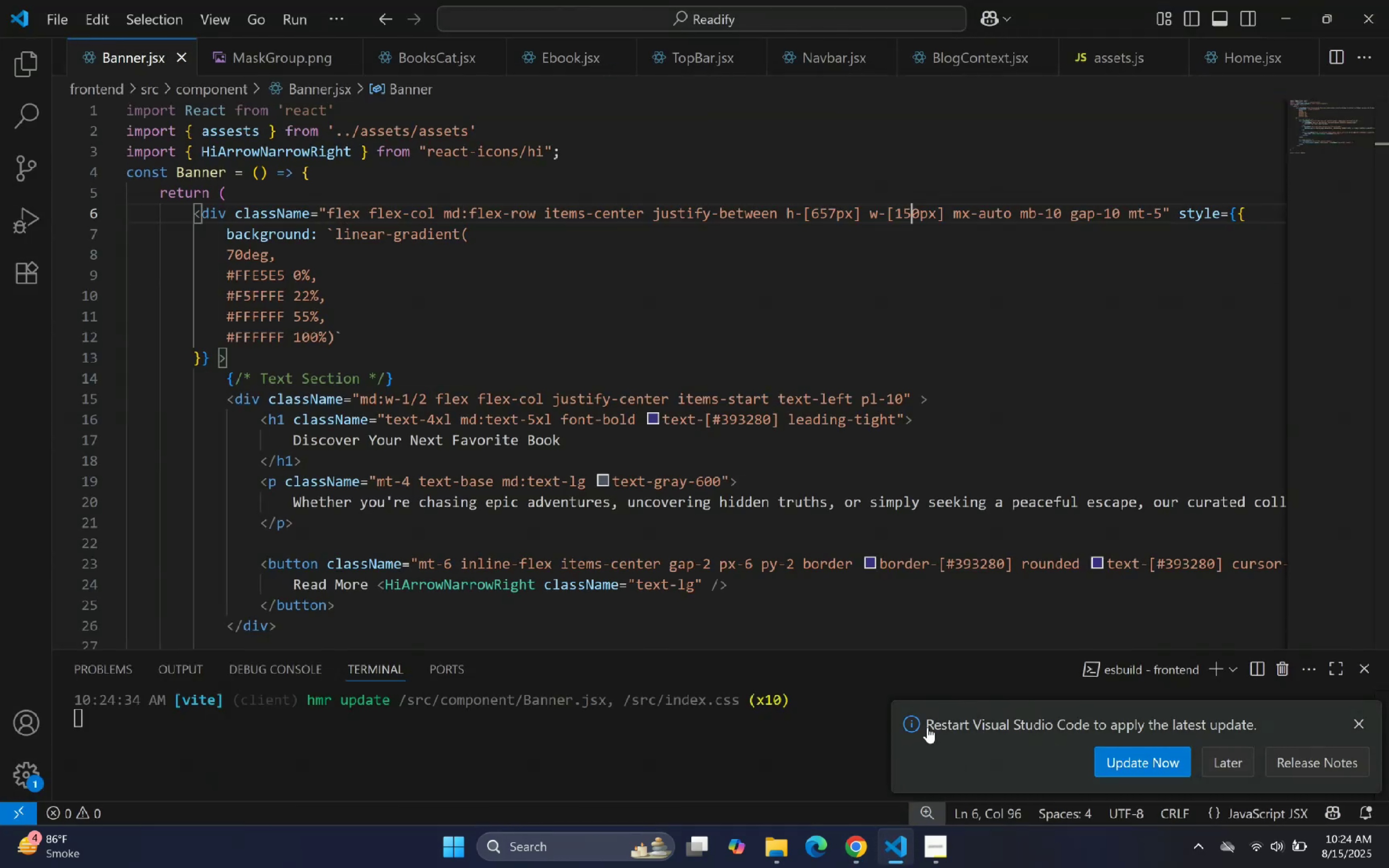 
key(2)
 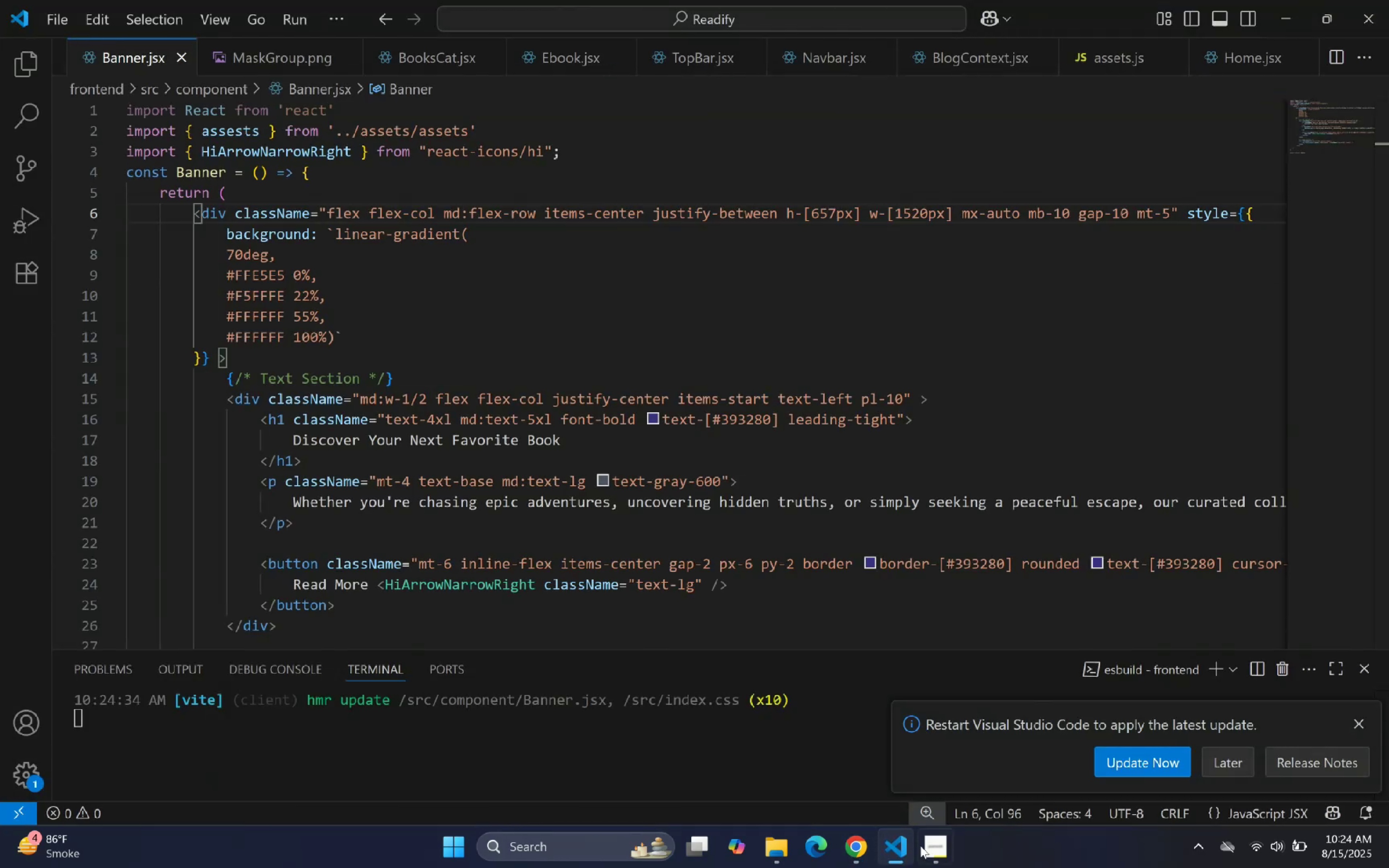 
left_click([888, 843])
 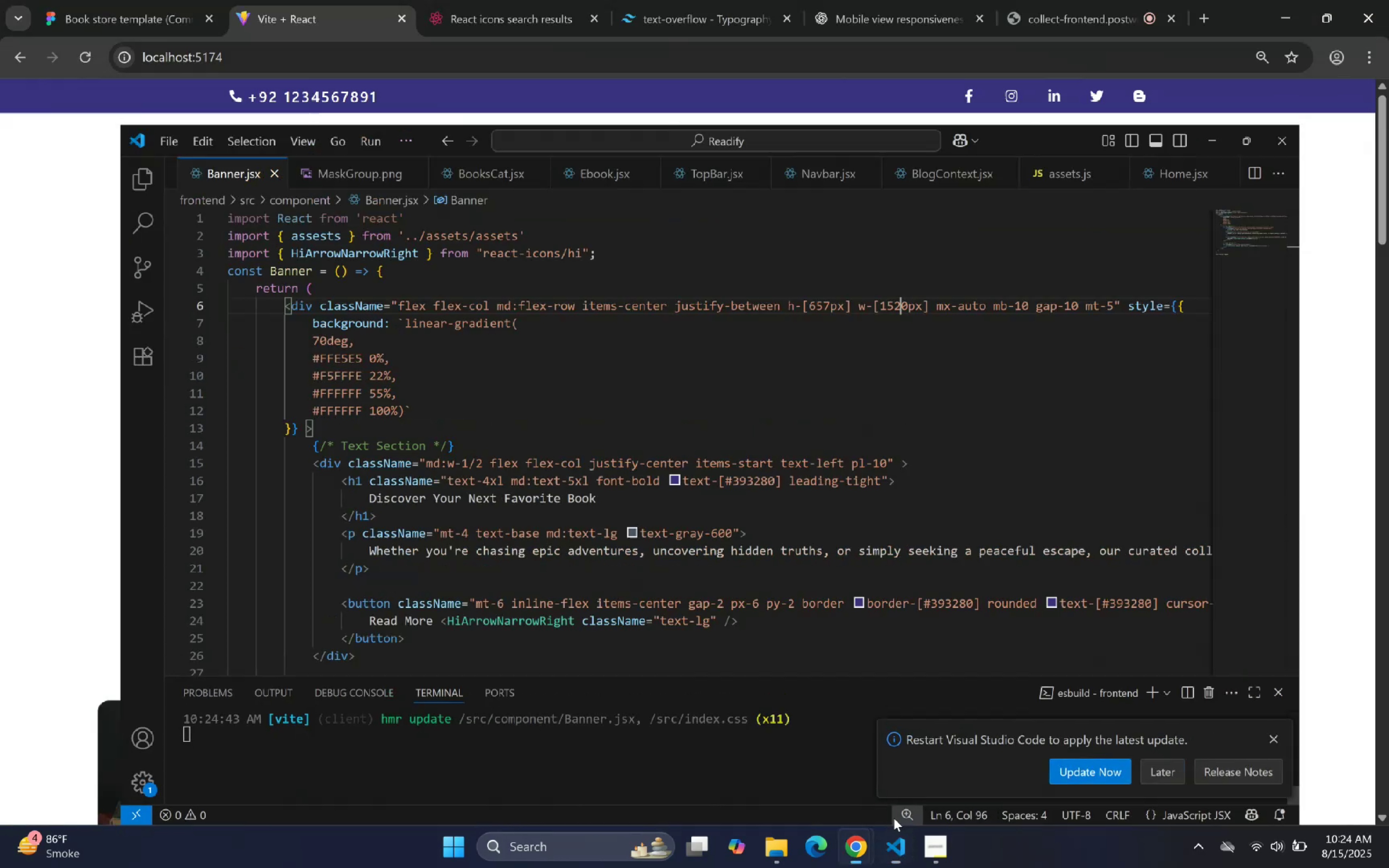 
hold_key(key=ControlLeft, duration=1.28)
scroll: coordinate [905, 643], scroll_direction: up, amount: 3.0
 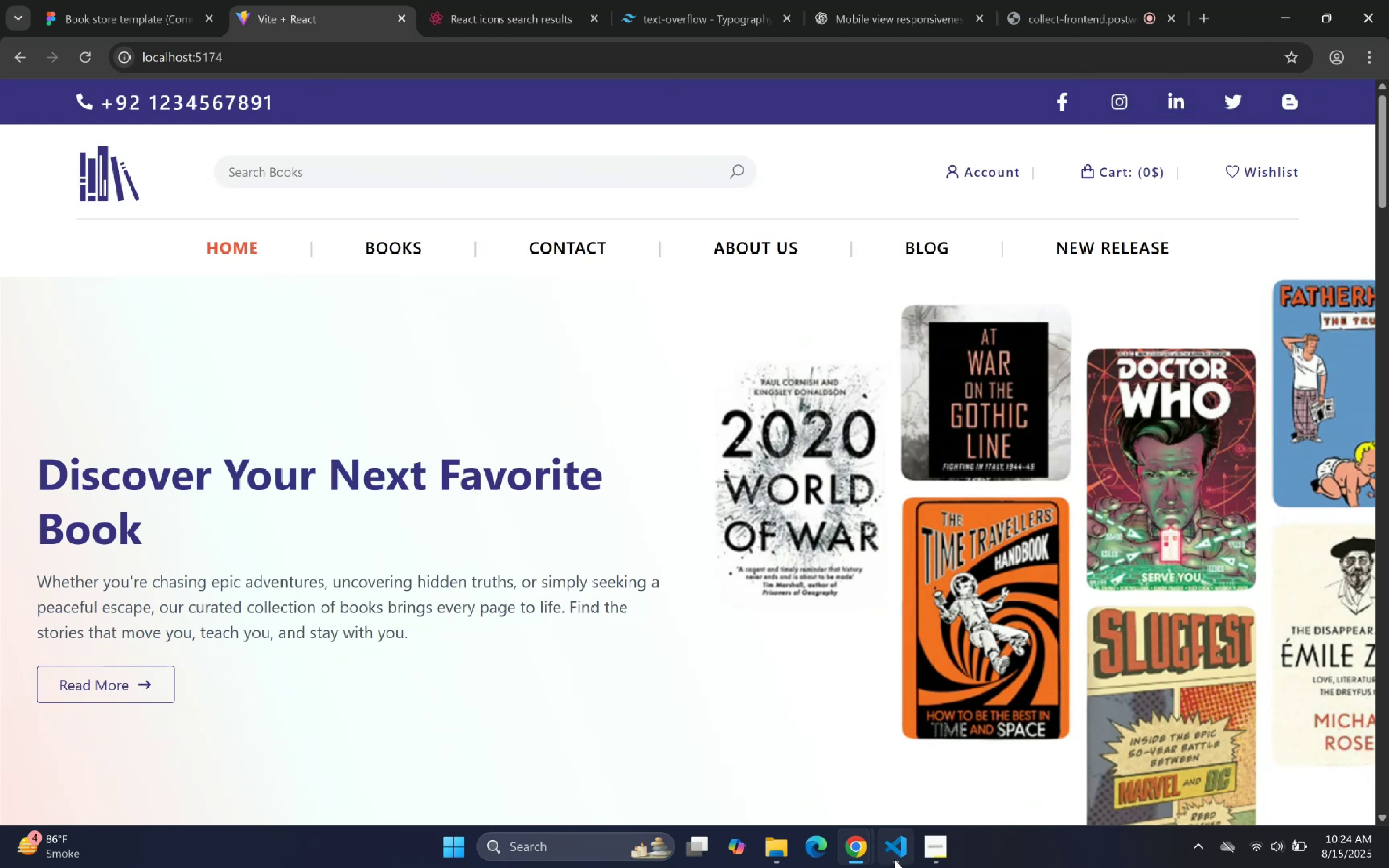 
left_click([895, 857])
 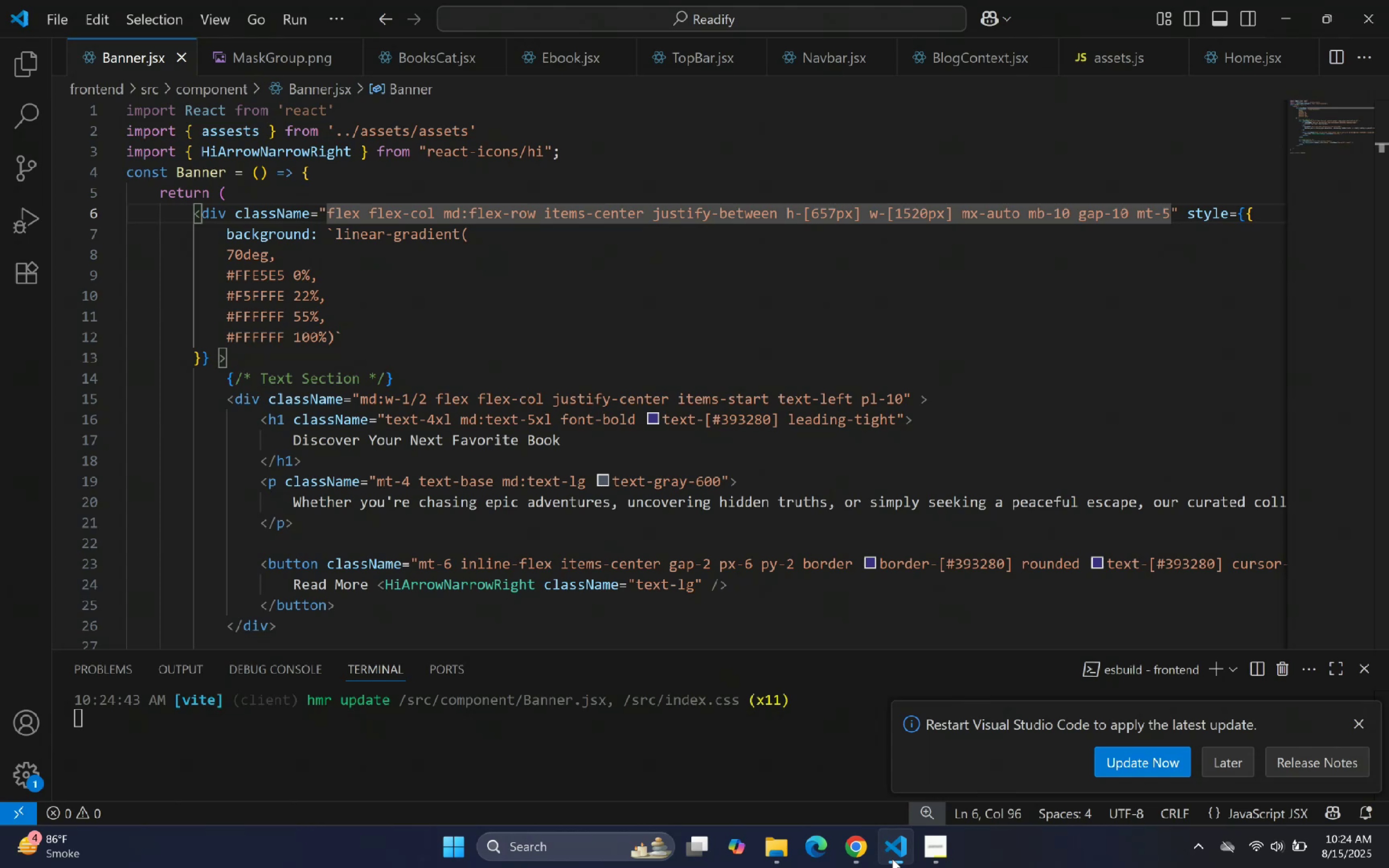 
wait(13.06)
 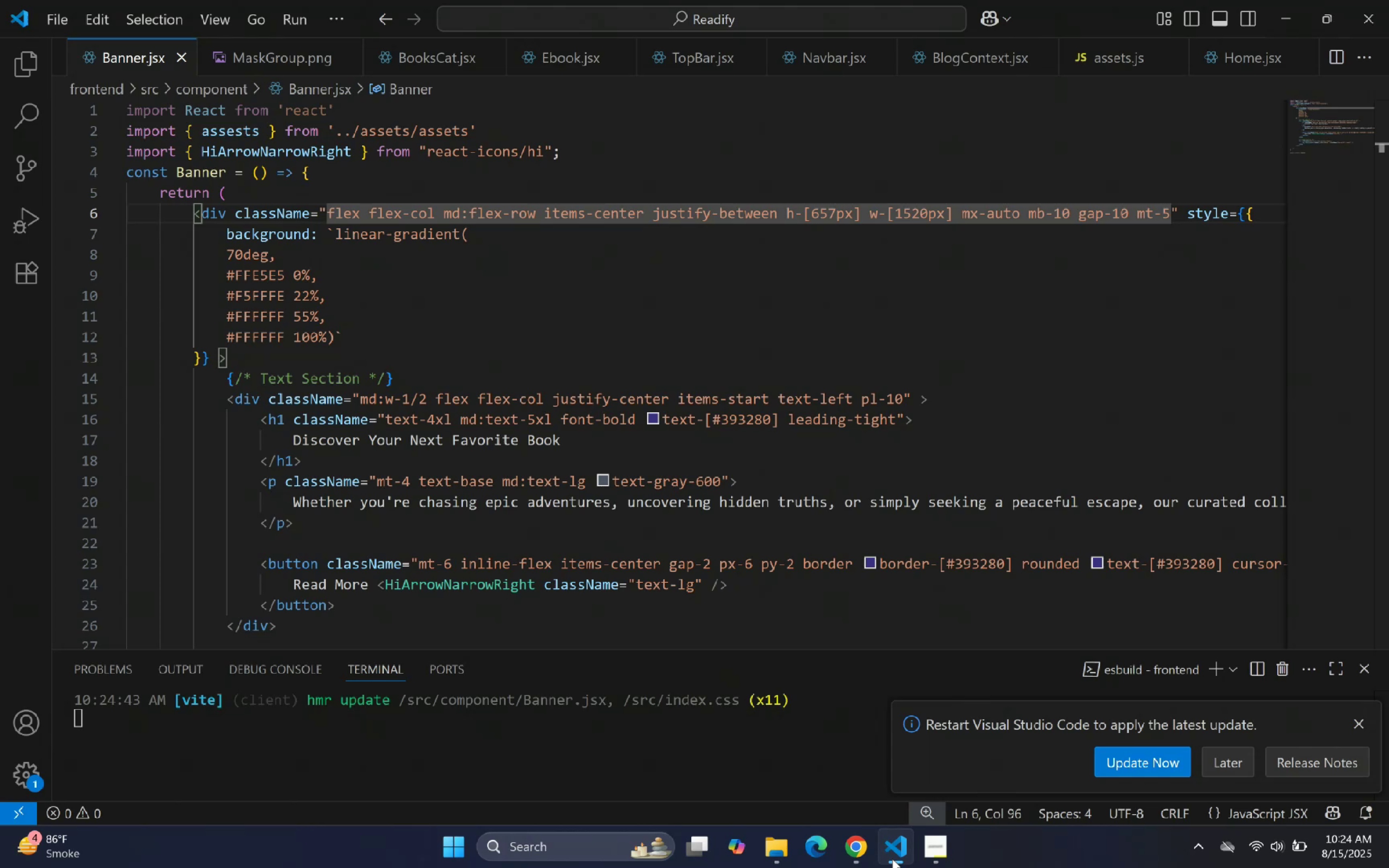 
left_click([895, 854])
 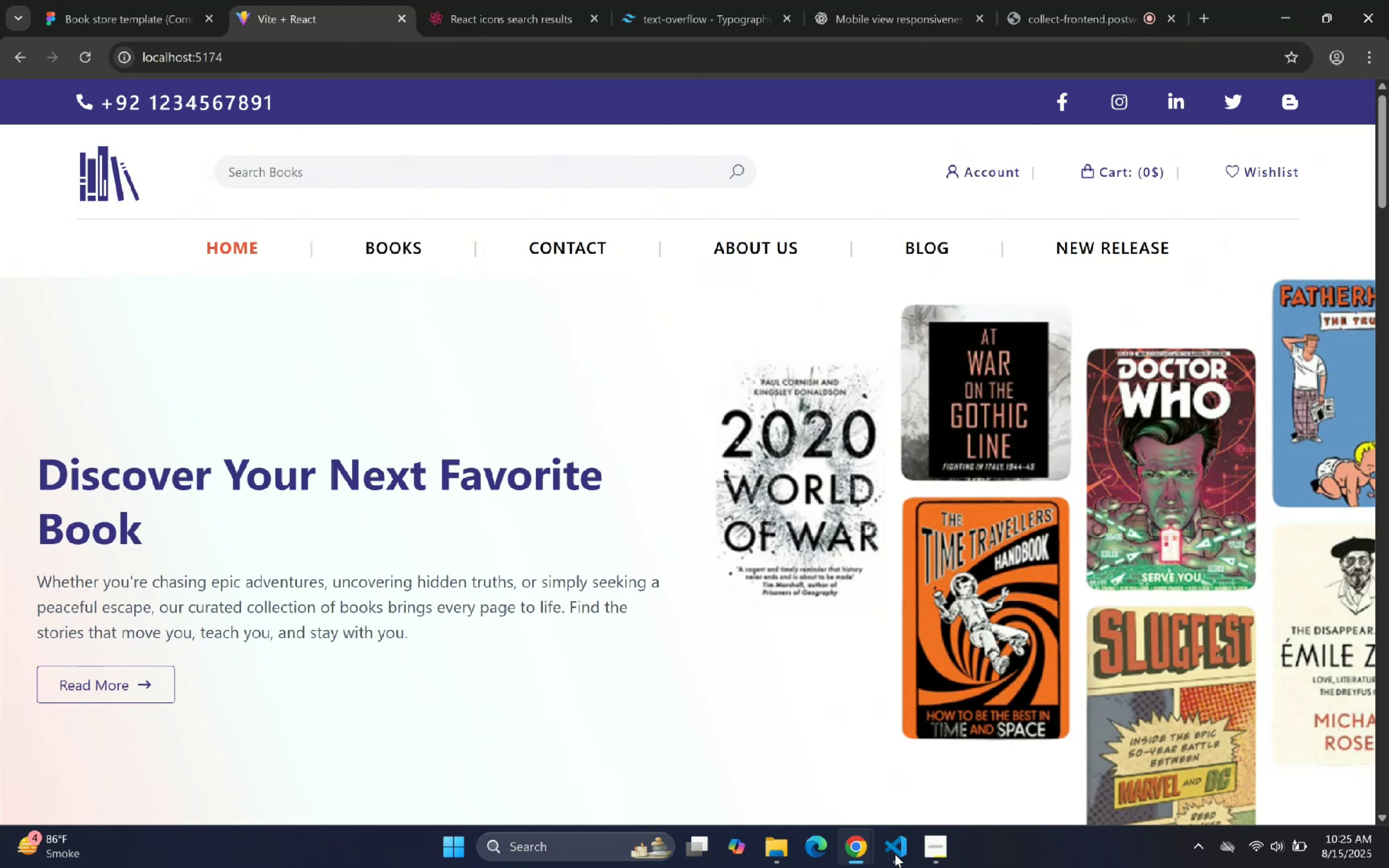 
wait(6.86)
 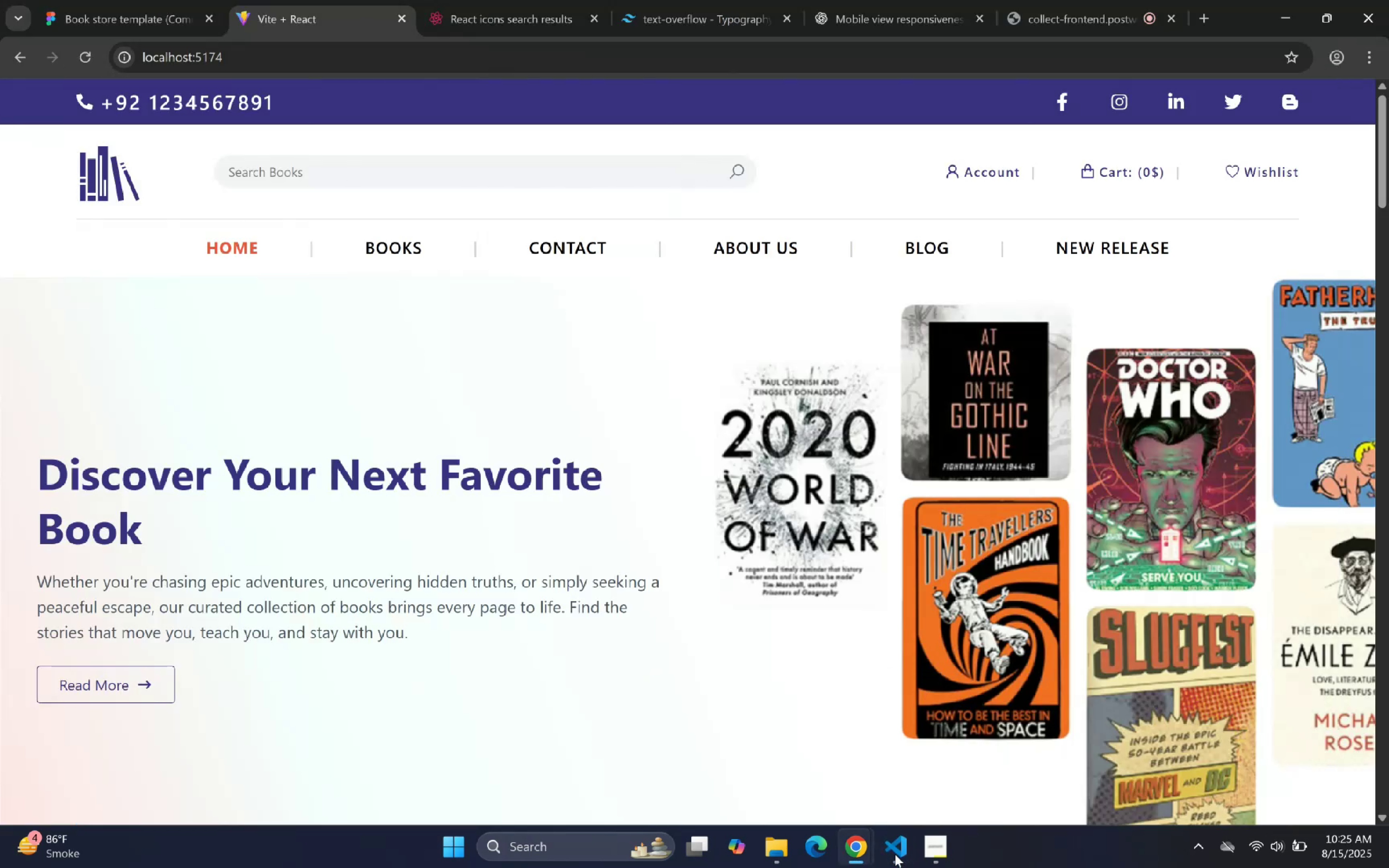 
left_click([894, 854])
 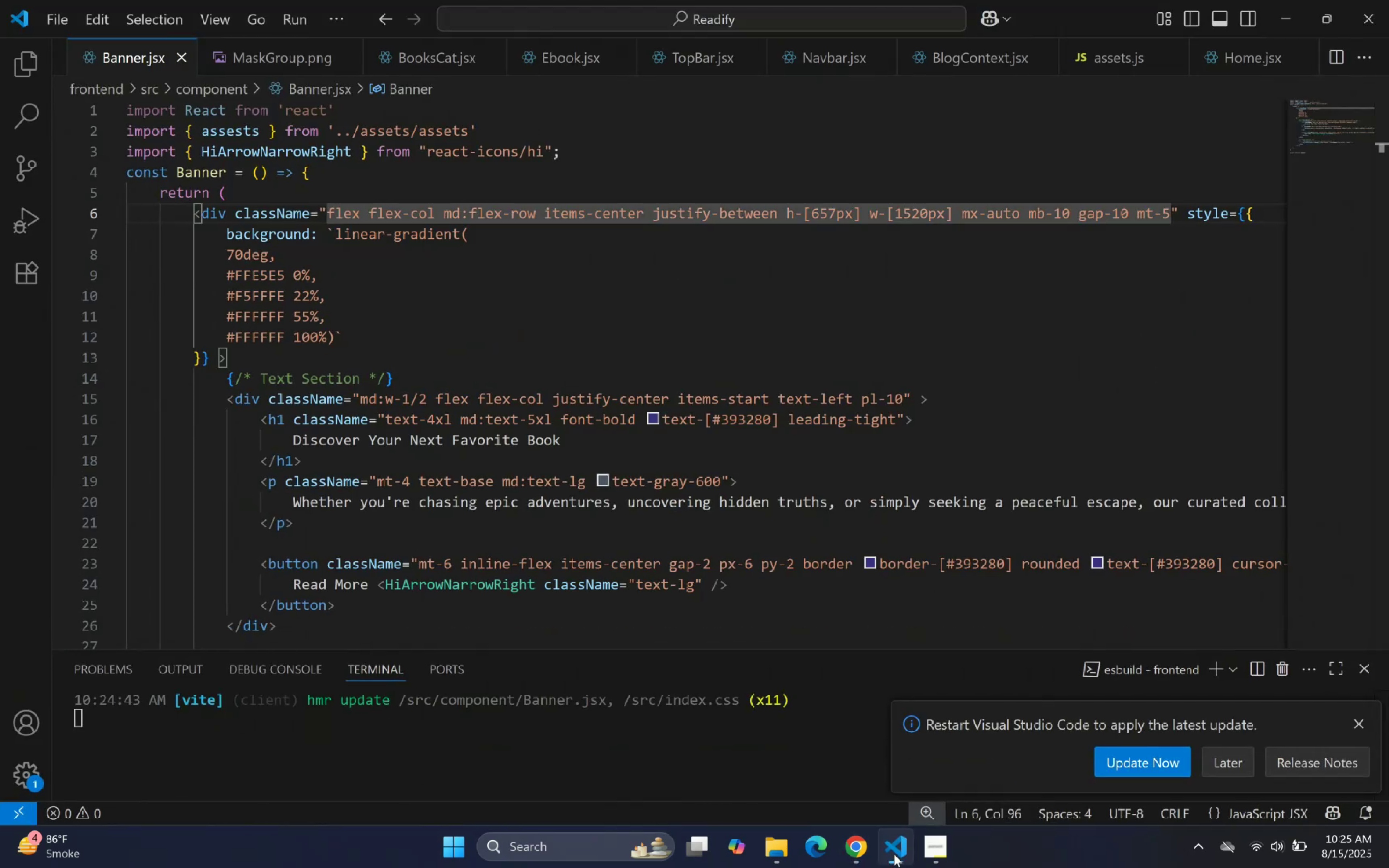 
scroll: coordinate [501, 528], scroll_direction: down, amount: 1.0
 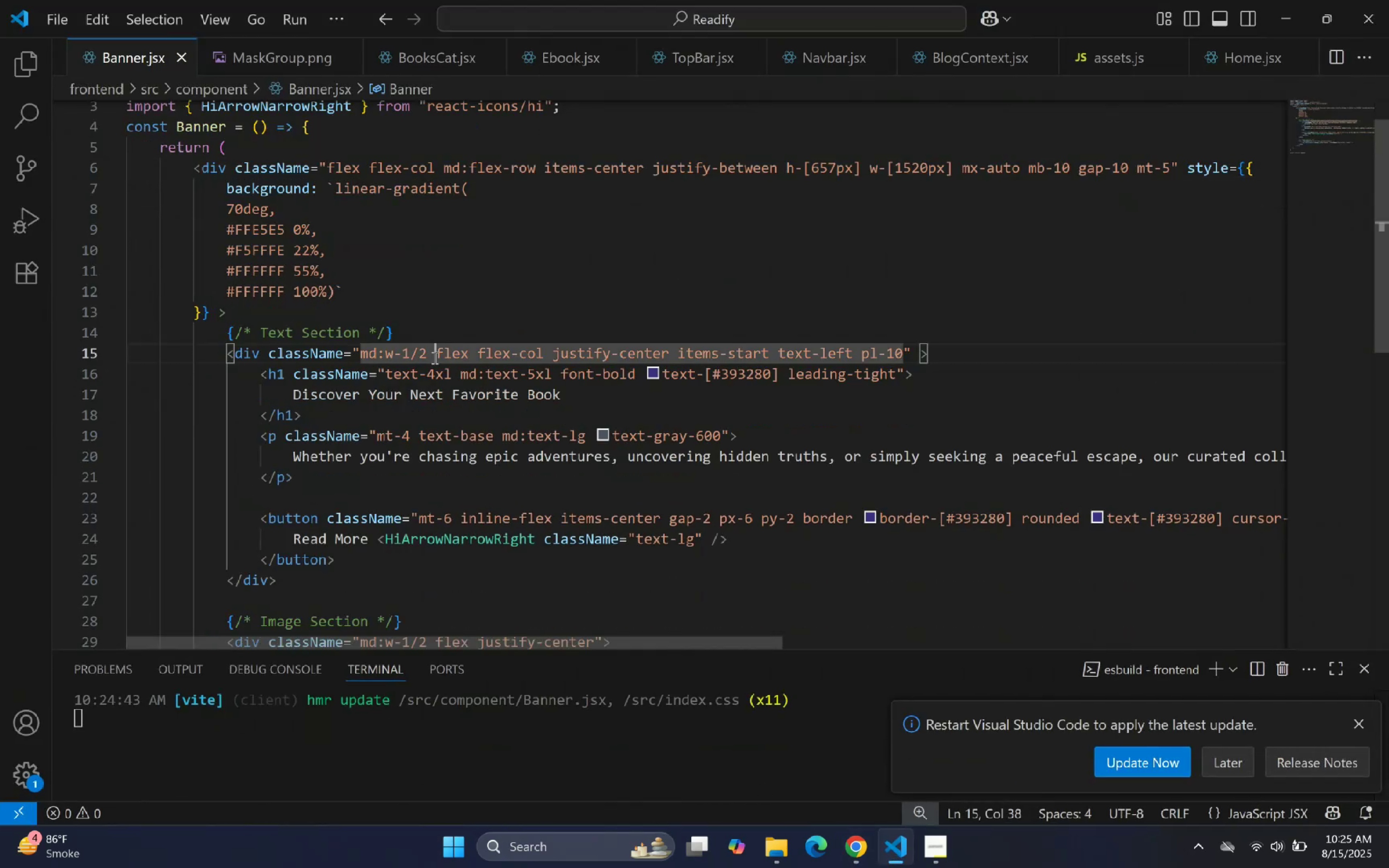 
key(ArrowLeft)
 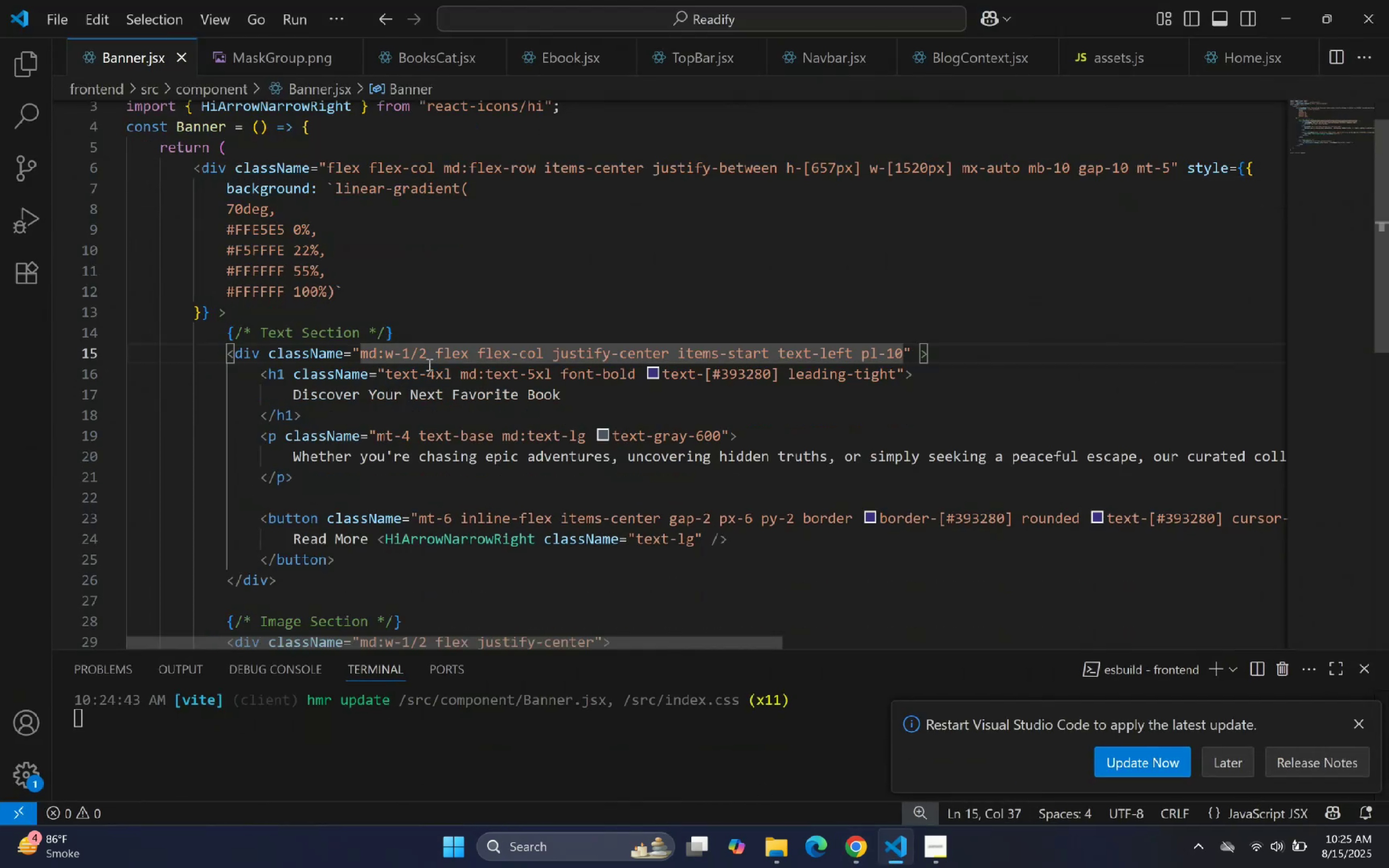 
key(Backspace)
 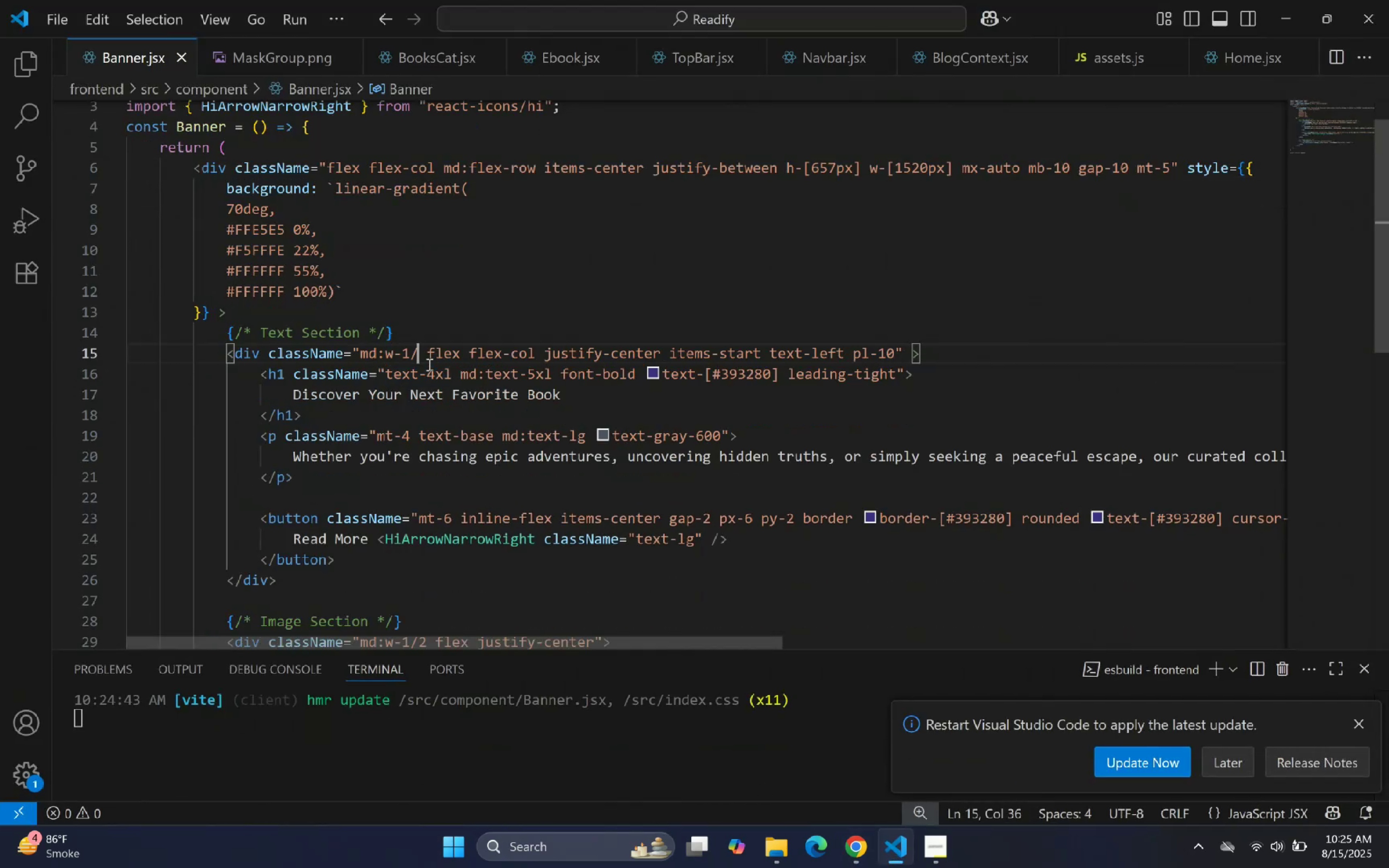 
key(Backspace)
 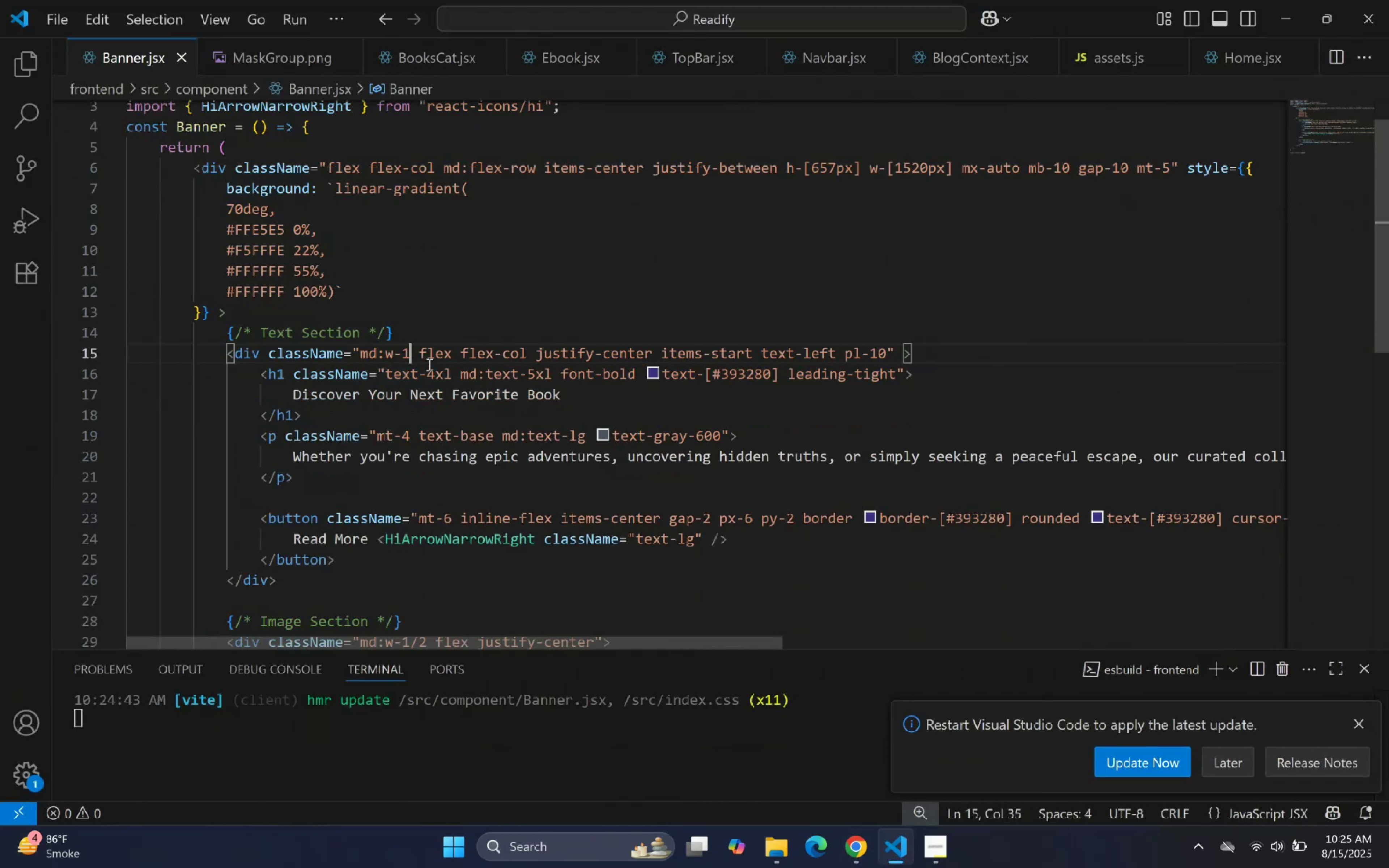 
key(Backspace)
 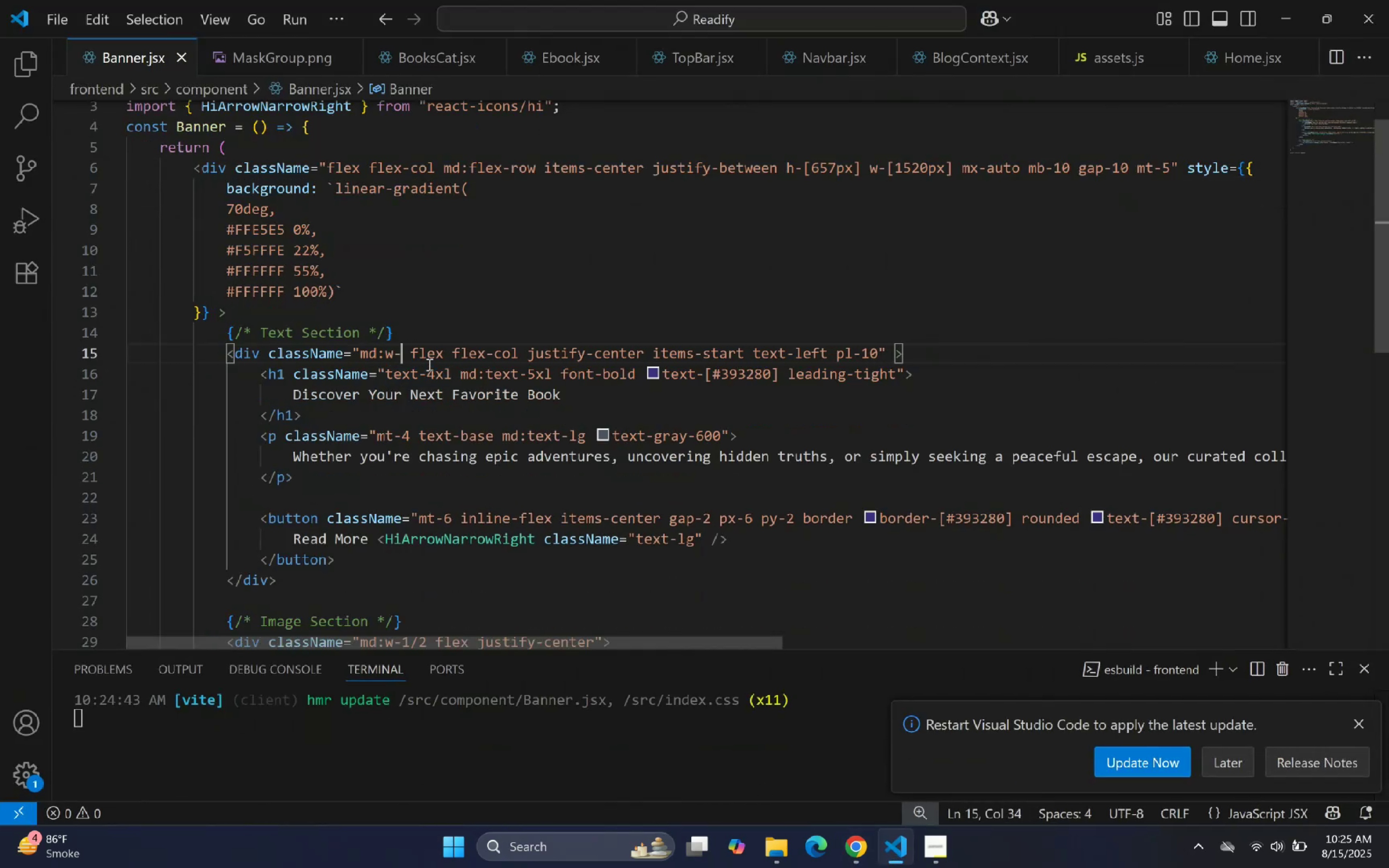 
key(BracketLeft)
 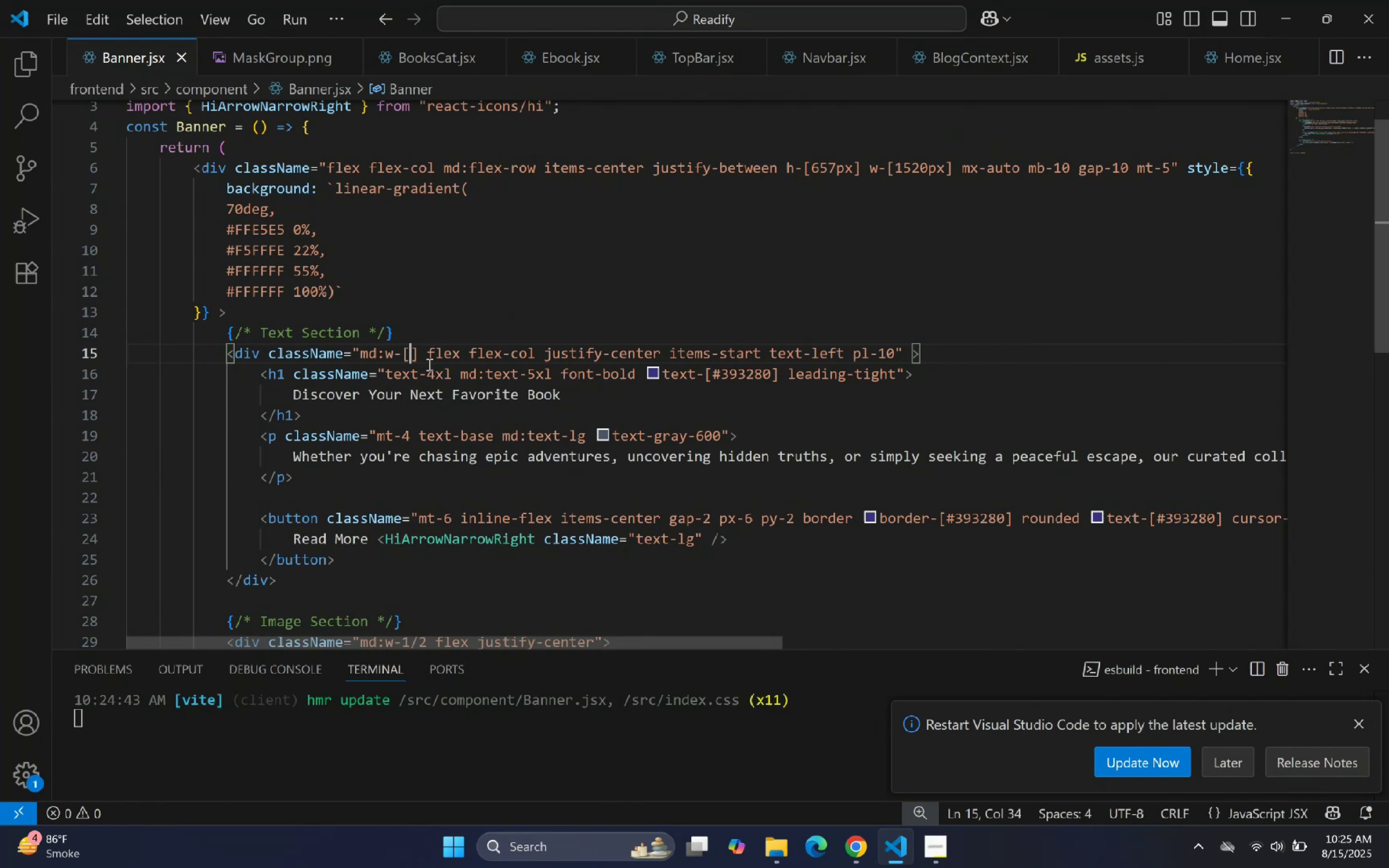 
key(BracketRight)
 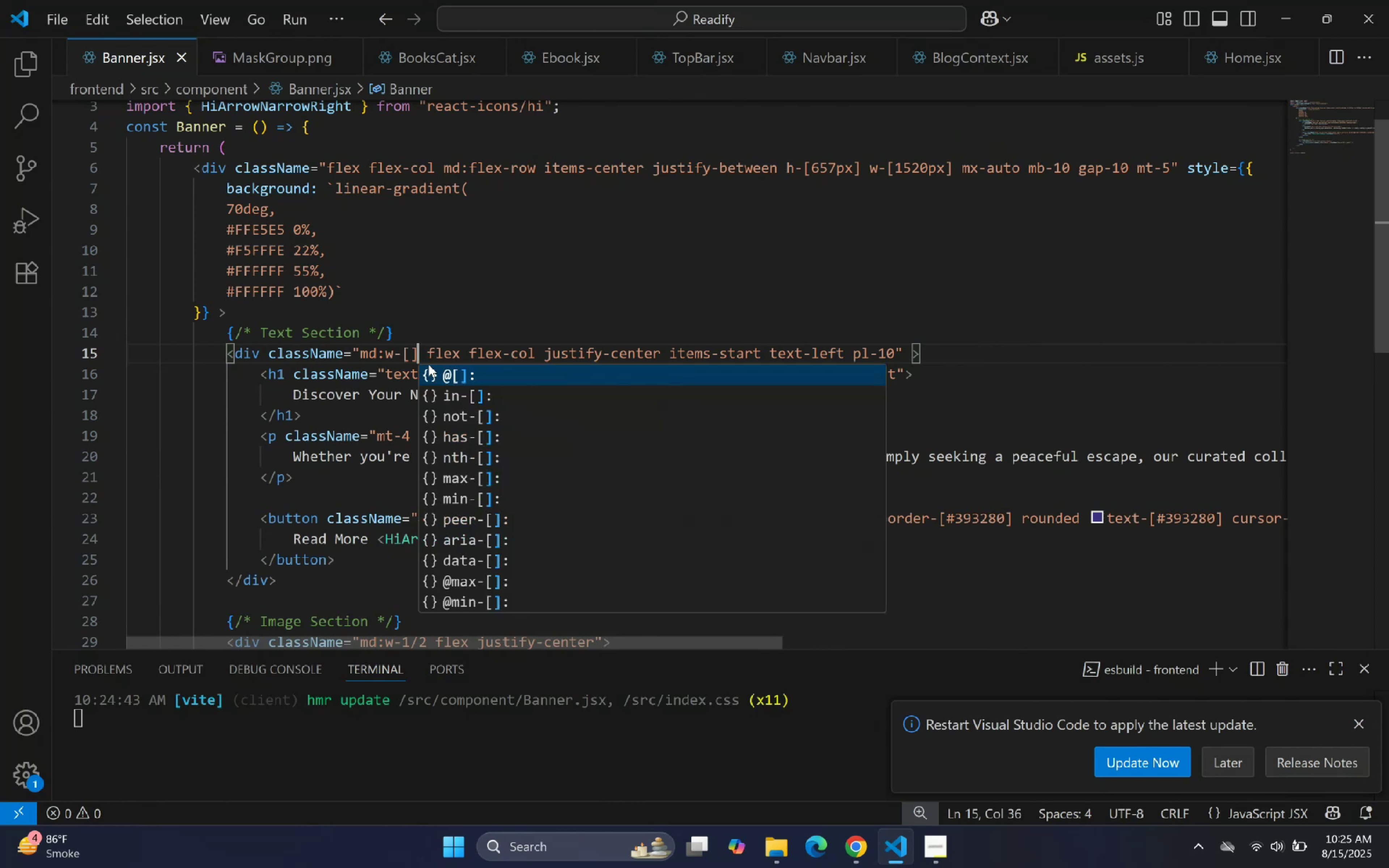 
key(ArrowLeft)
 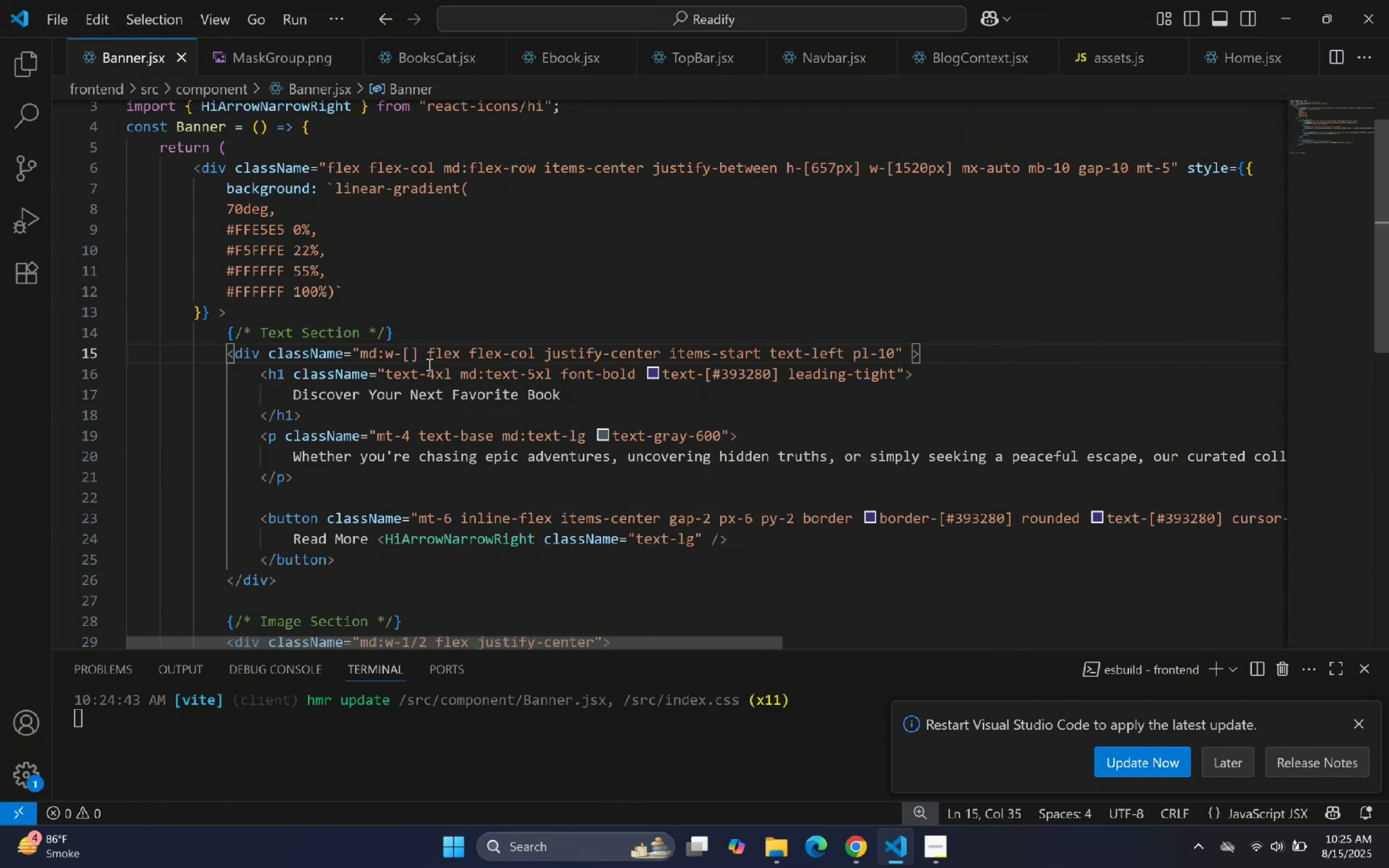 
type(45%)
 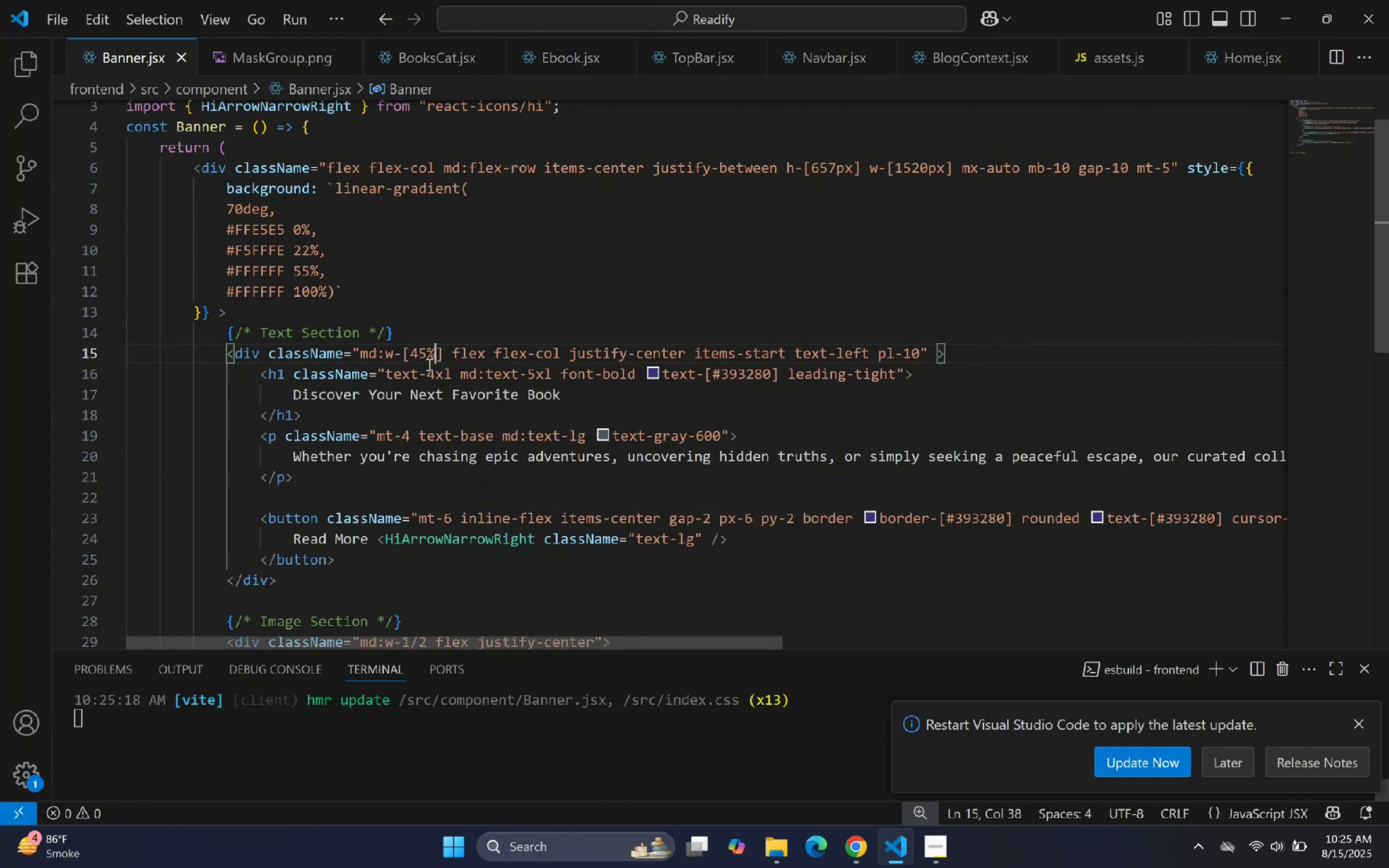 
wait(15.11)
 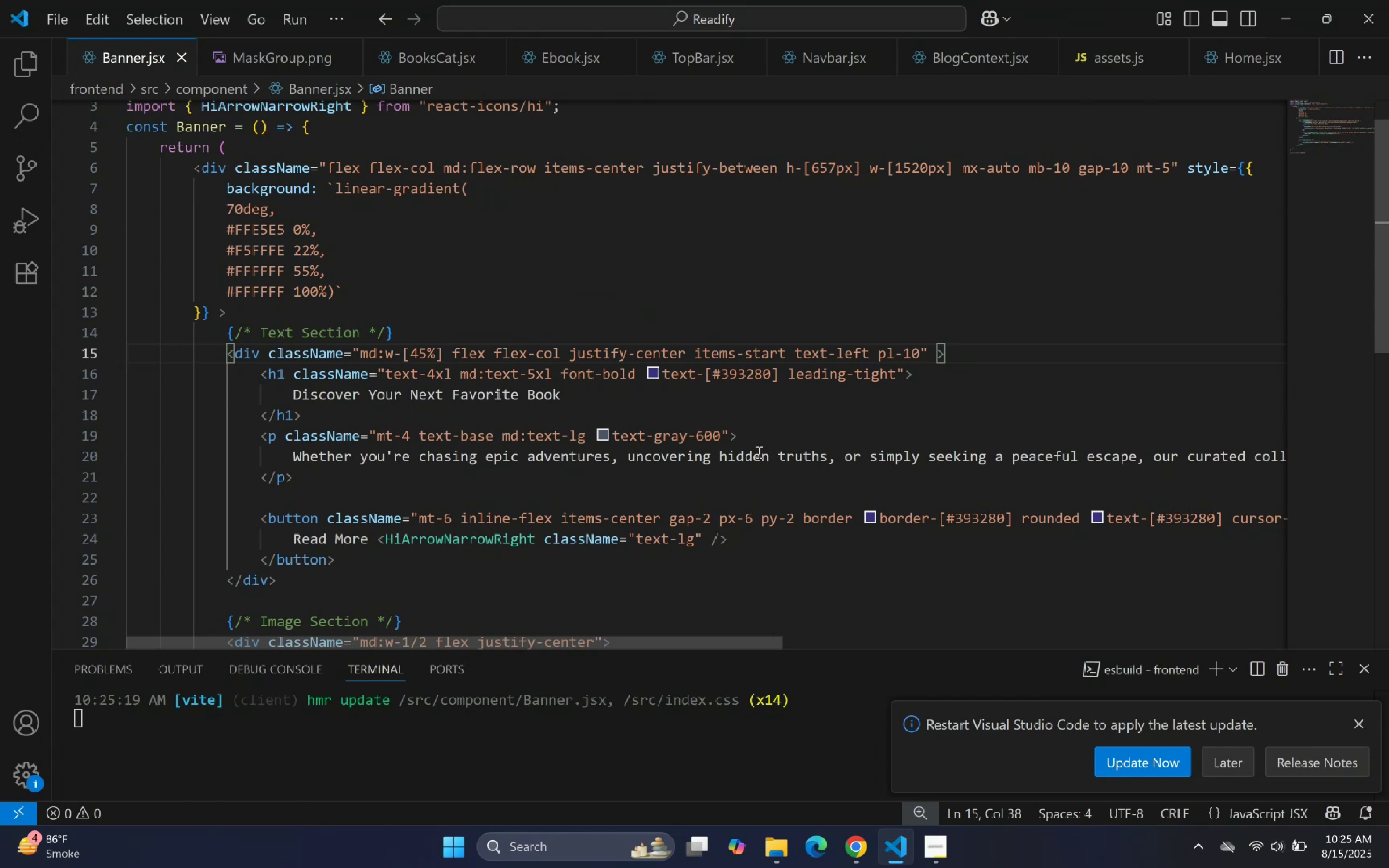 
key(Backspace)
key(Backspace)
key(Backspace)
key(Backspace)
key(Backspace)
type(md:px[])
 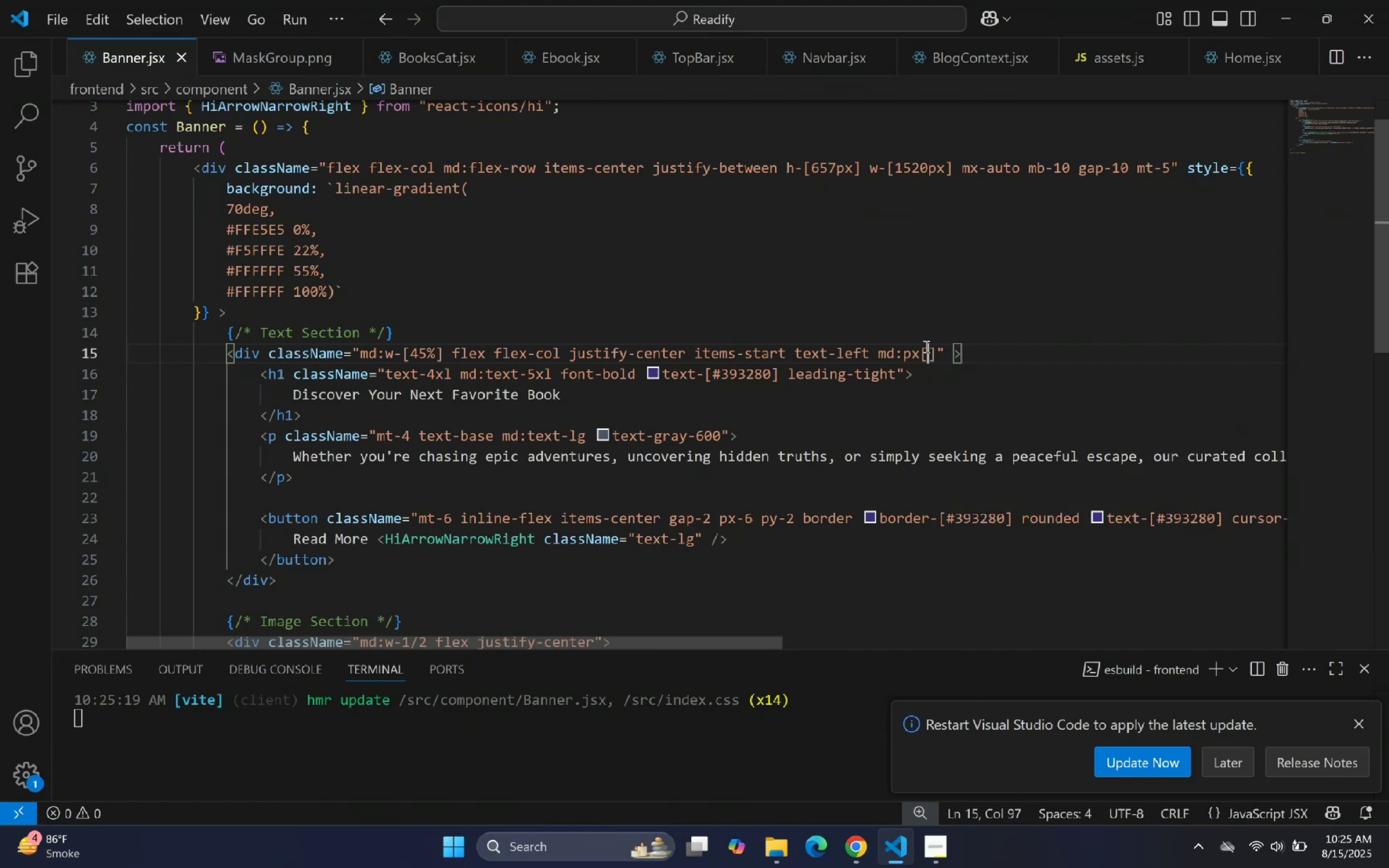 
 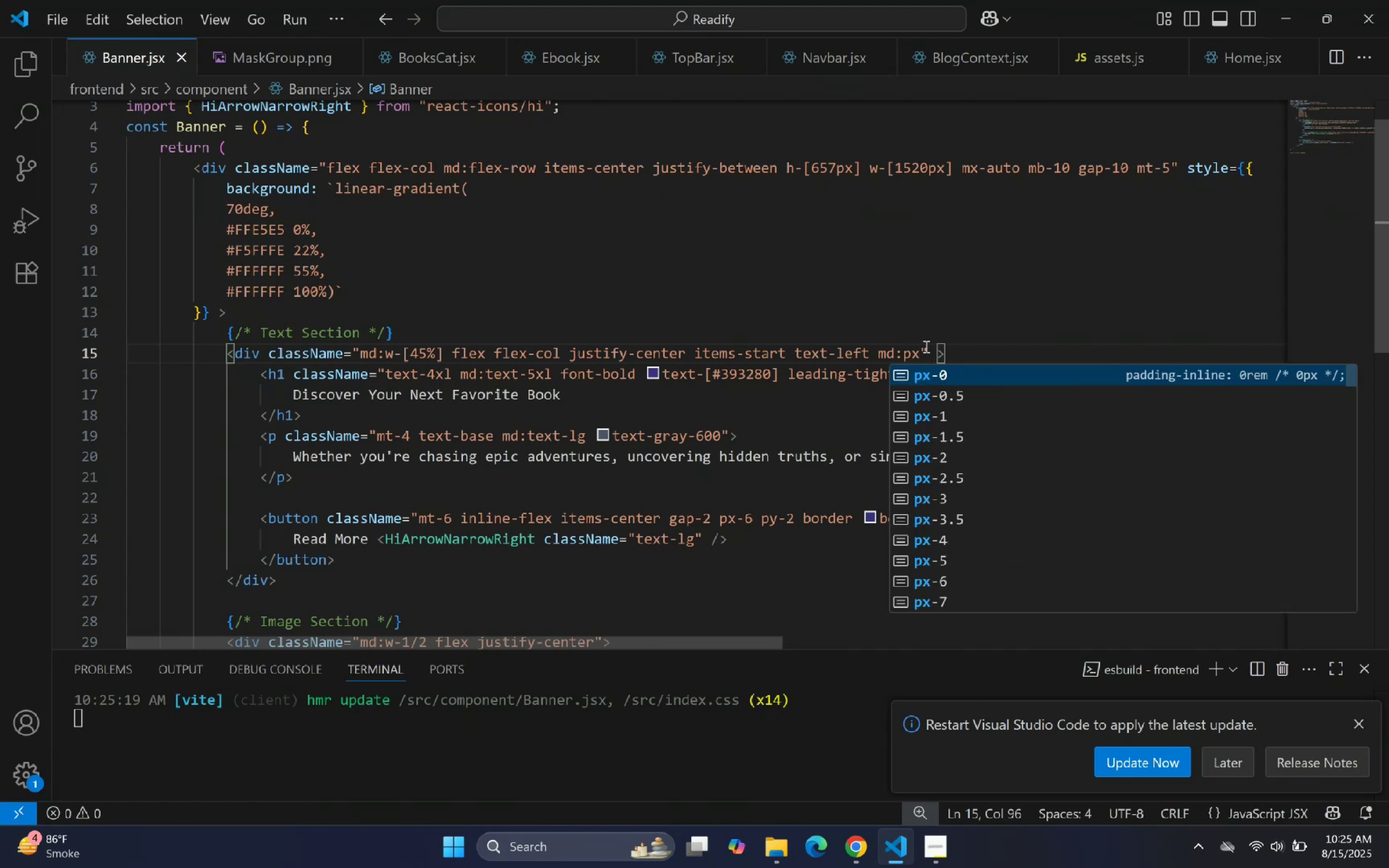 
key(ArrowLeft)
 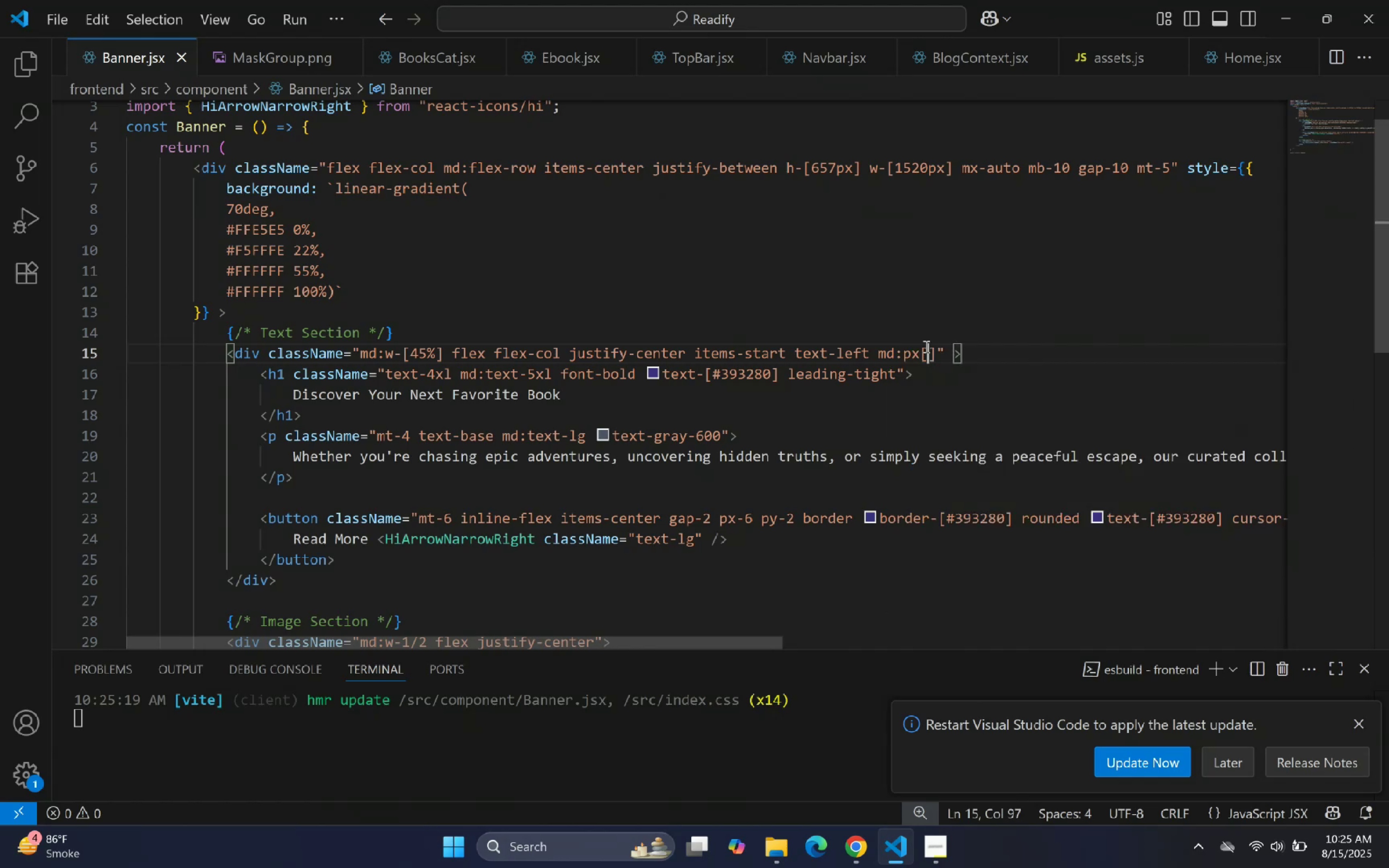 
type(62px)
 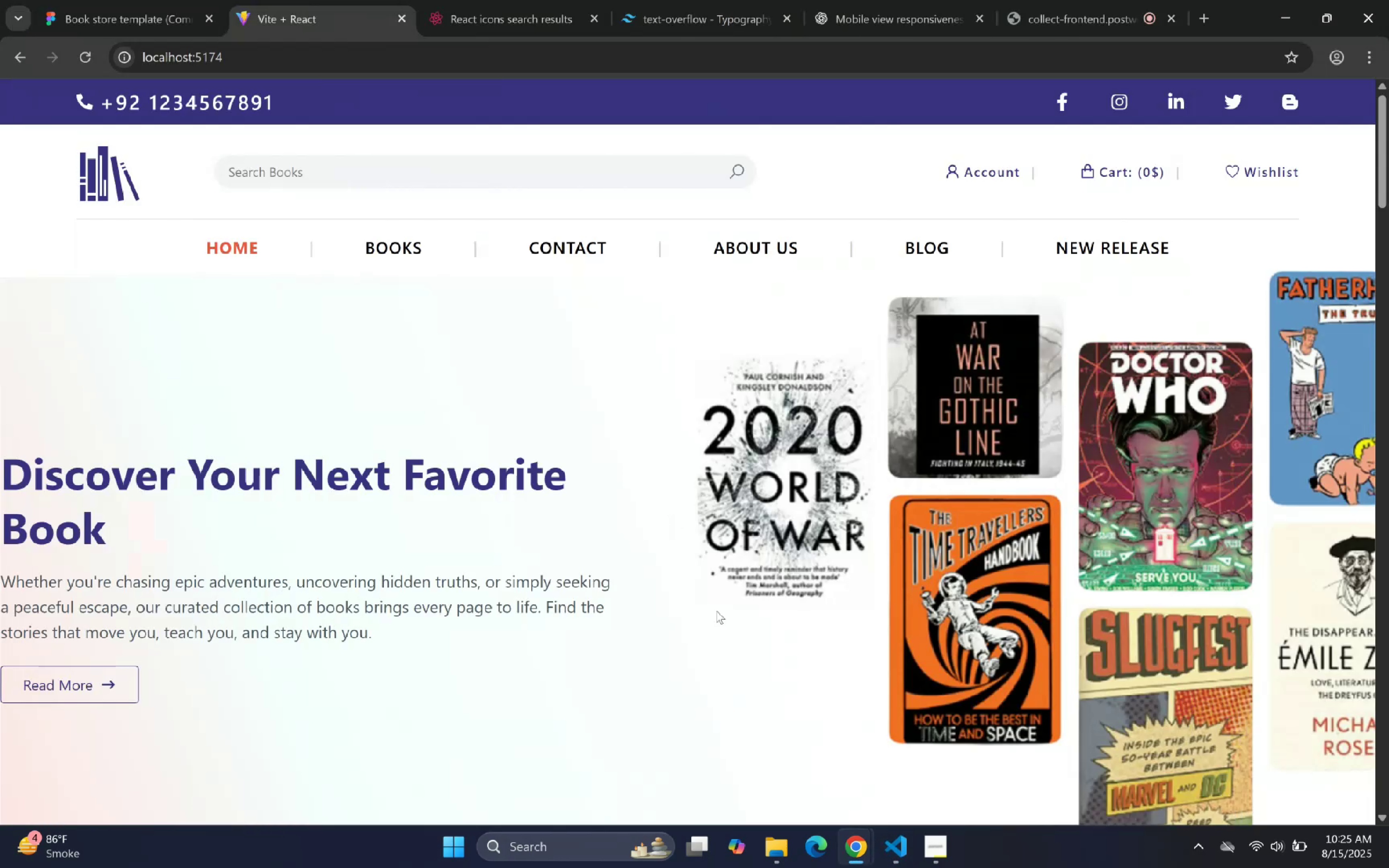 
wait(5.14)
 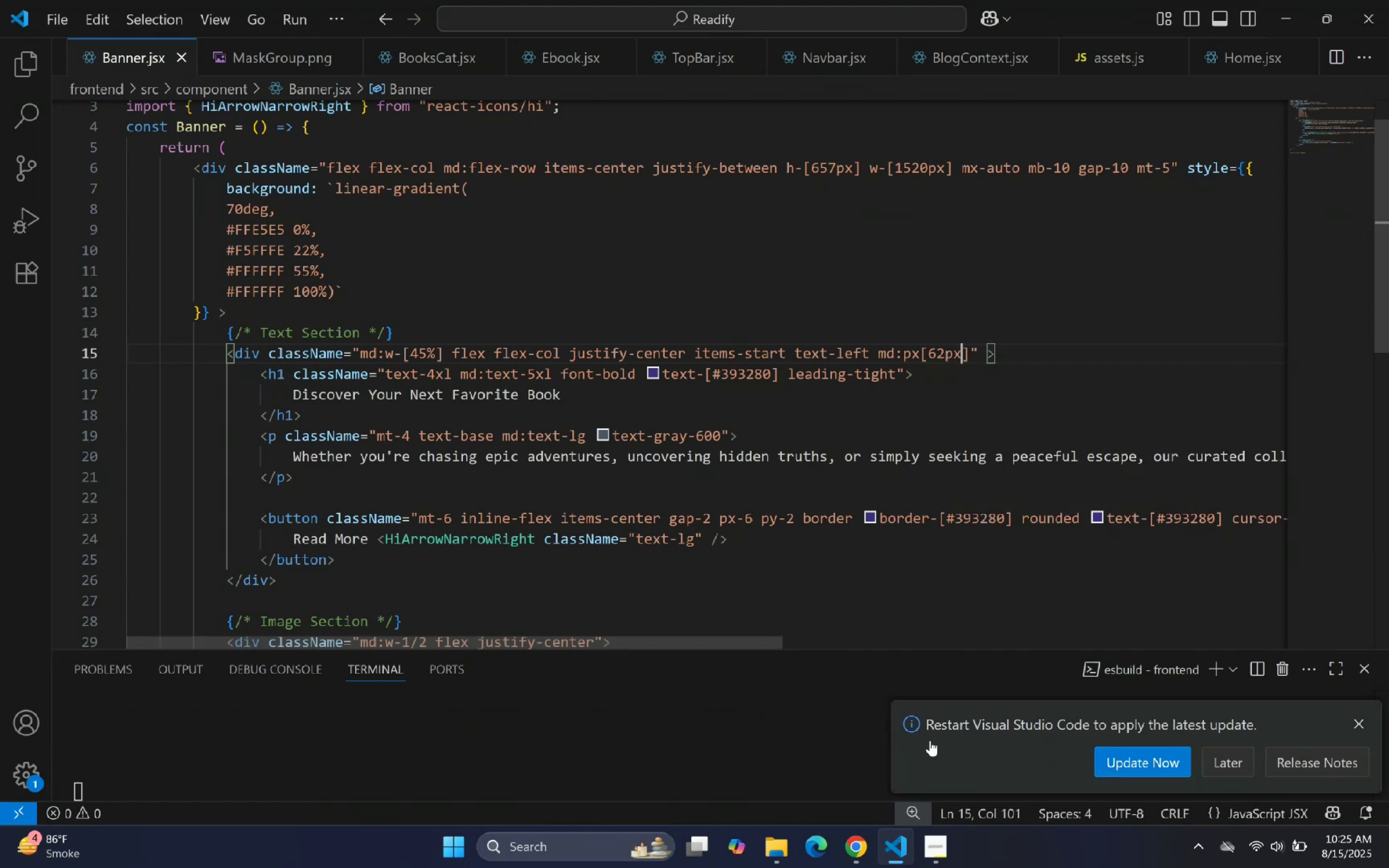 
hold_key(key=ControlLeft, duration=1.5)
scroll: coordinate [815, 549], scroll_direction: down, amount: 2.0
 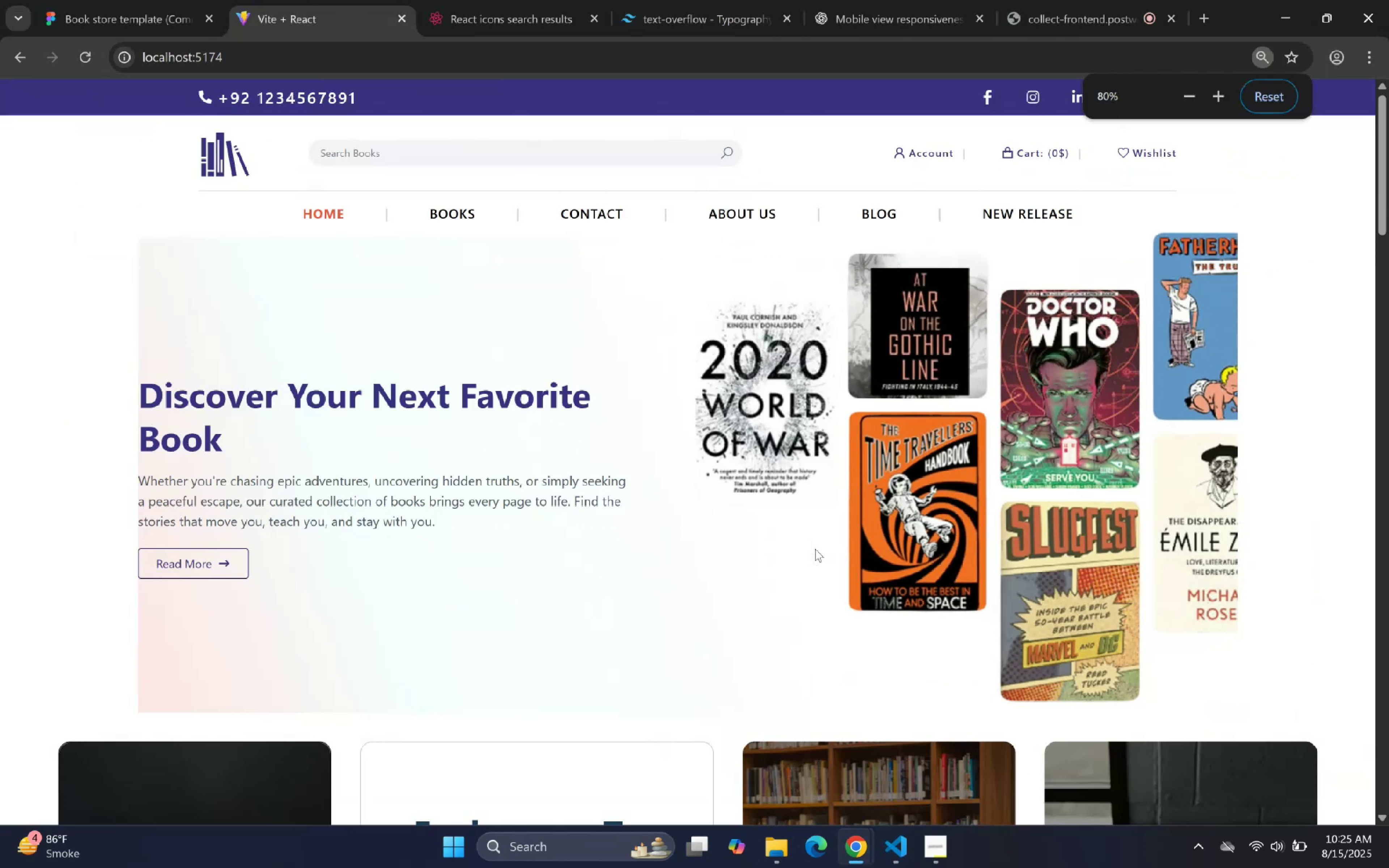 
scroll: coordinate [815, 550], scroll_direction: up, amount: 2.0
 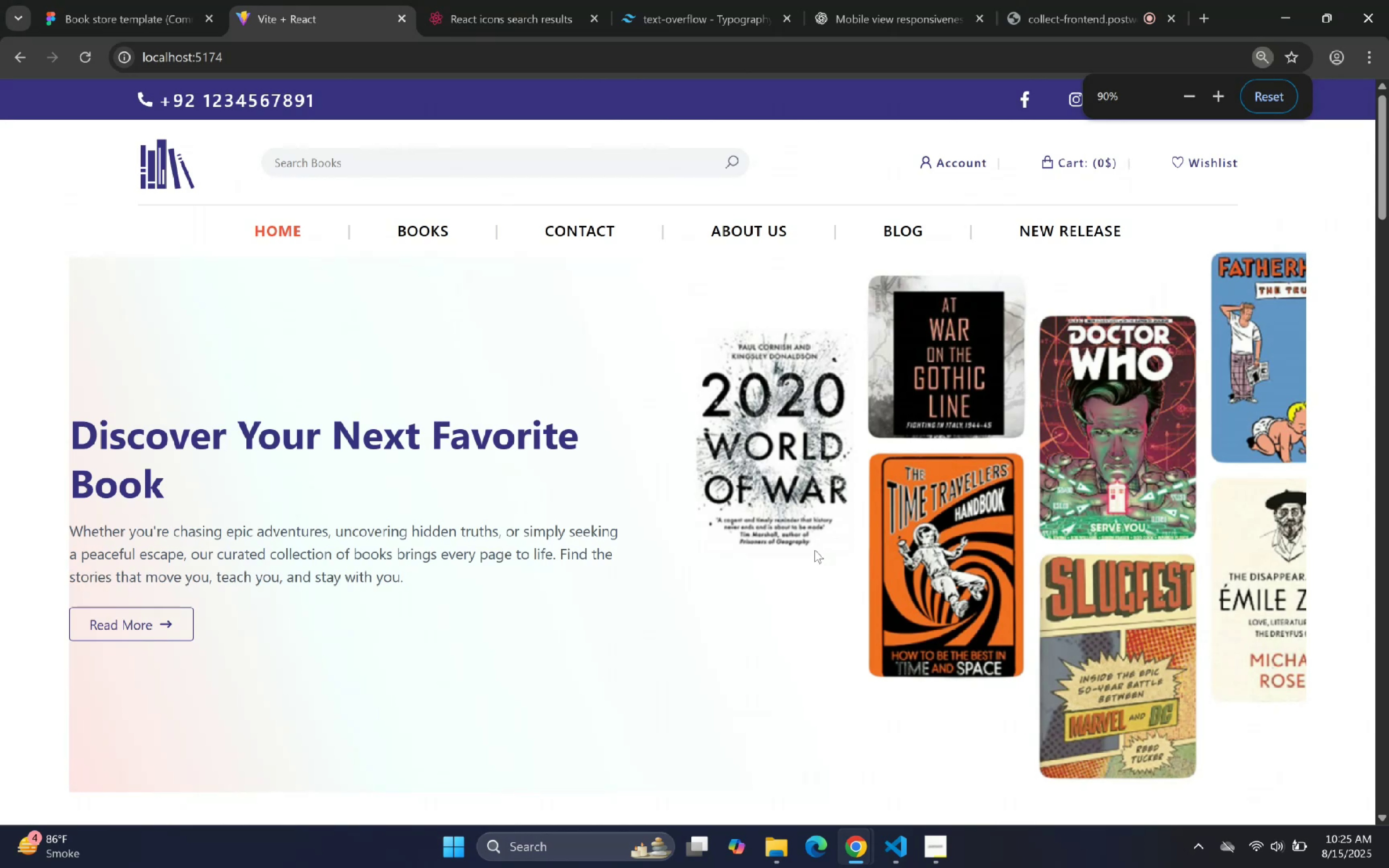 
hold_key(key=ControlLeft, duration=0.58)
 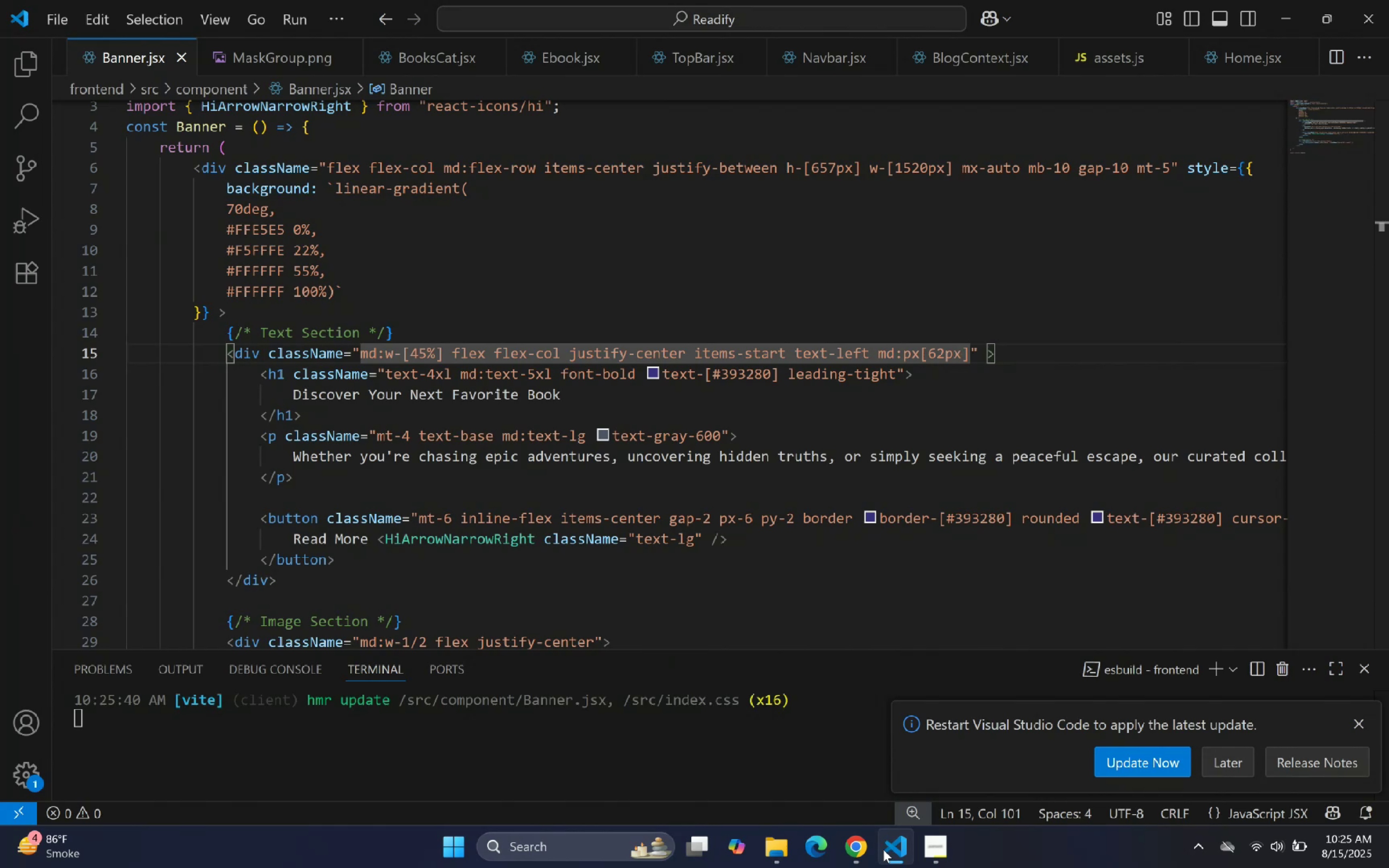 
wait(15.15)
 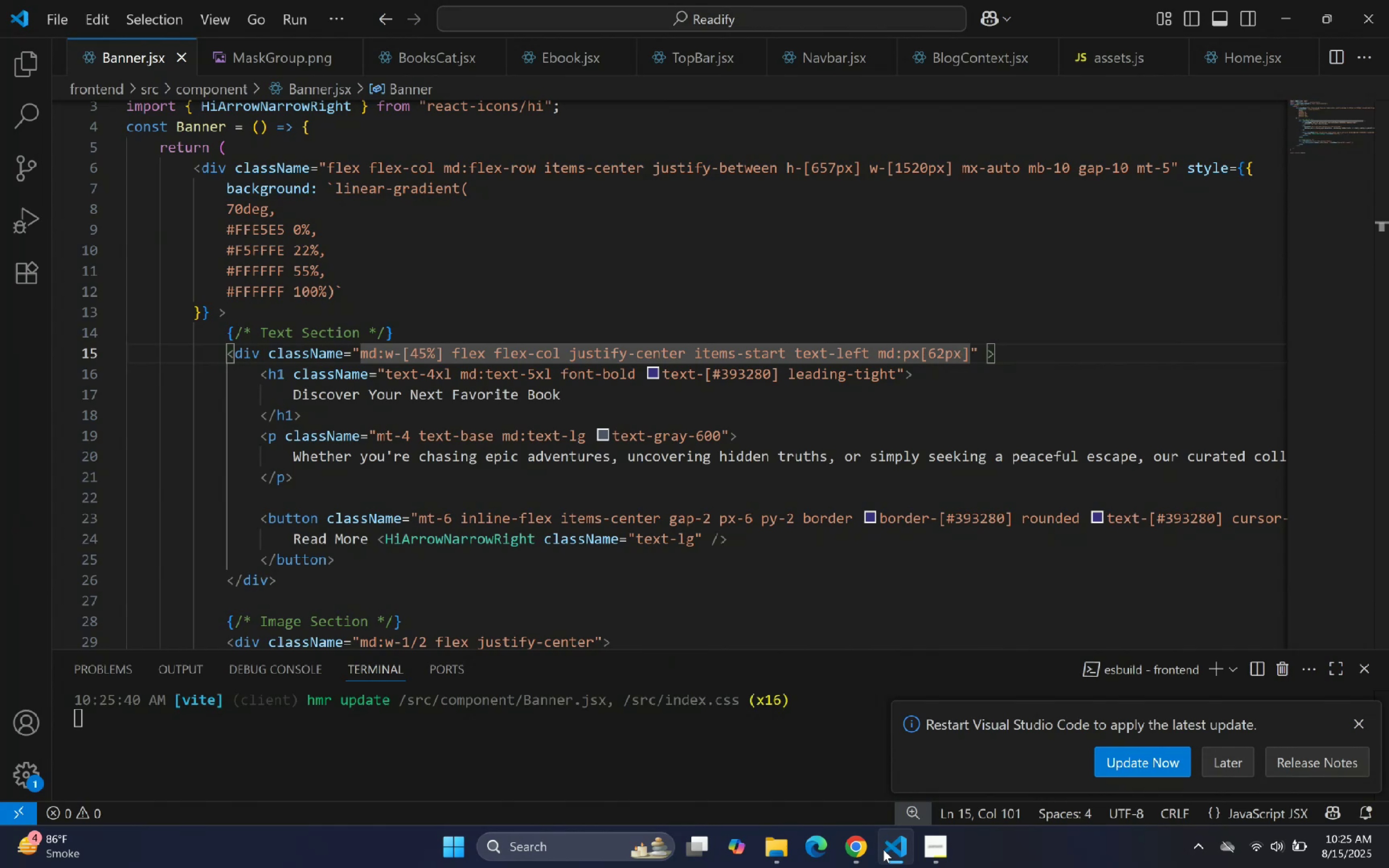 
scroll: coordinate [714, 516], scroll_direction: down, amount: 5.0
 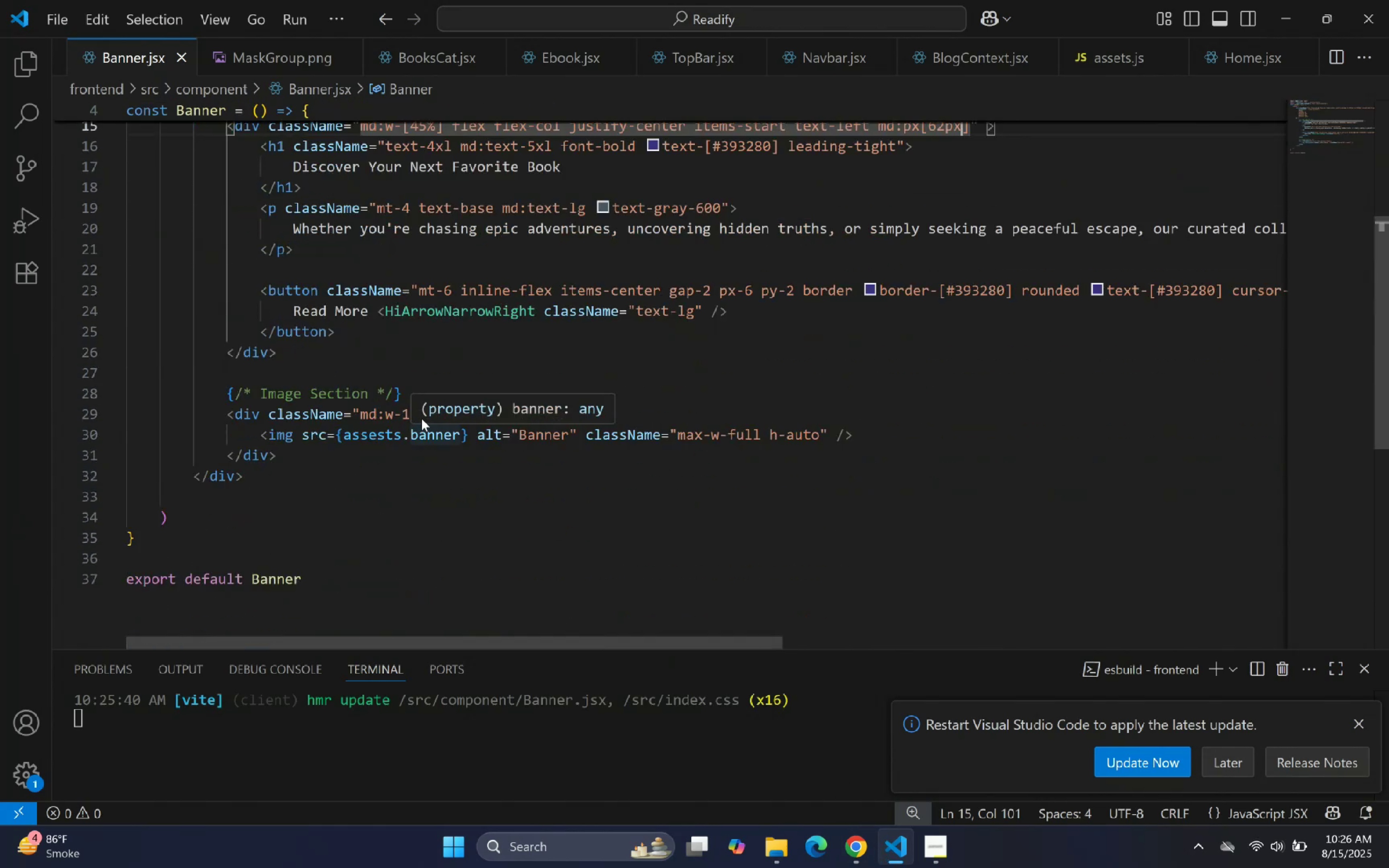 
left_click([394, 504])
 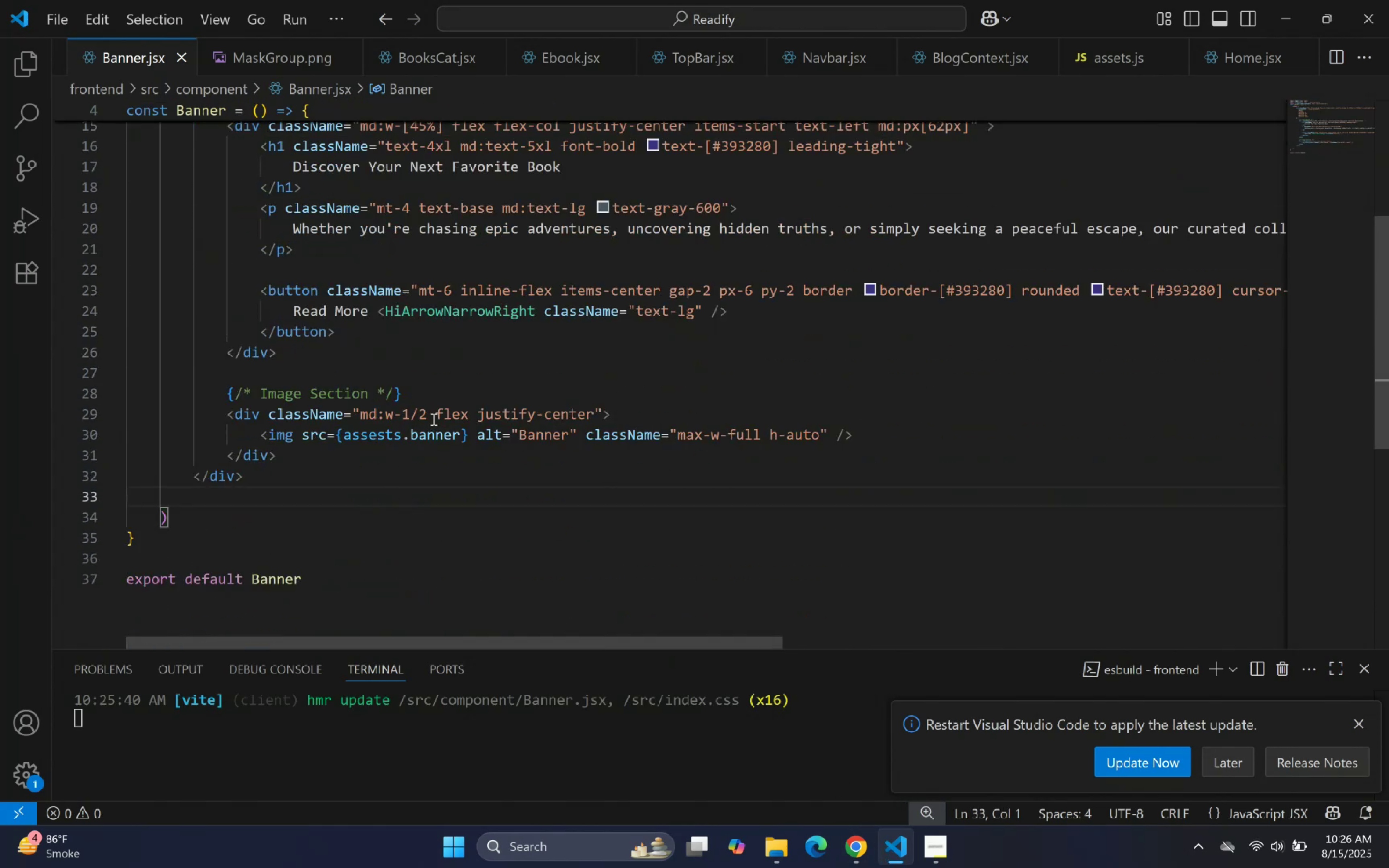 
left_click([429, 417])
 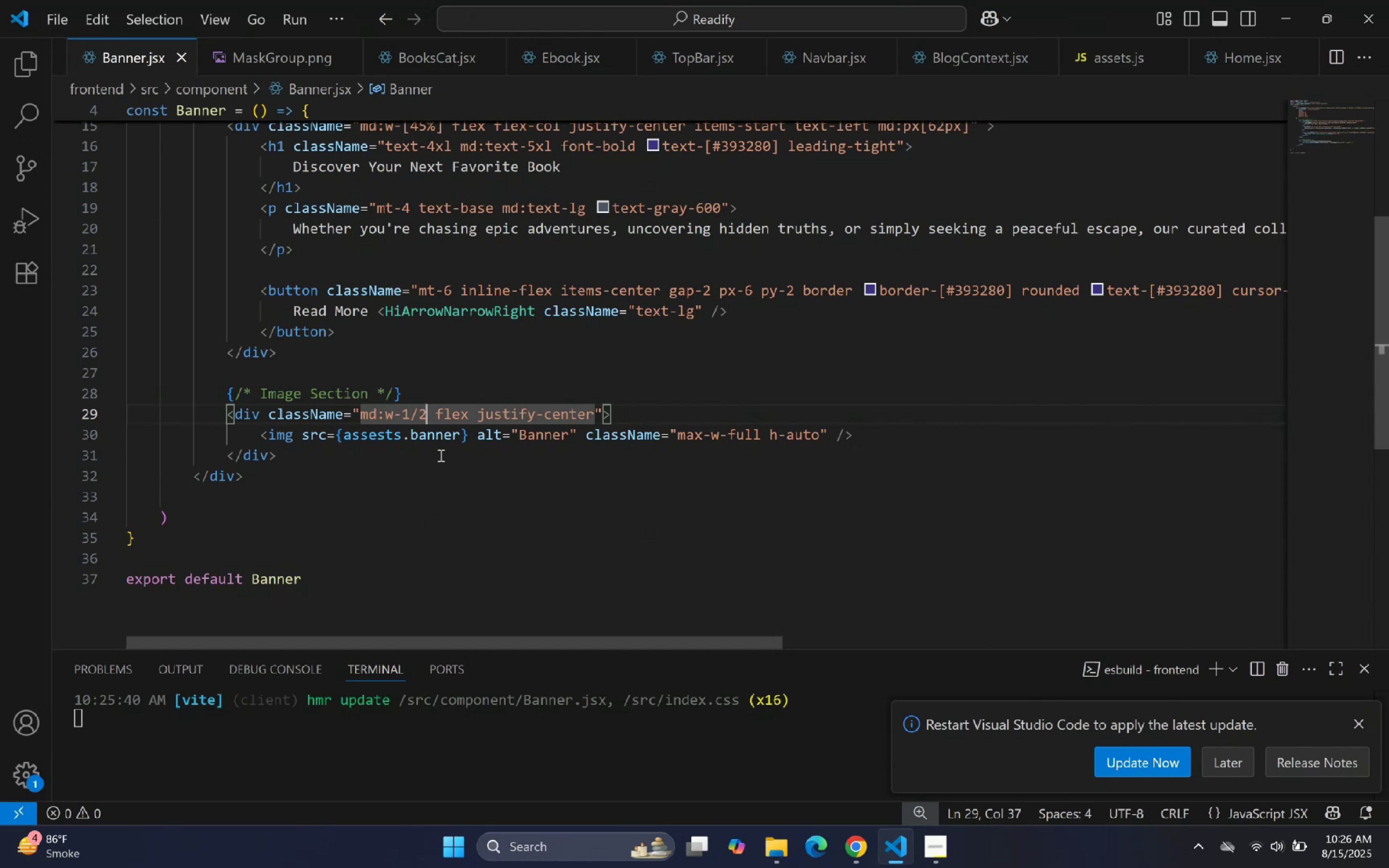 
key(Backspace)
key(Backspace)
key(Backspace)
key(Backspace)
key(Backspace)
key(Backspace)
key(Backspace)
key(Backspace)
type(h-full)
 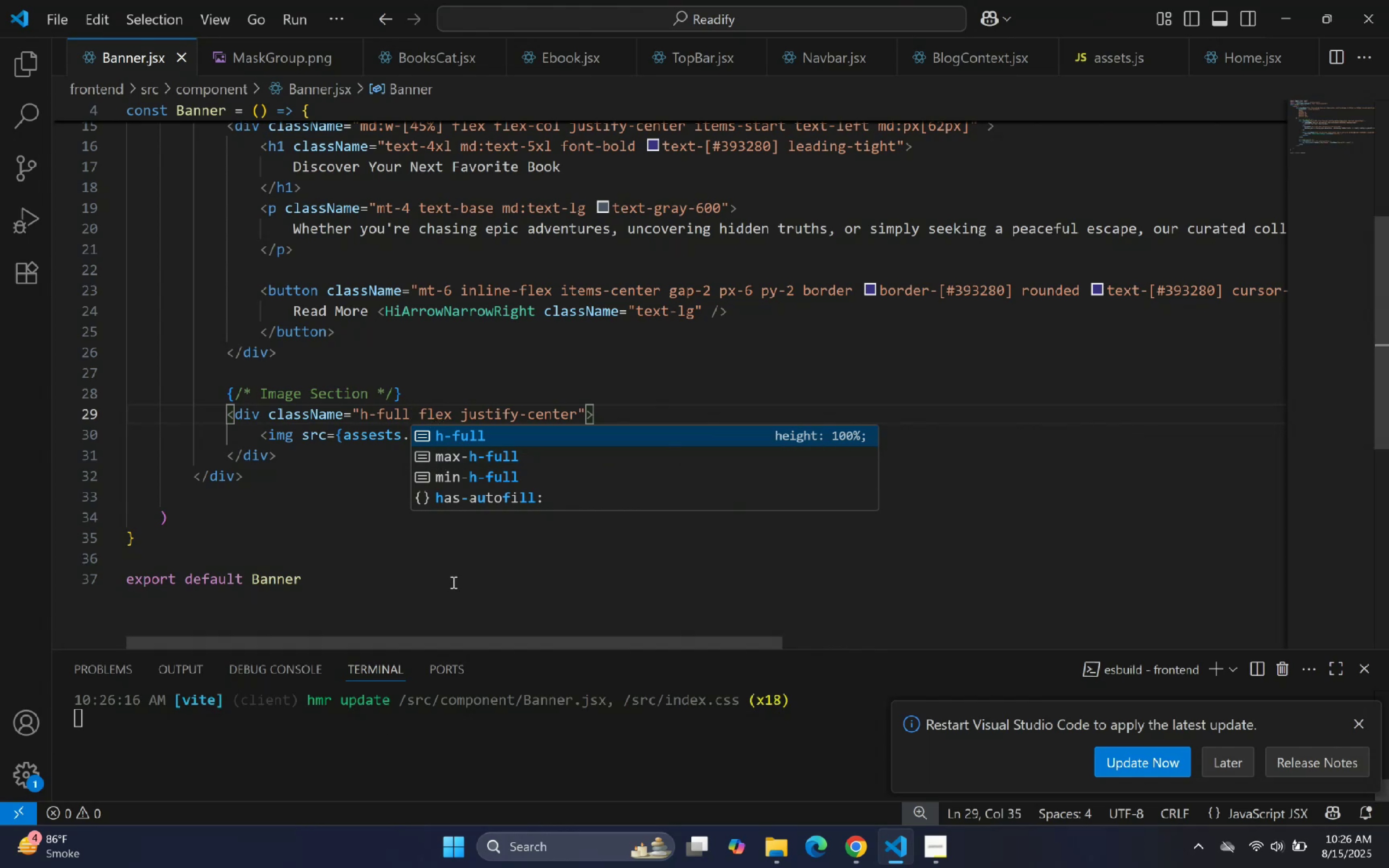 
left_click([608, 335])
 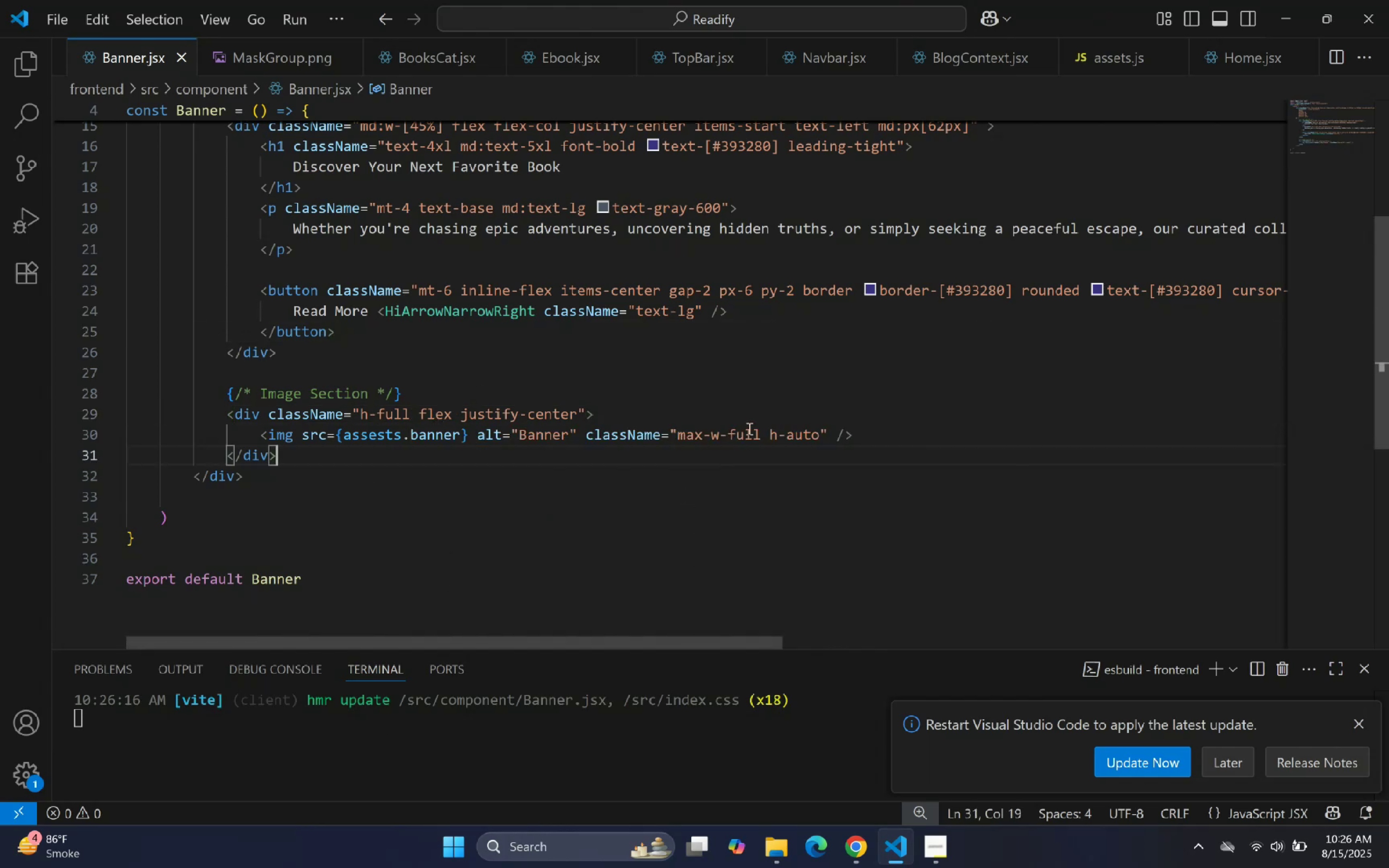 
left_click([762, 437])
 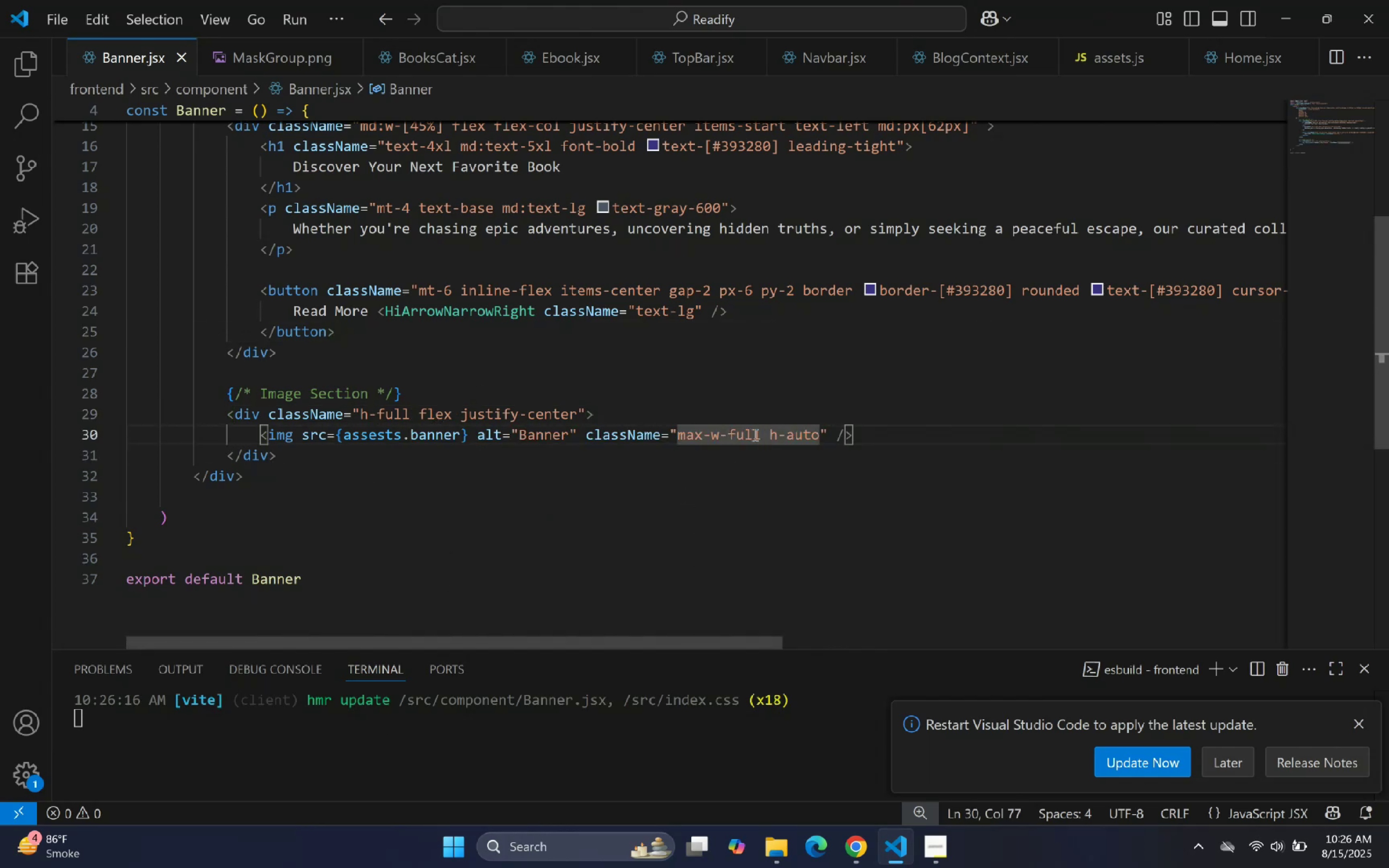 
key(Backspace)
key(Backspace)
key(Backspace)
key(Backspace)
key(Backspace)
key(Backspace)
key(Backspace)
key(Backspace)
key(Backspace)
key(Backspace)
type(w-full )
 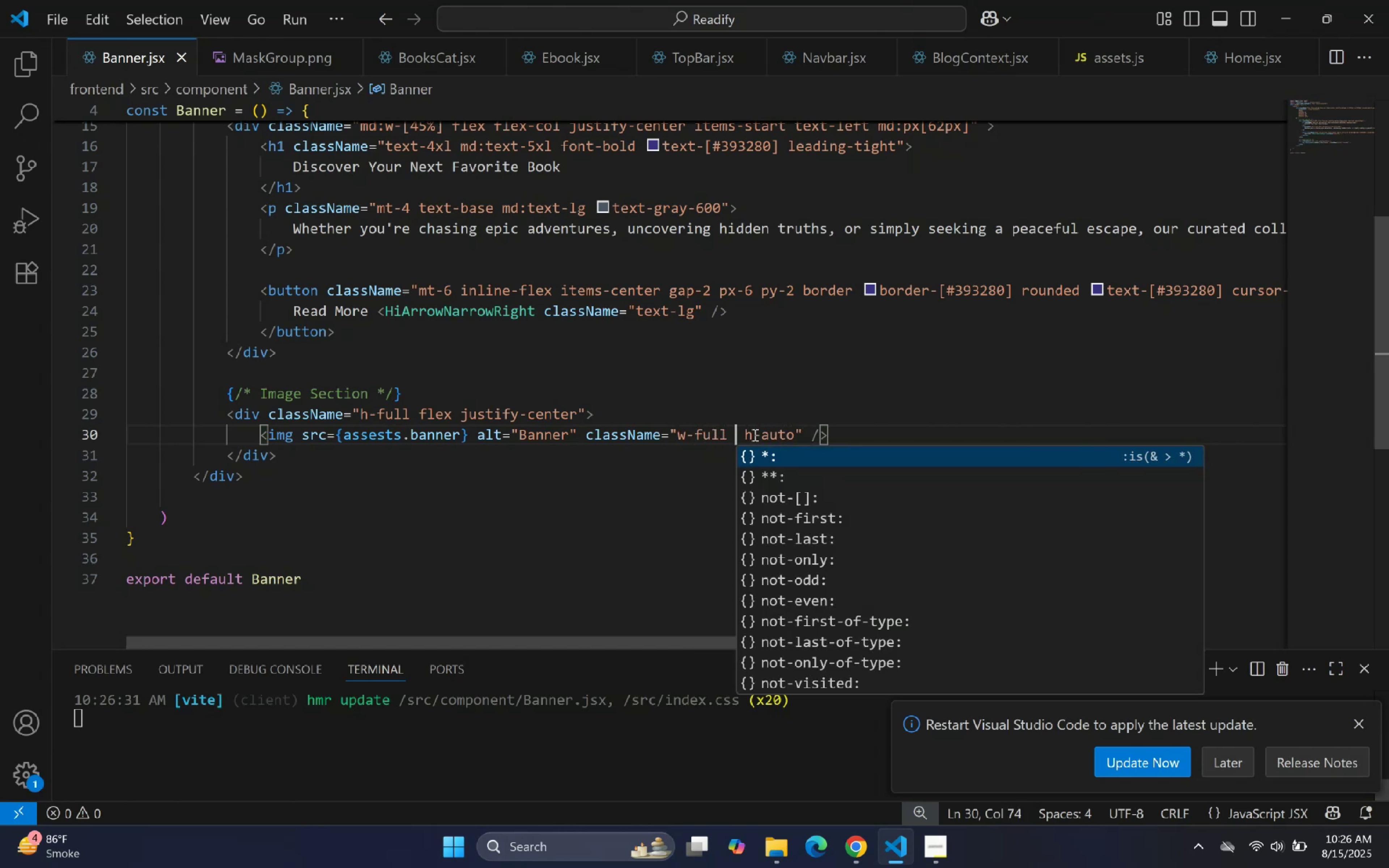 
double_click([754, 434])
 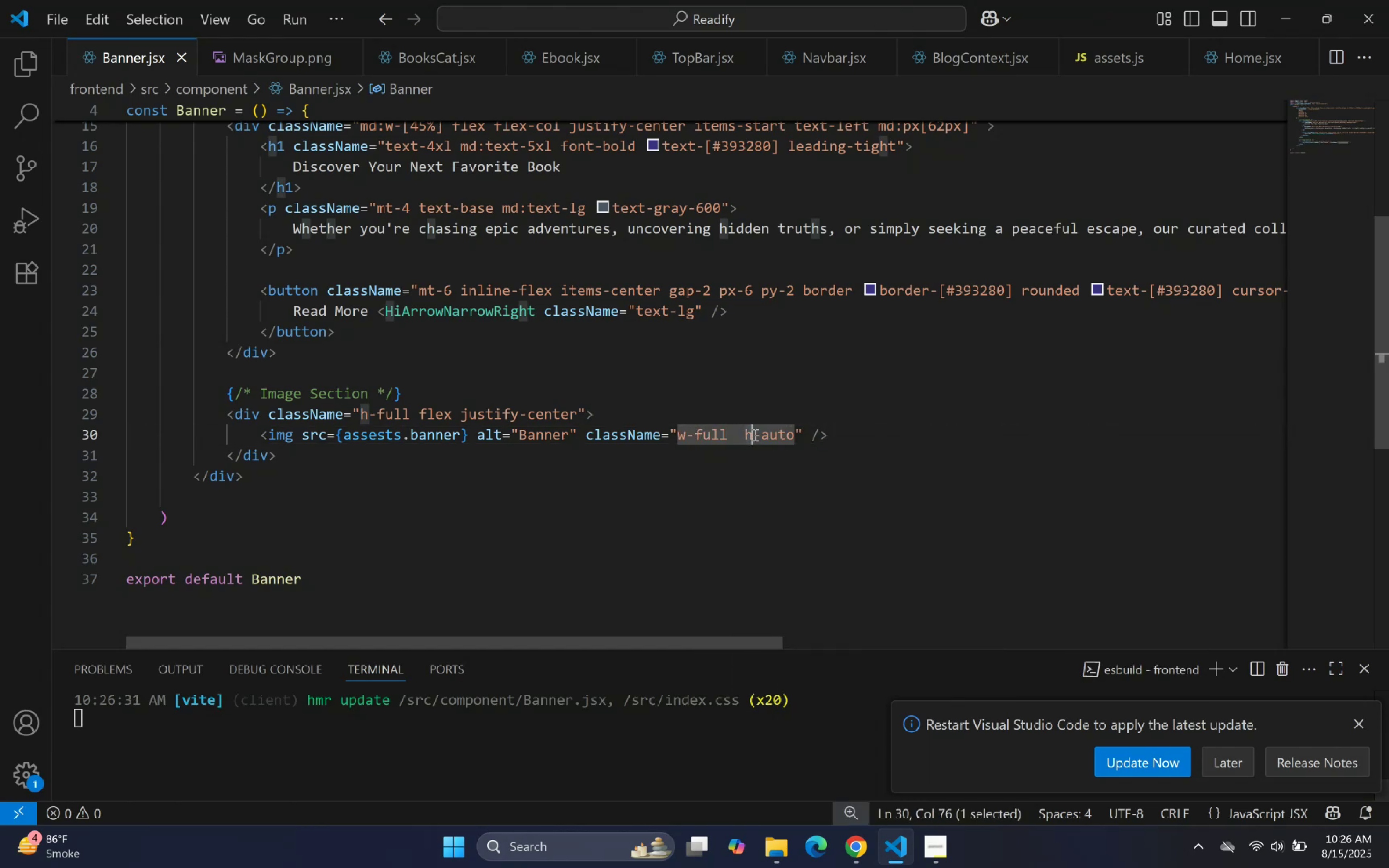 
key(H)
 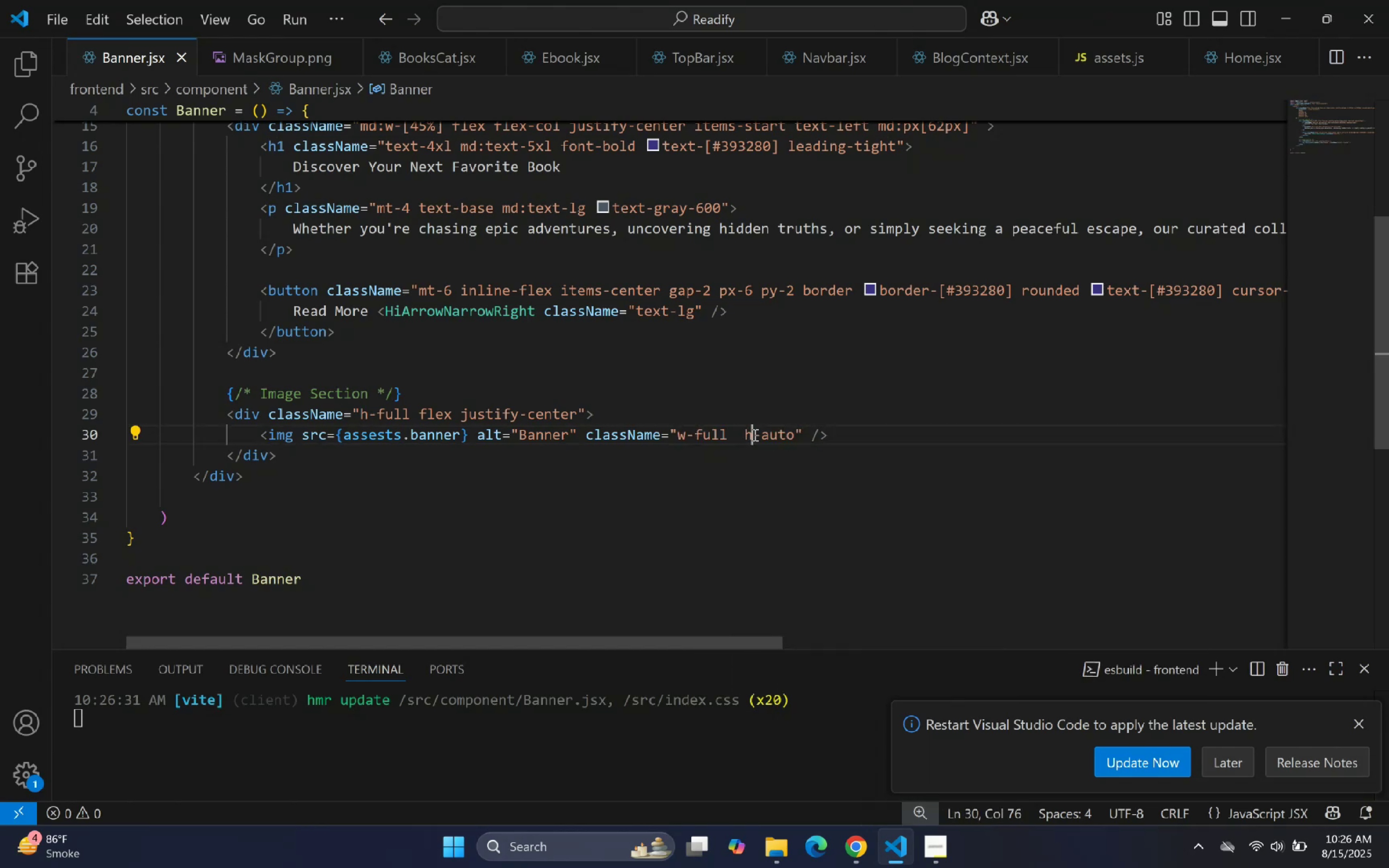 
key(Minus)
 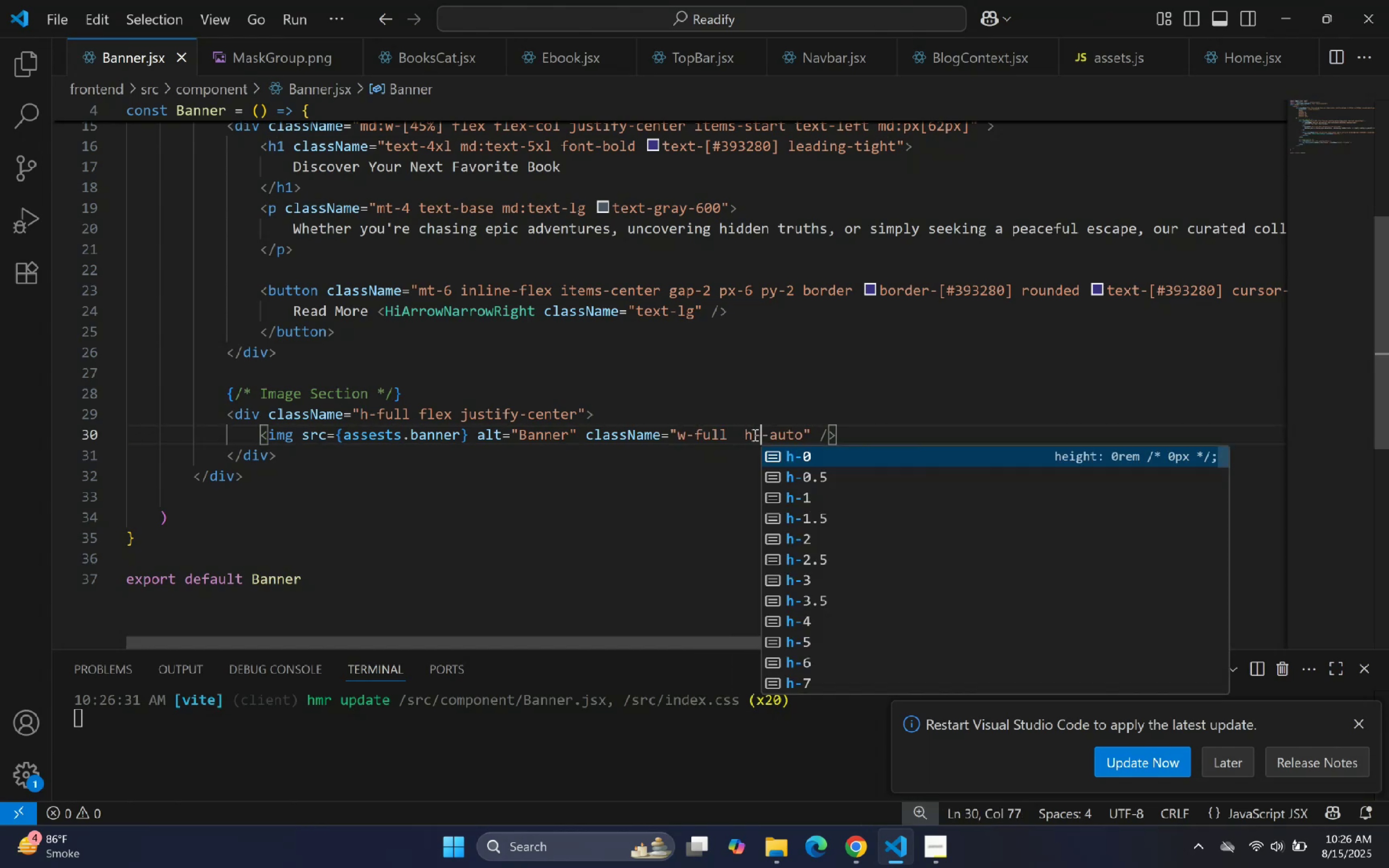 
key(BracketLeft)
 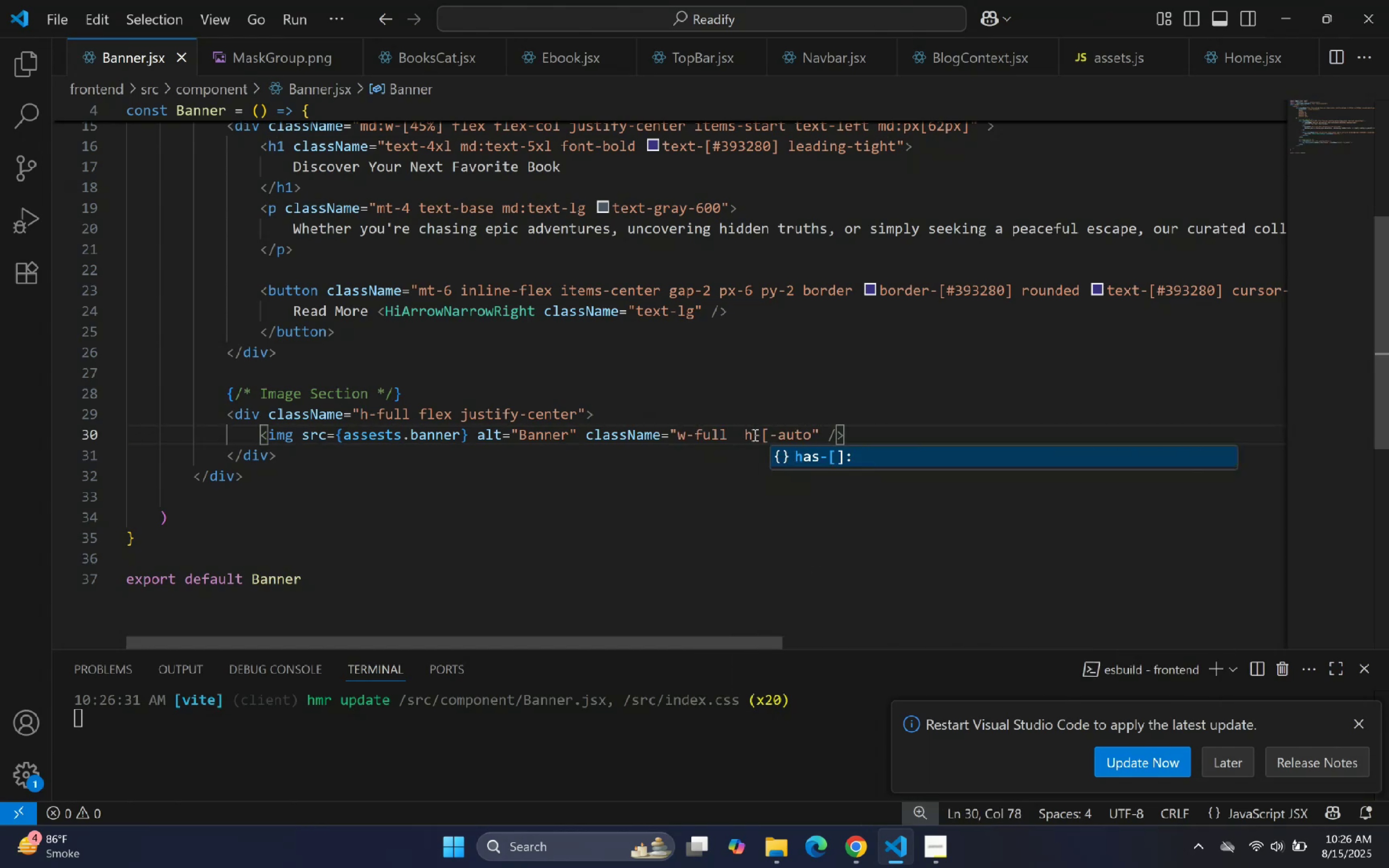 
key(BracketRight)
 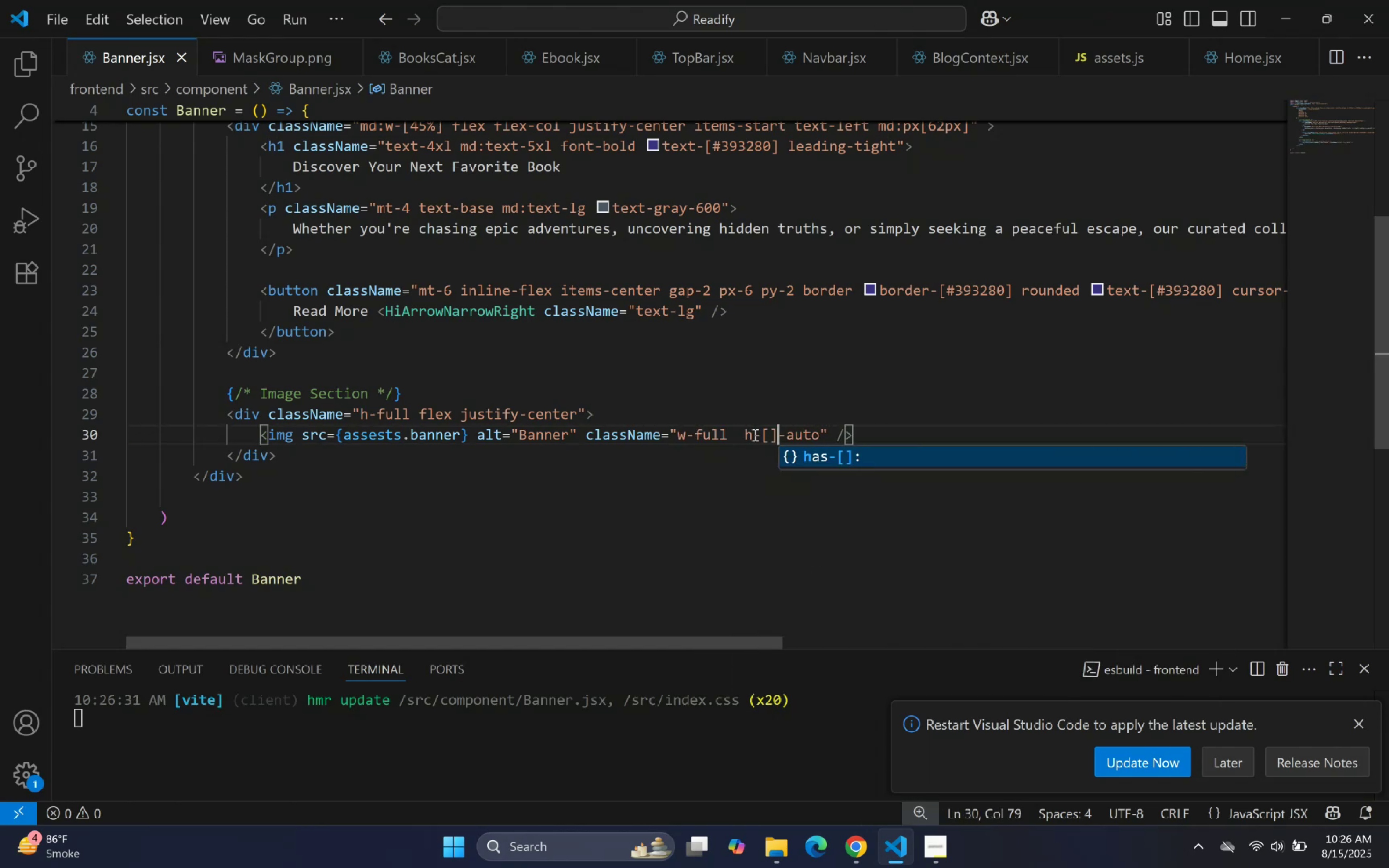 
key(ArrowLeft)
 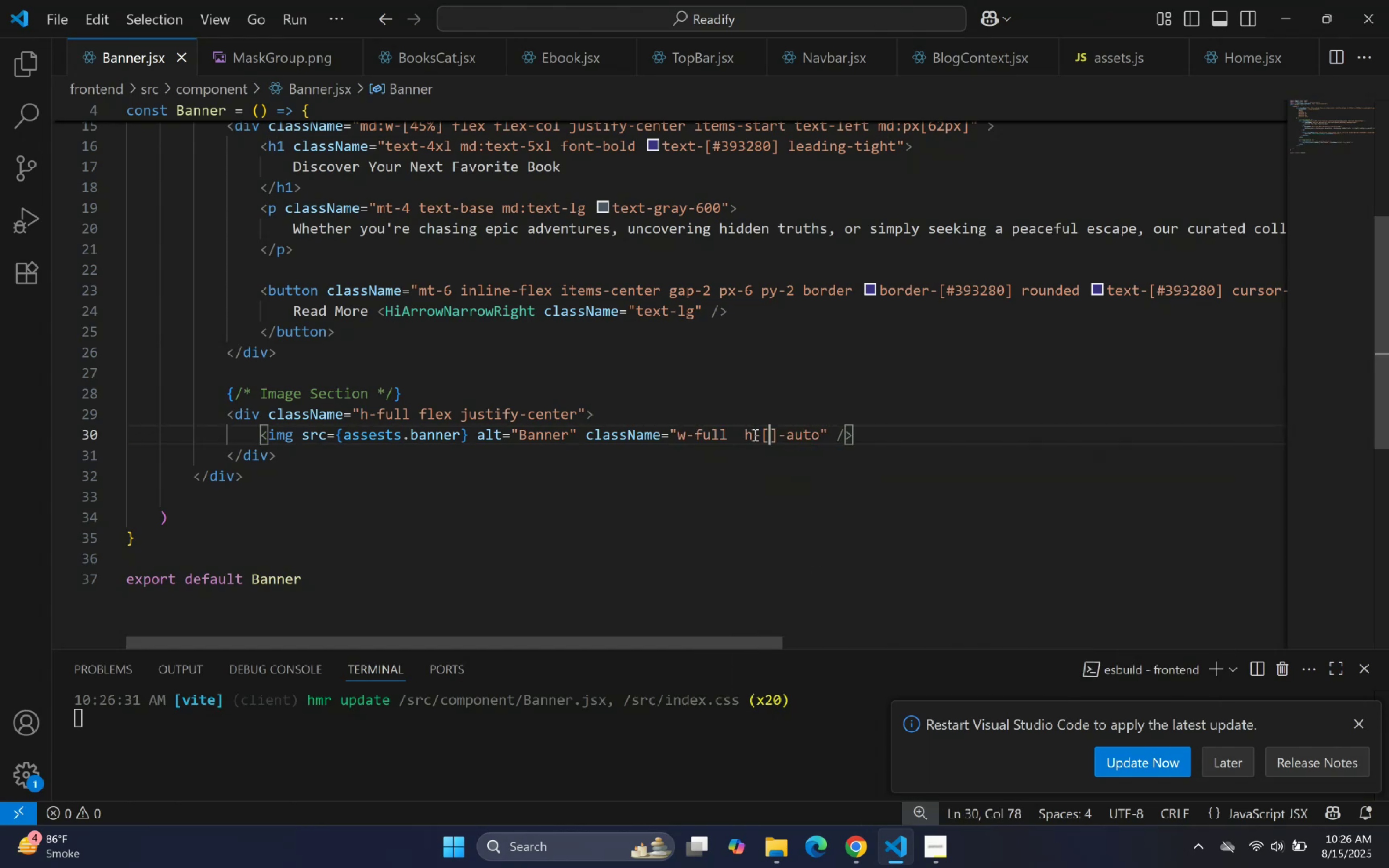 
type(100%)
 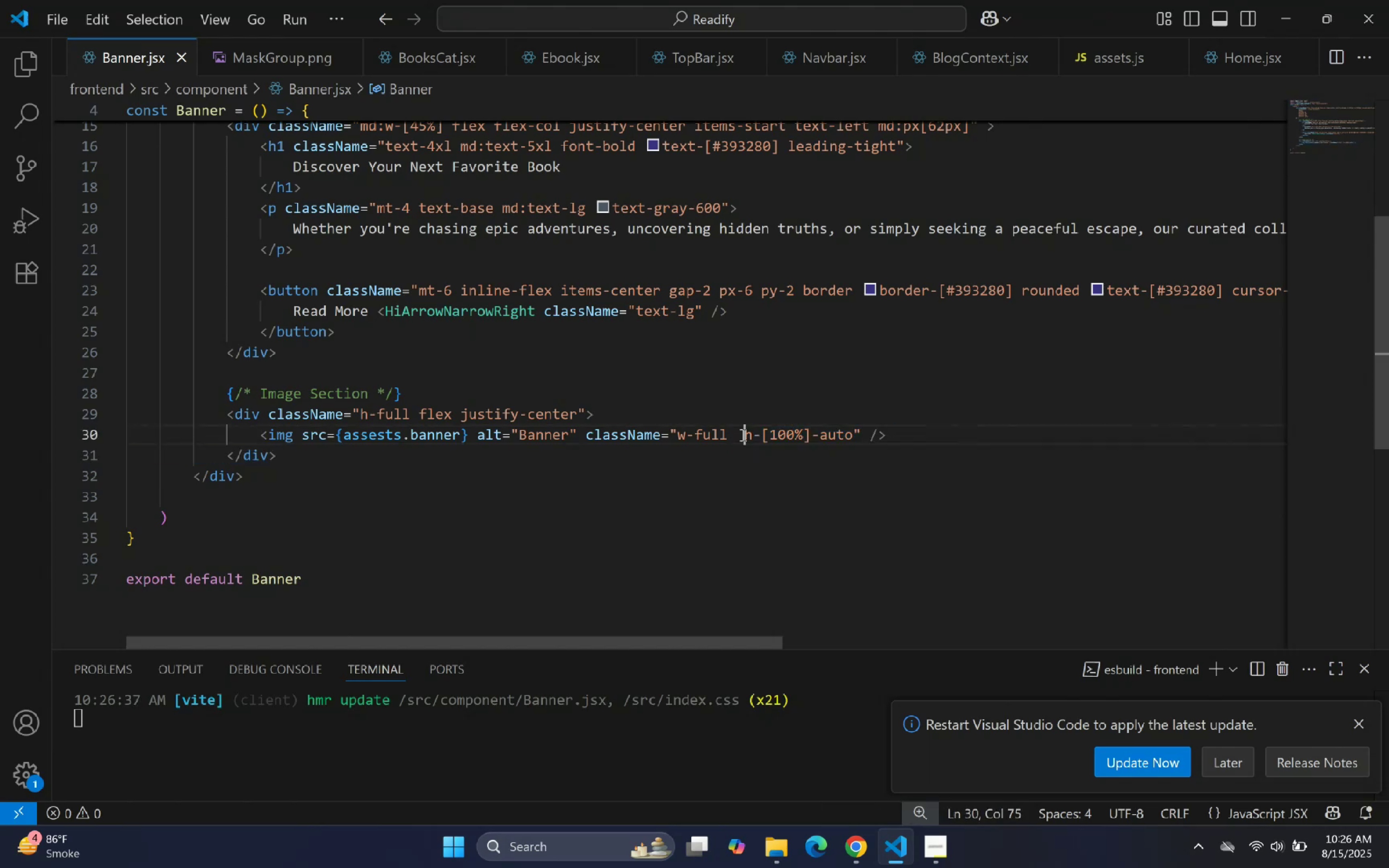 
key(Backspace)
 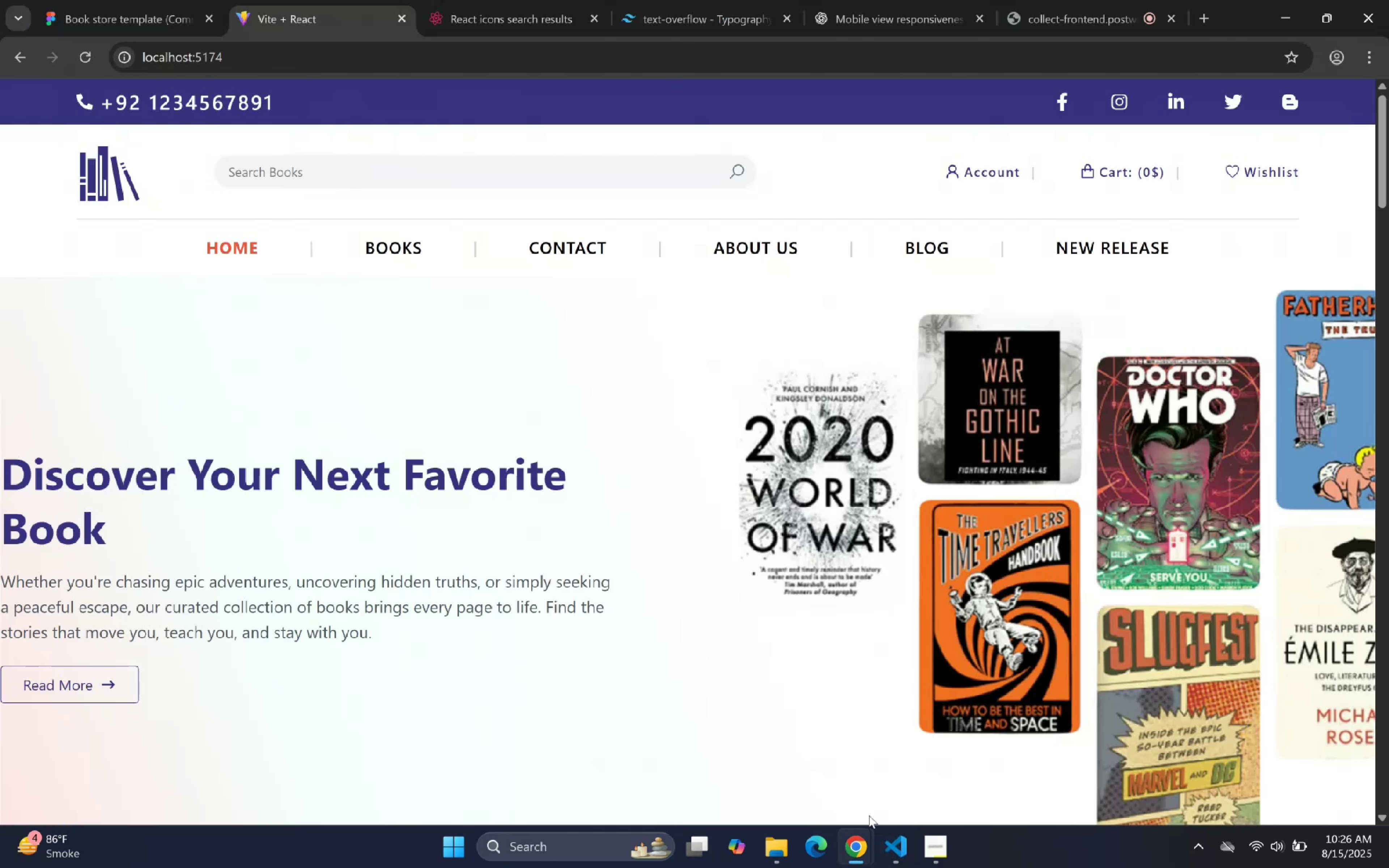 
hold_key(key=ControlLeft, duration=1.53)
scroll: coordinate [763, 621], scroll_direction: down, amount: 1.0
 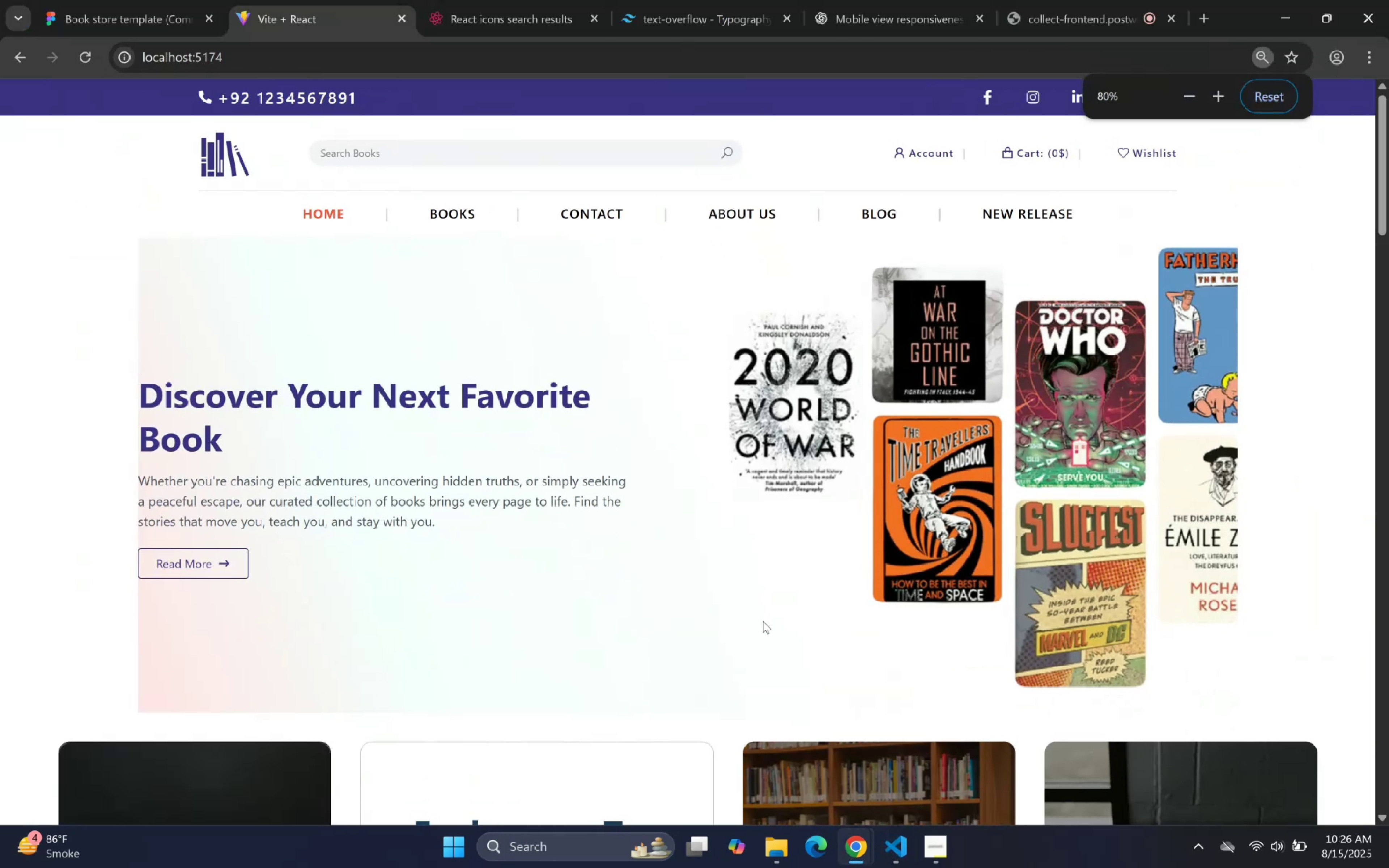 
hold_key(key=ControlLeft, duration=0.32)
 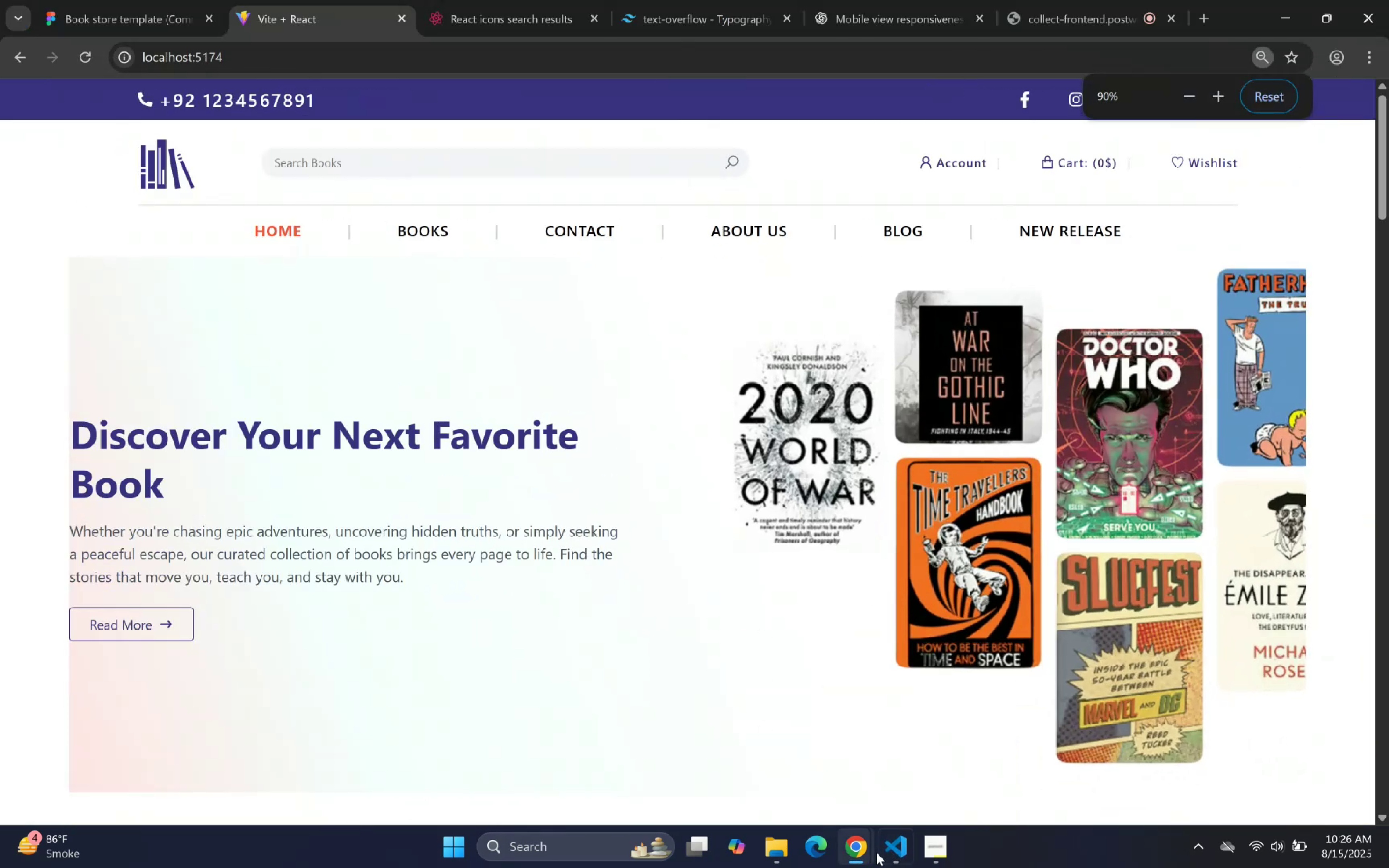 
left_click([885, 845])
 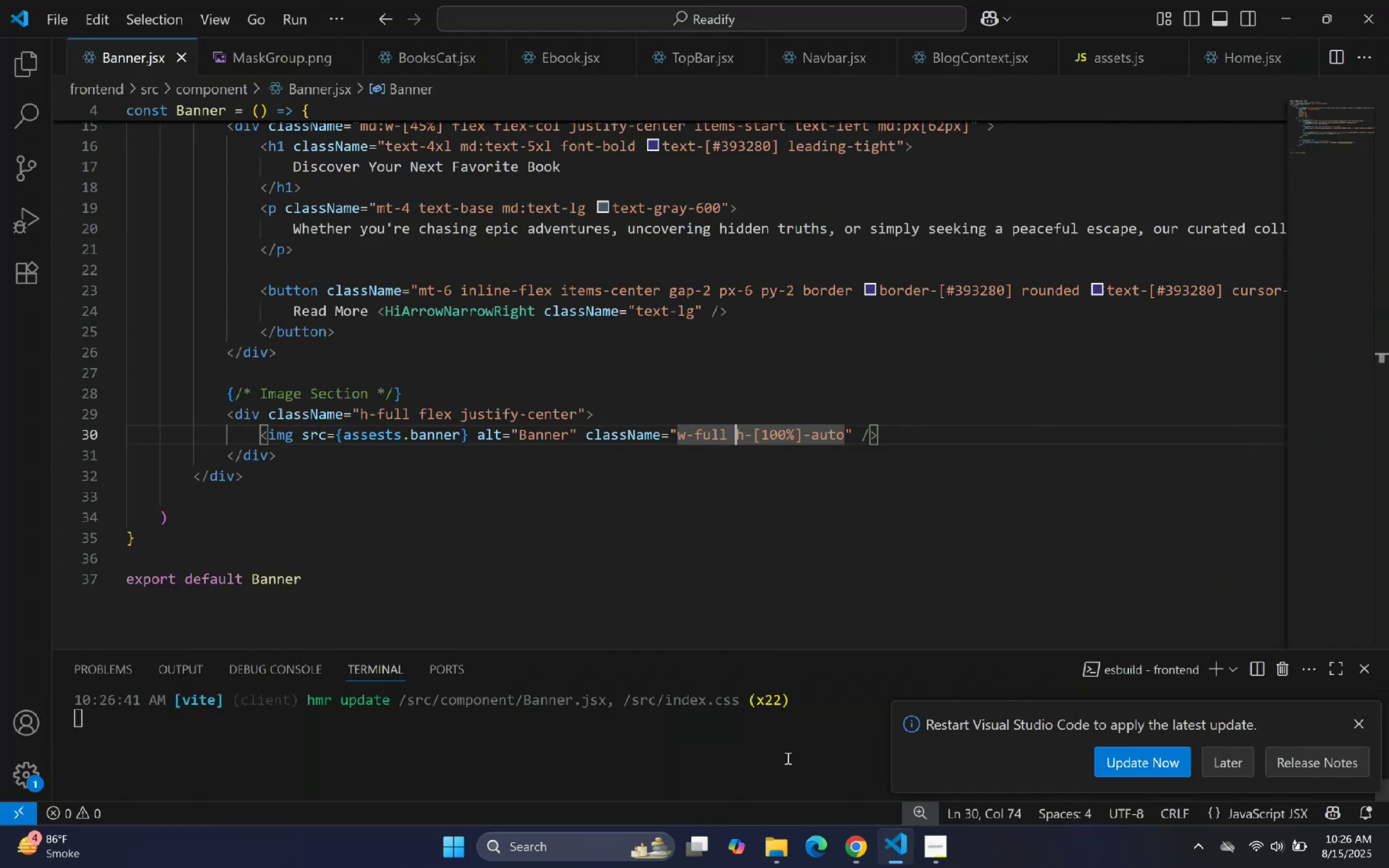 
scroll: coordinate [611, 428], scroll_direction: up, amount: 9.0
 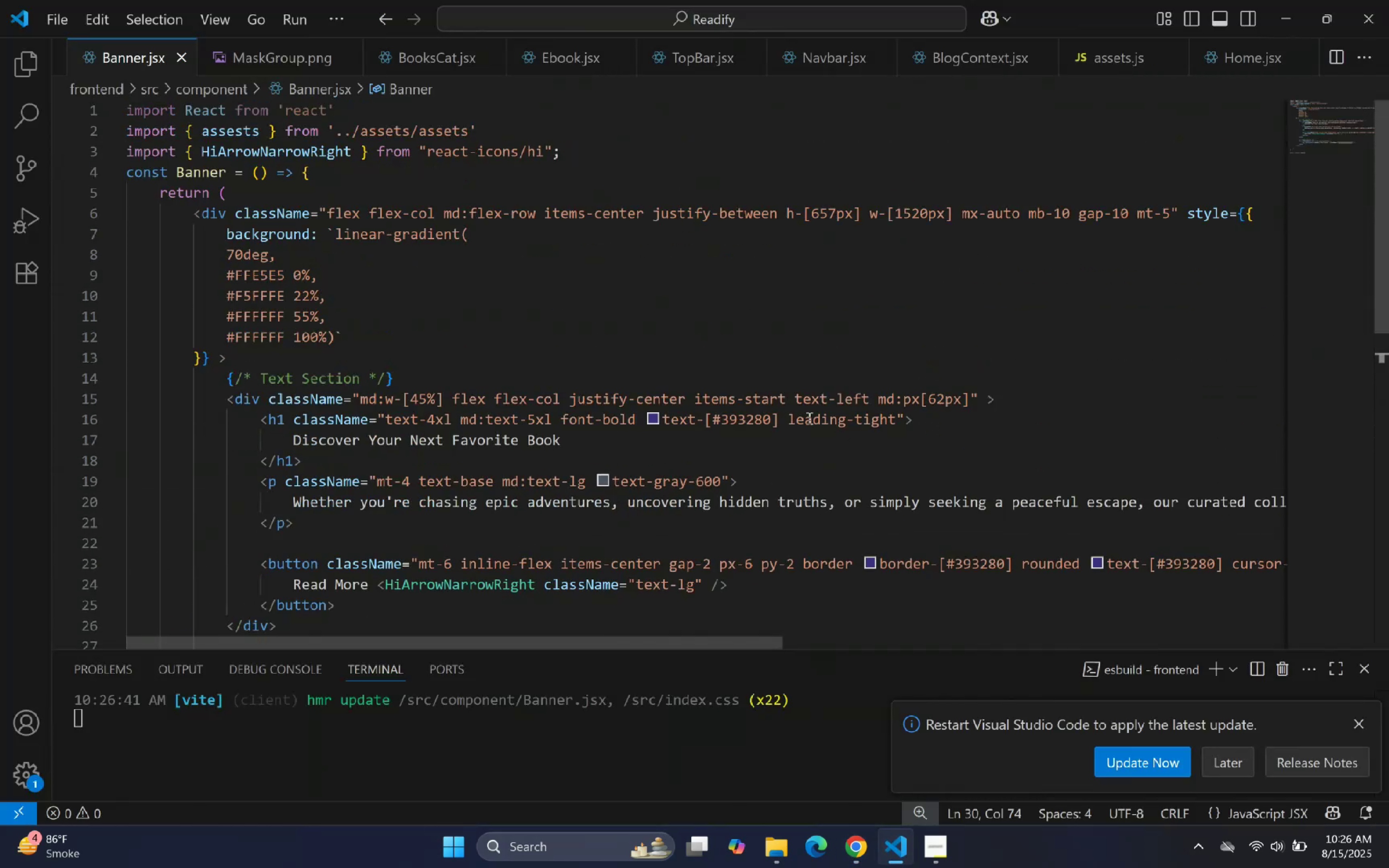 
left_click([851, 431])
 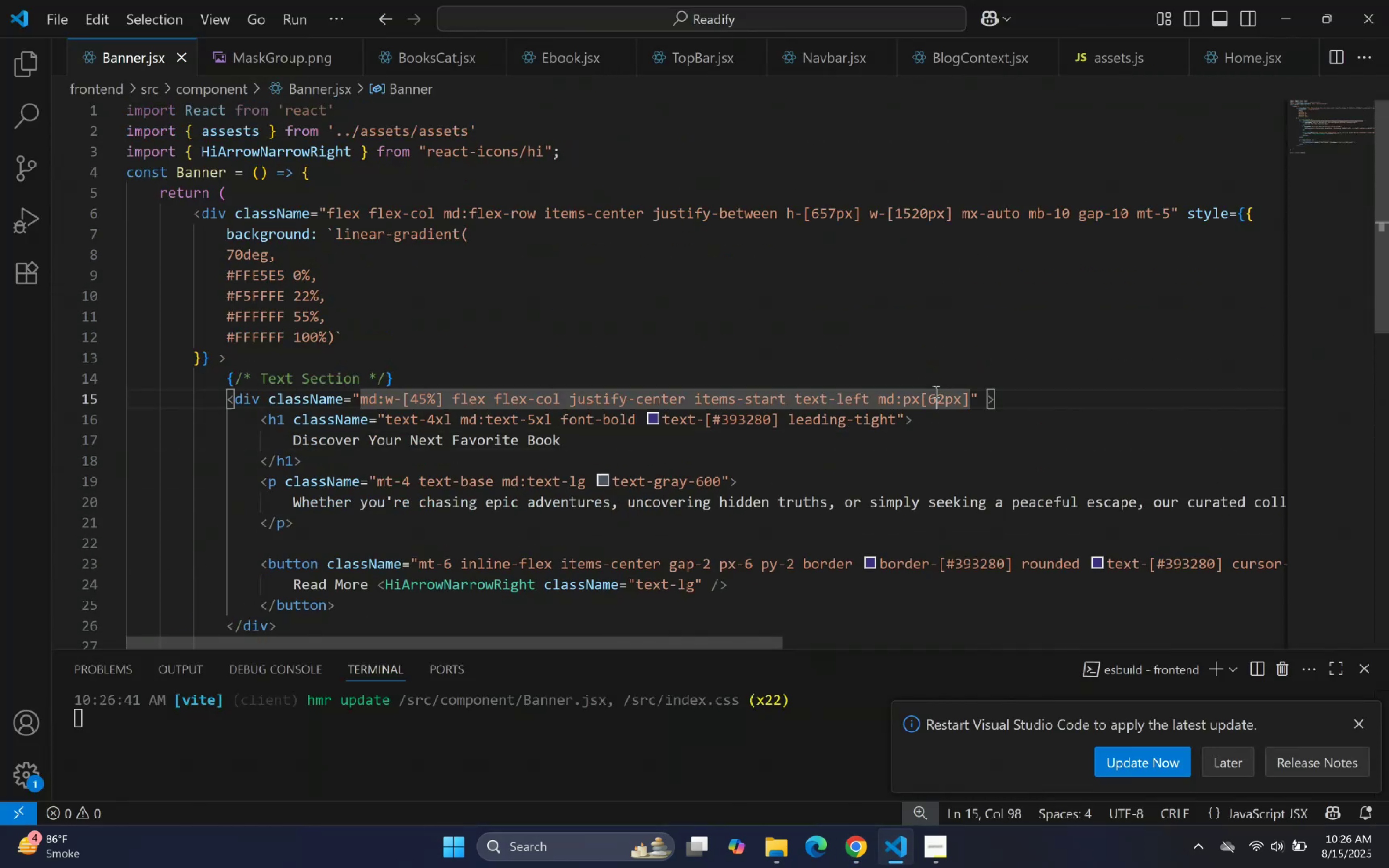 
double_click([944, 442])
 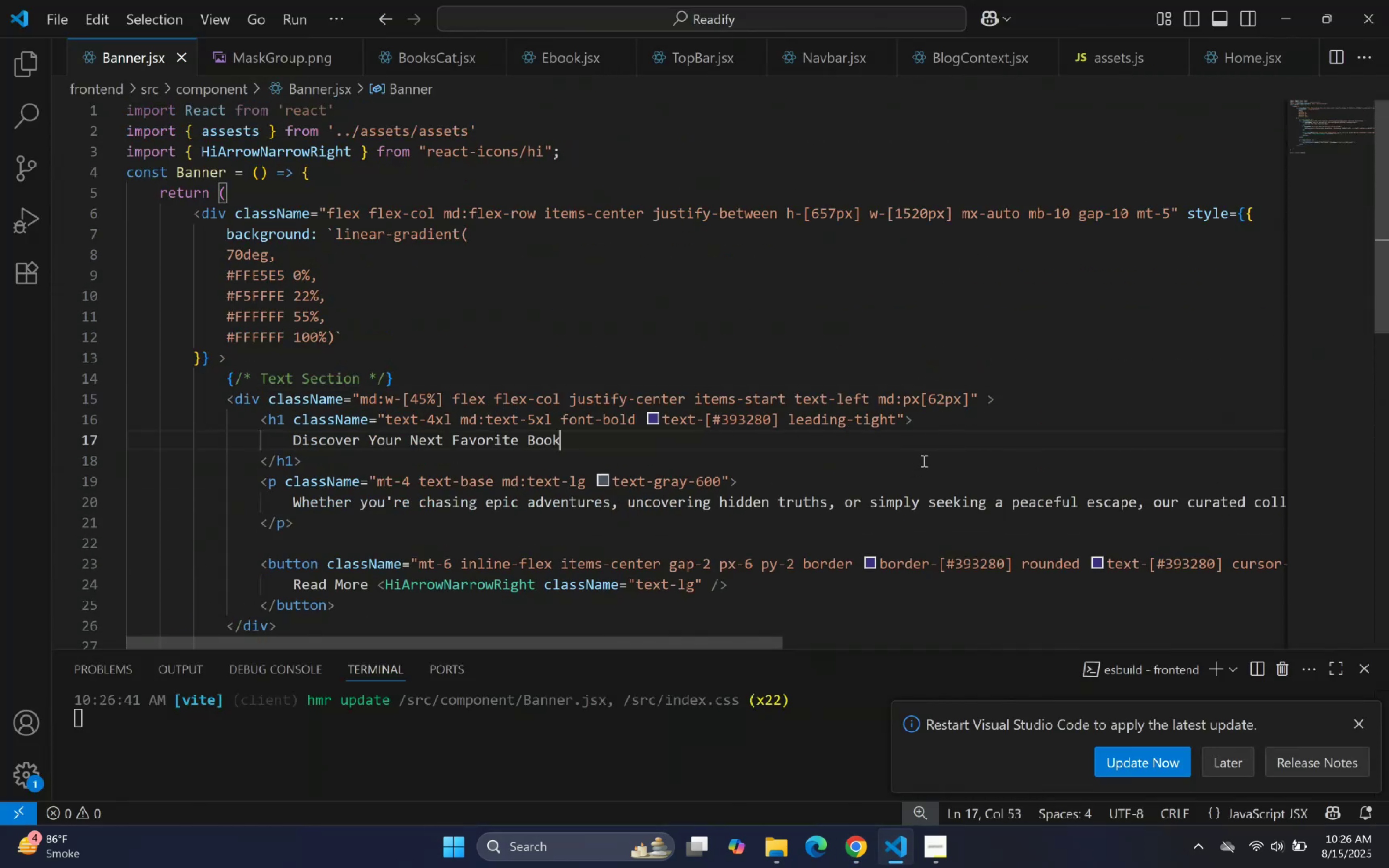 
wait(9.64)
 